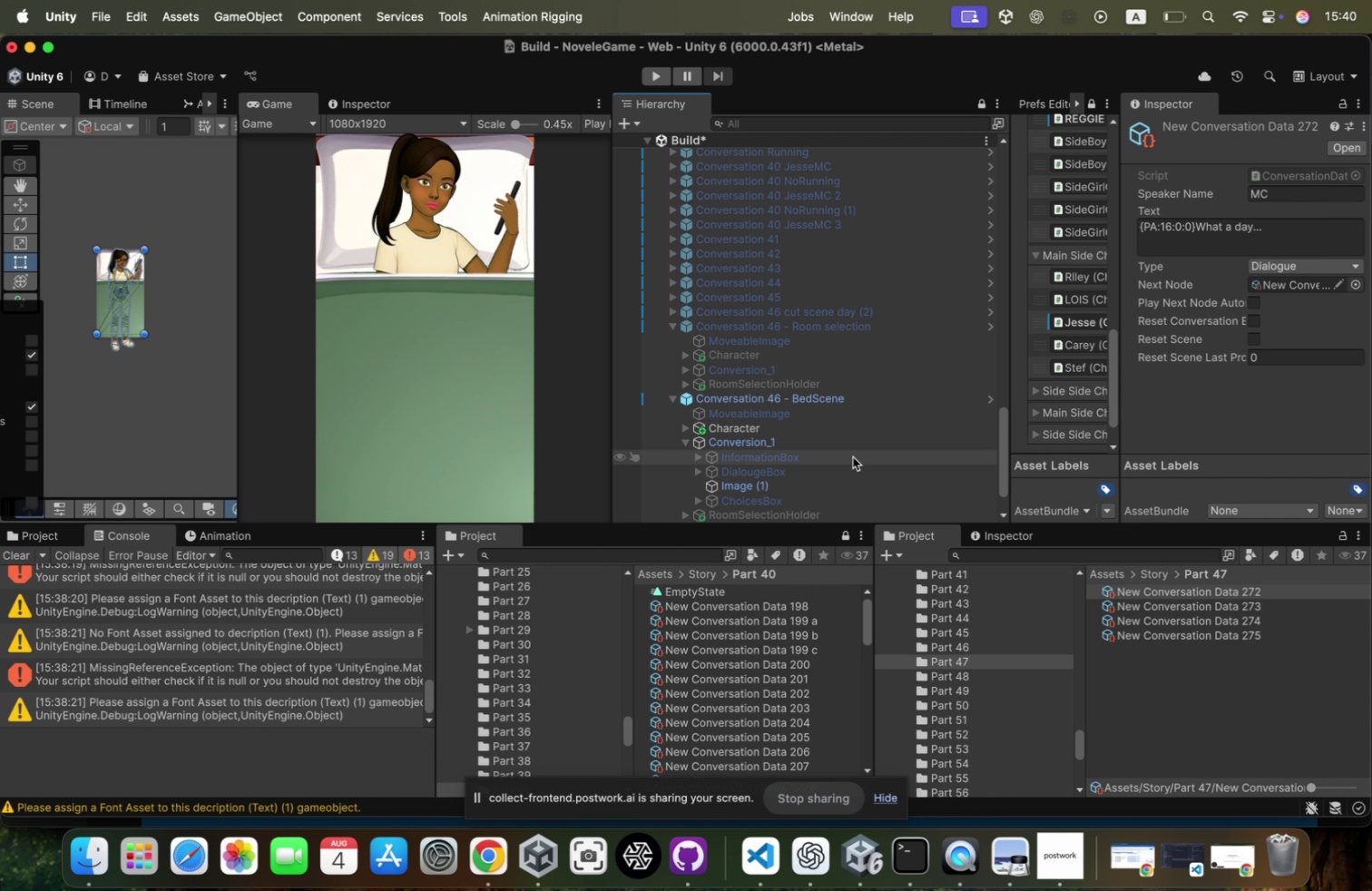 
key(ArrowDown)
 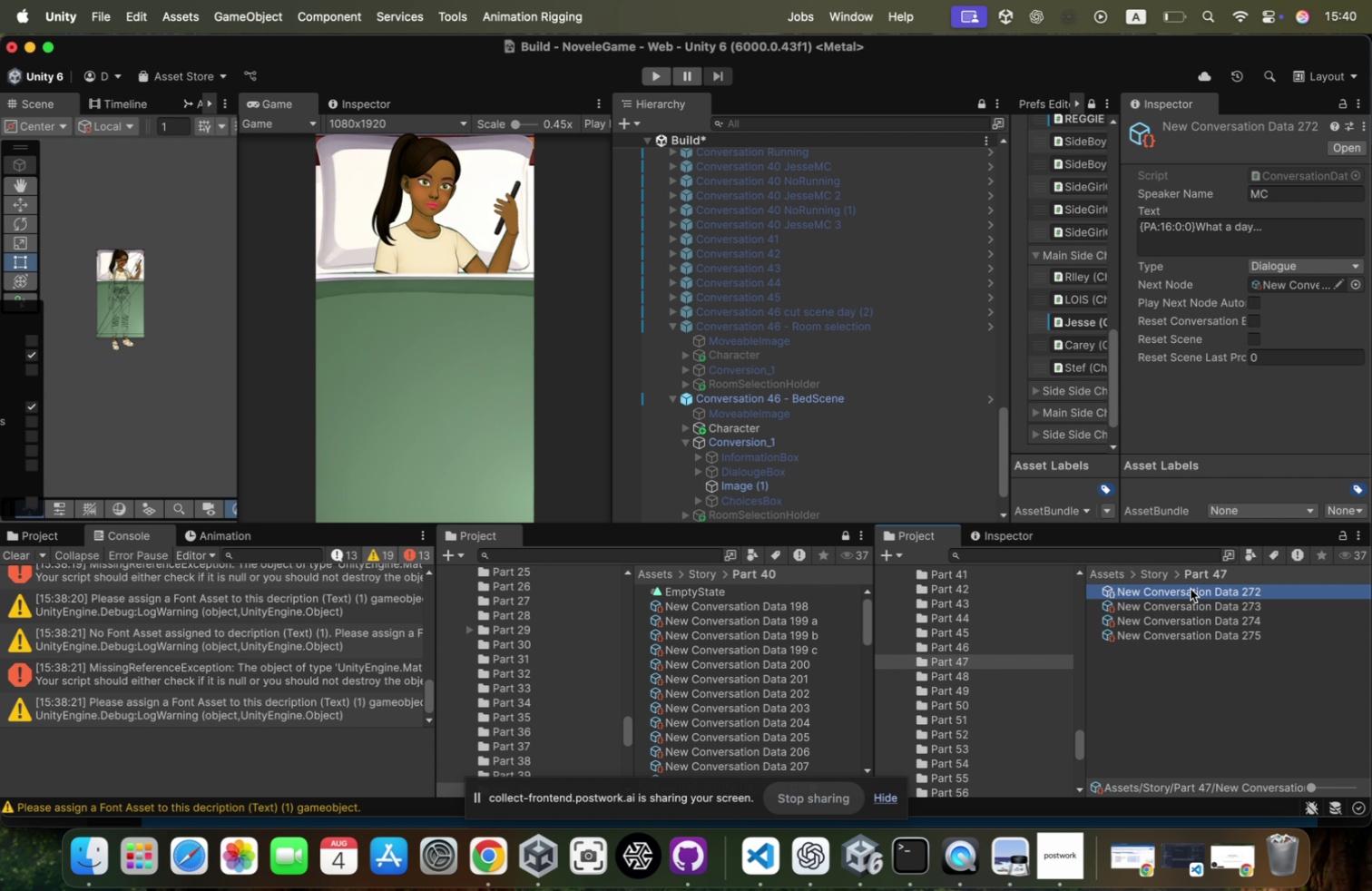 
key(ArrowUp)
 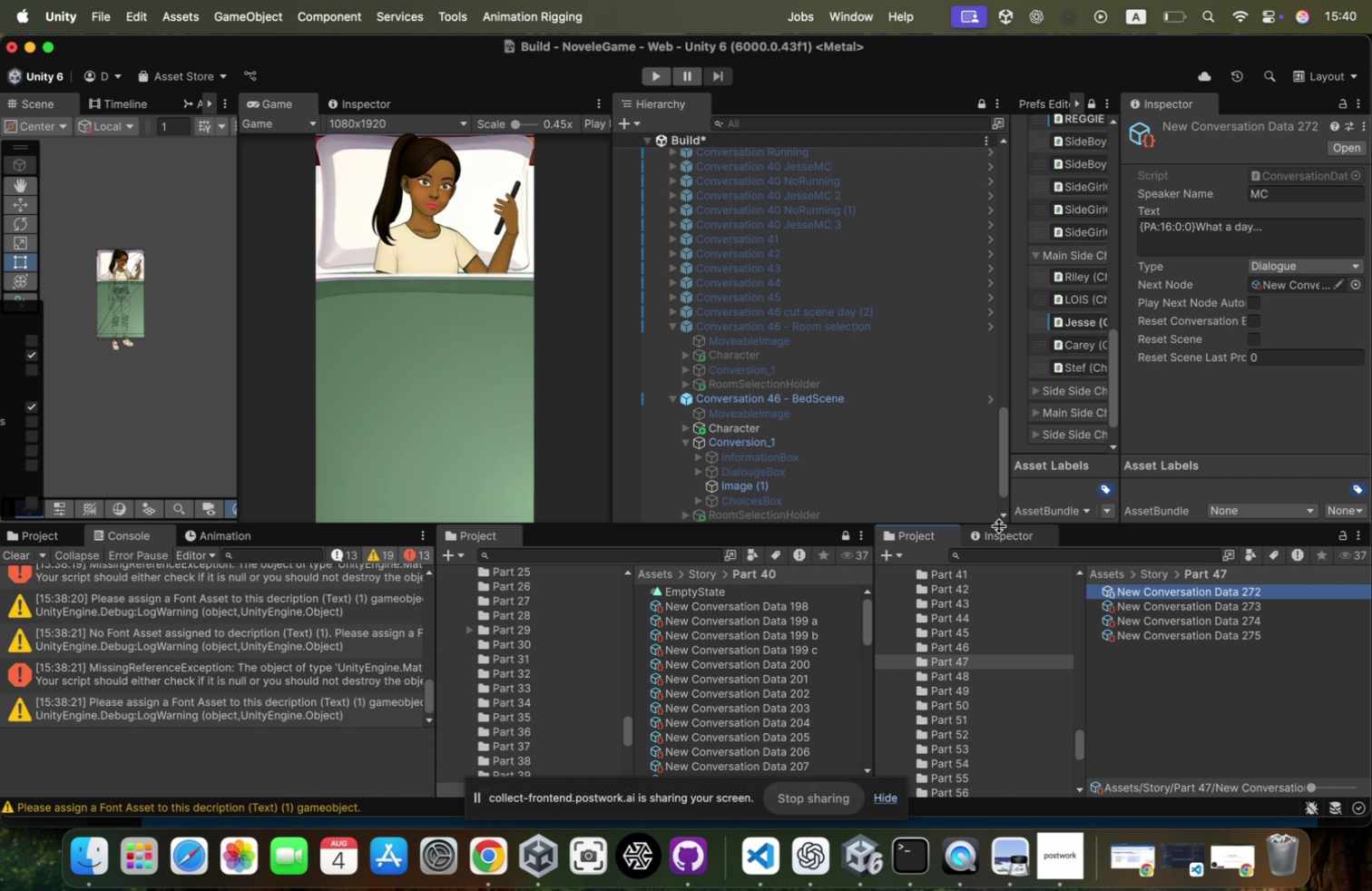 
key(ArrowUp)
 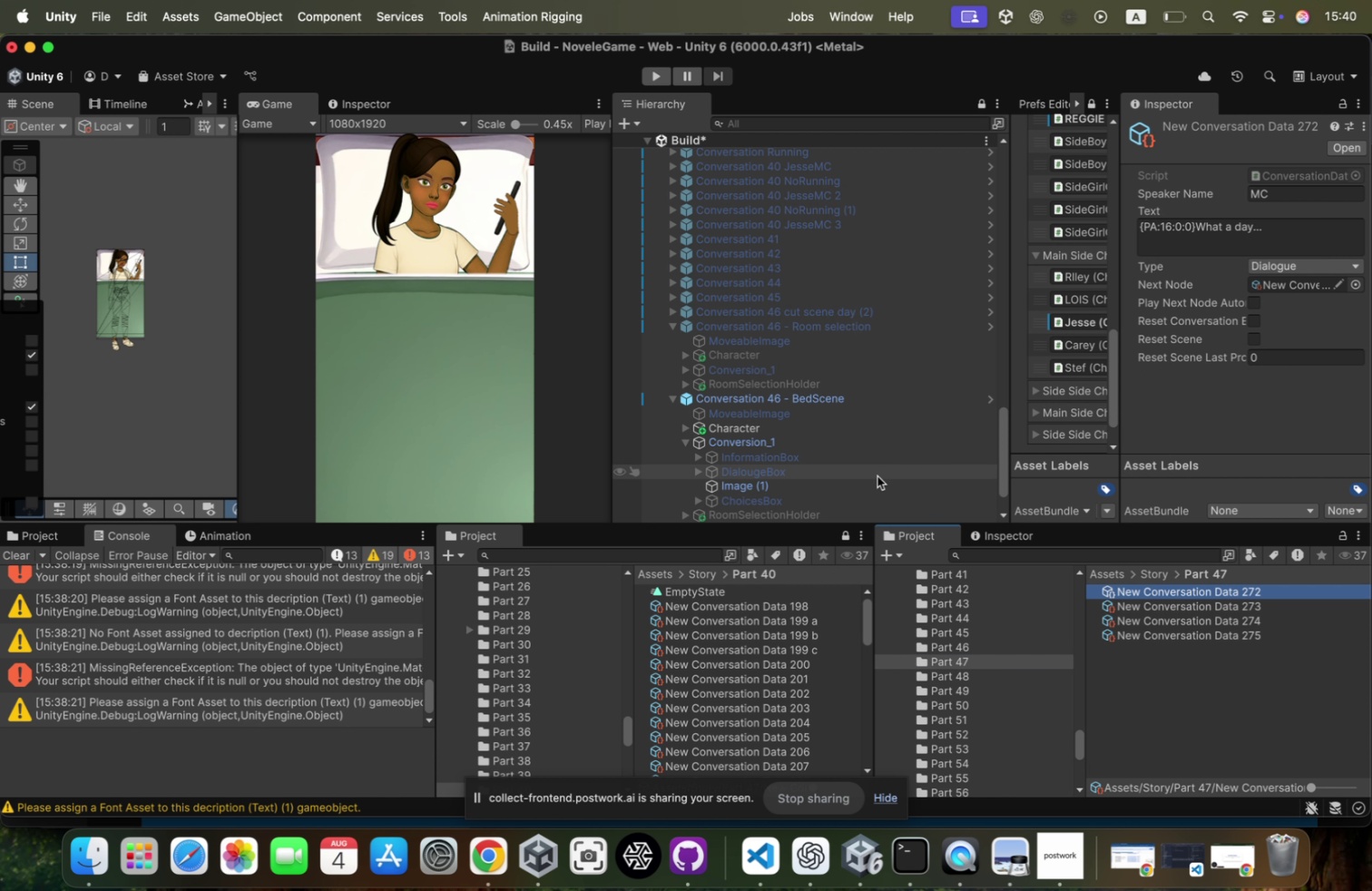 
key(ArrowUp)
 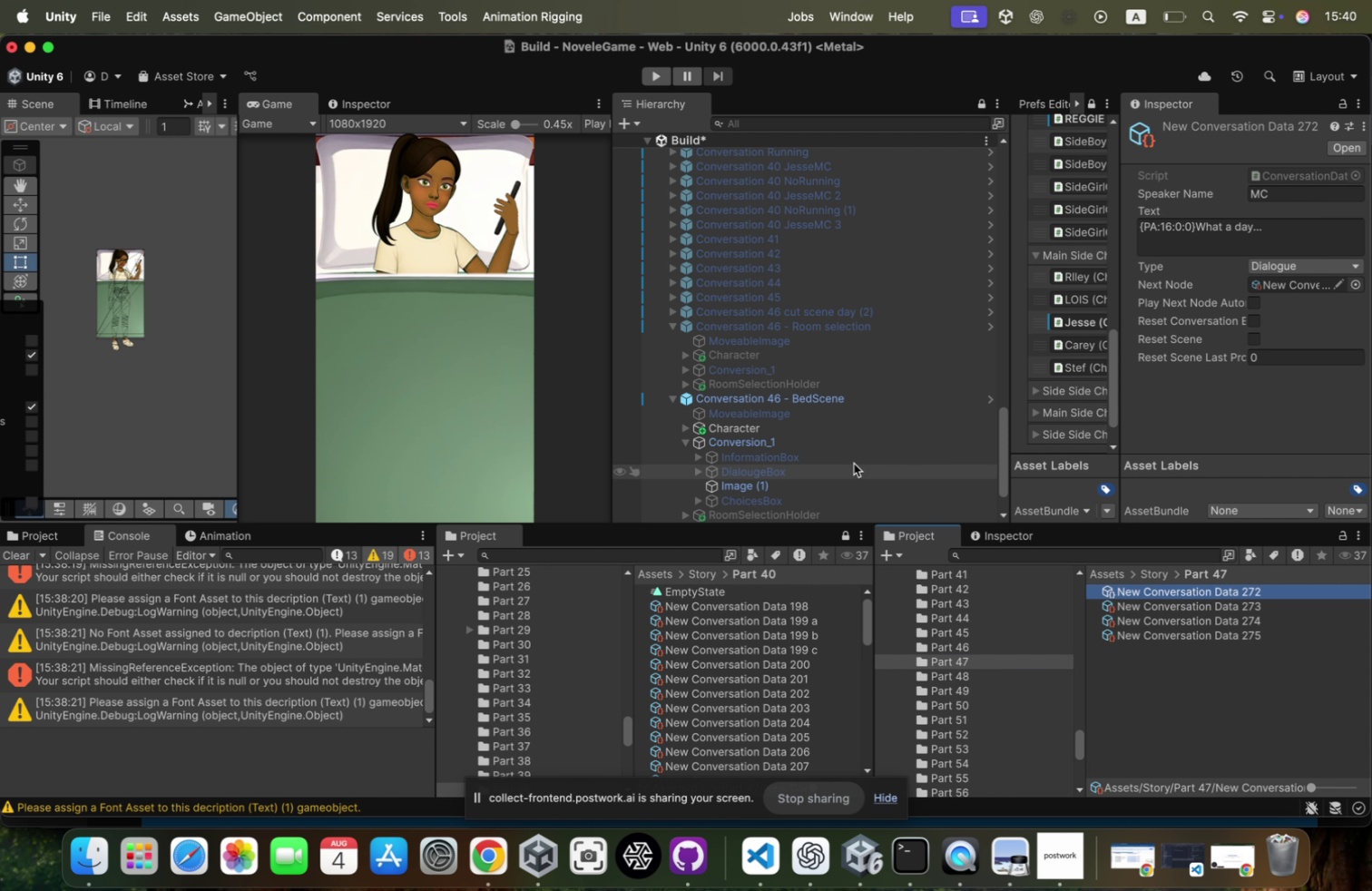 
key(ArrowUp)
 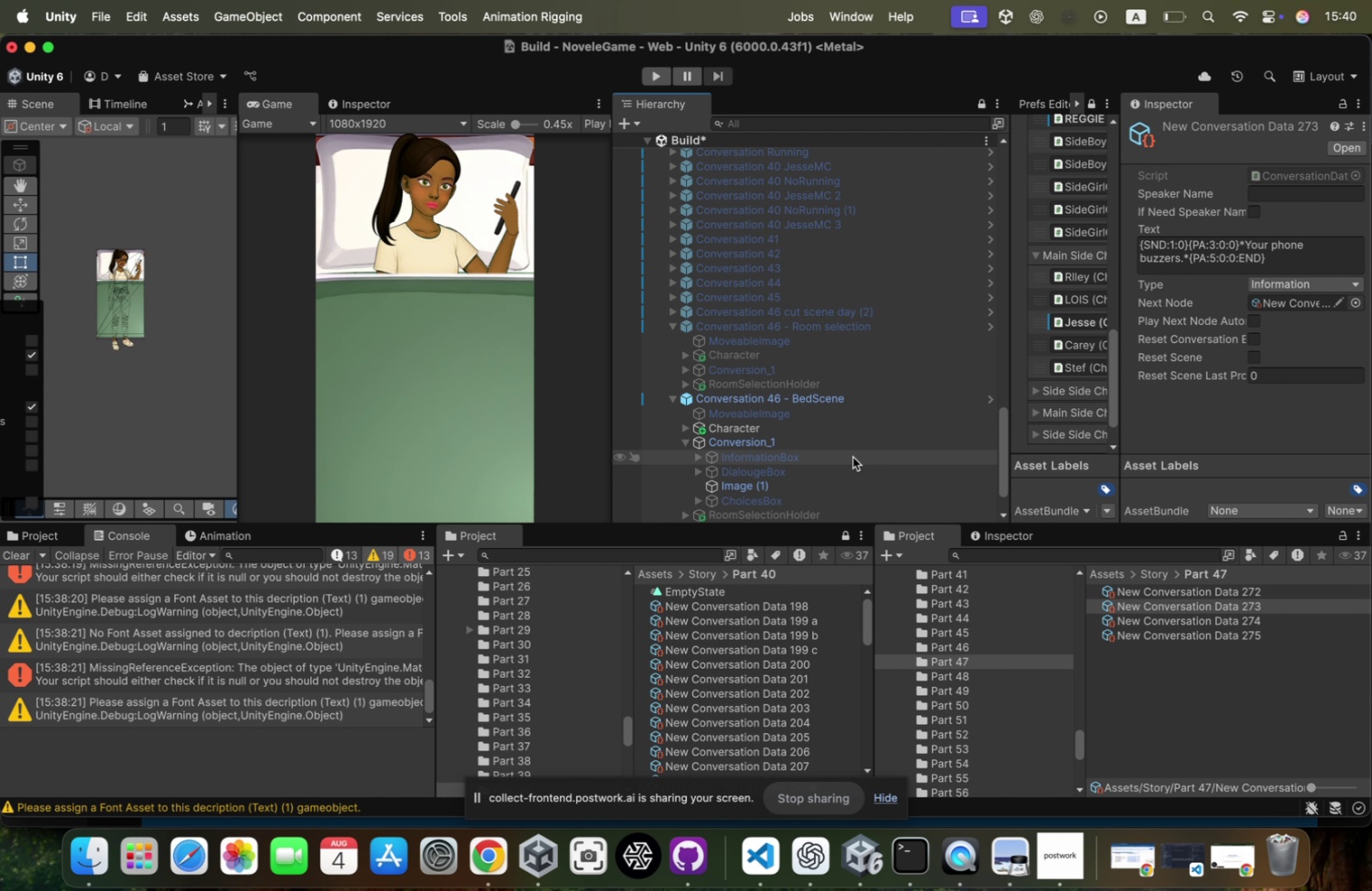 
left_click([853, 456])
 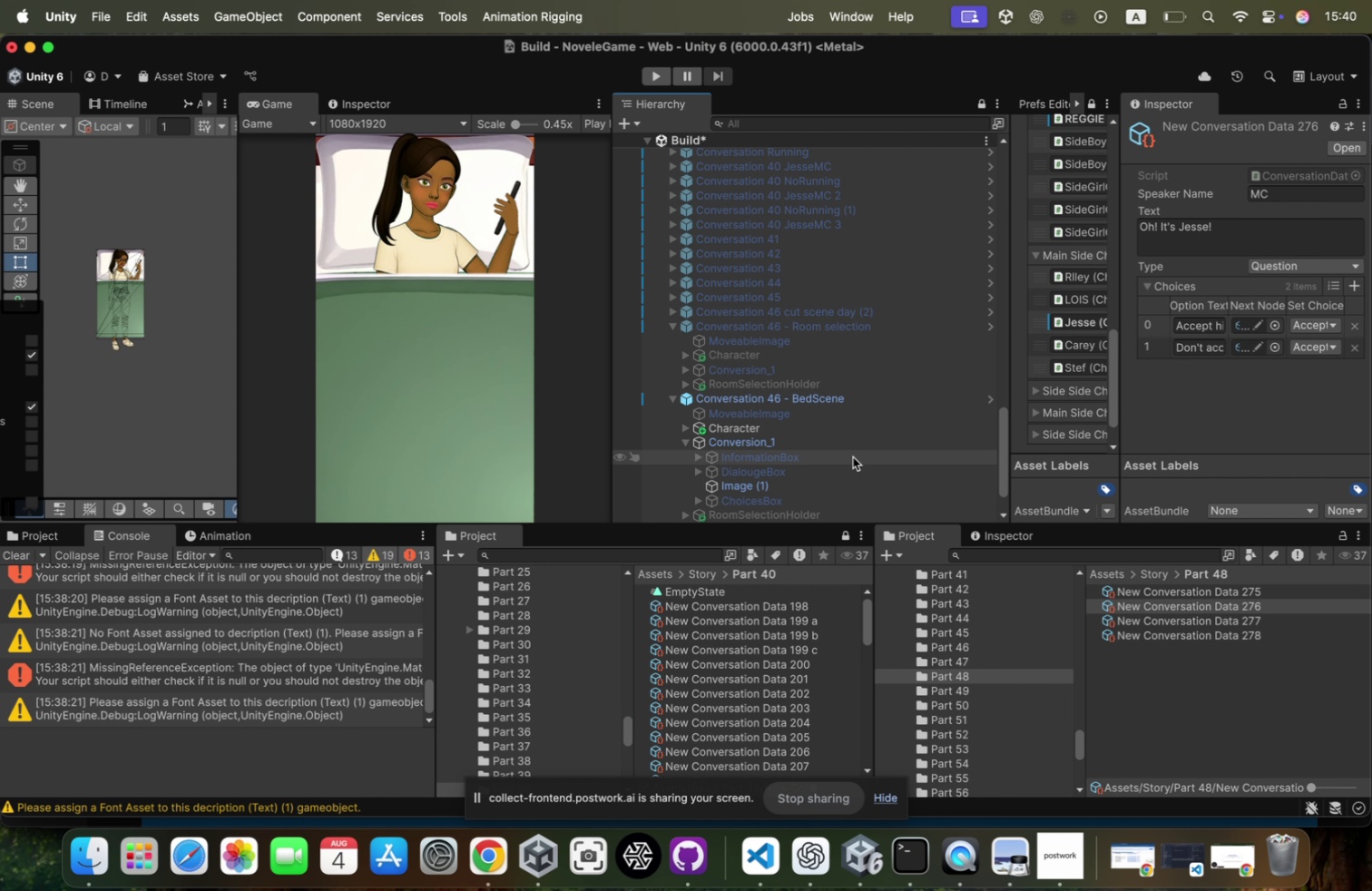 
key(Meta+Z)
 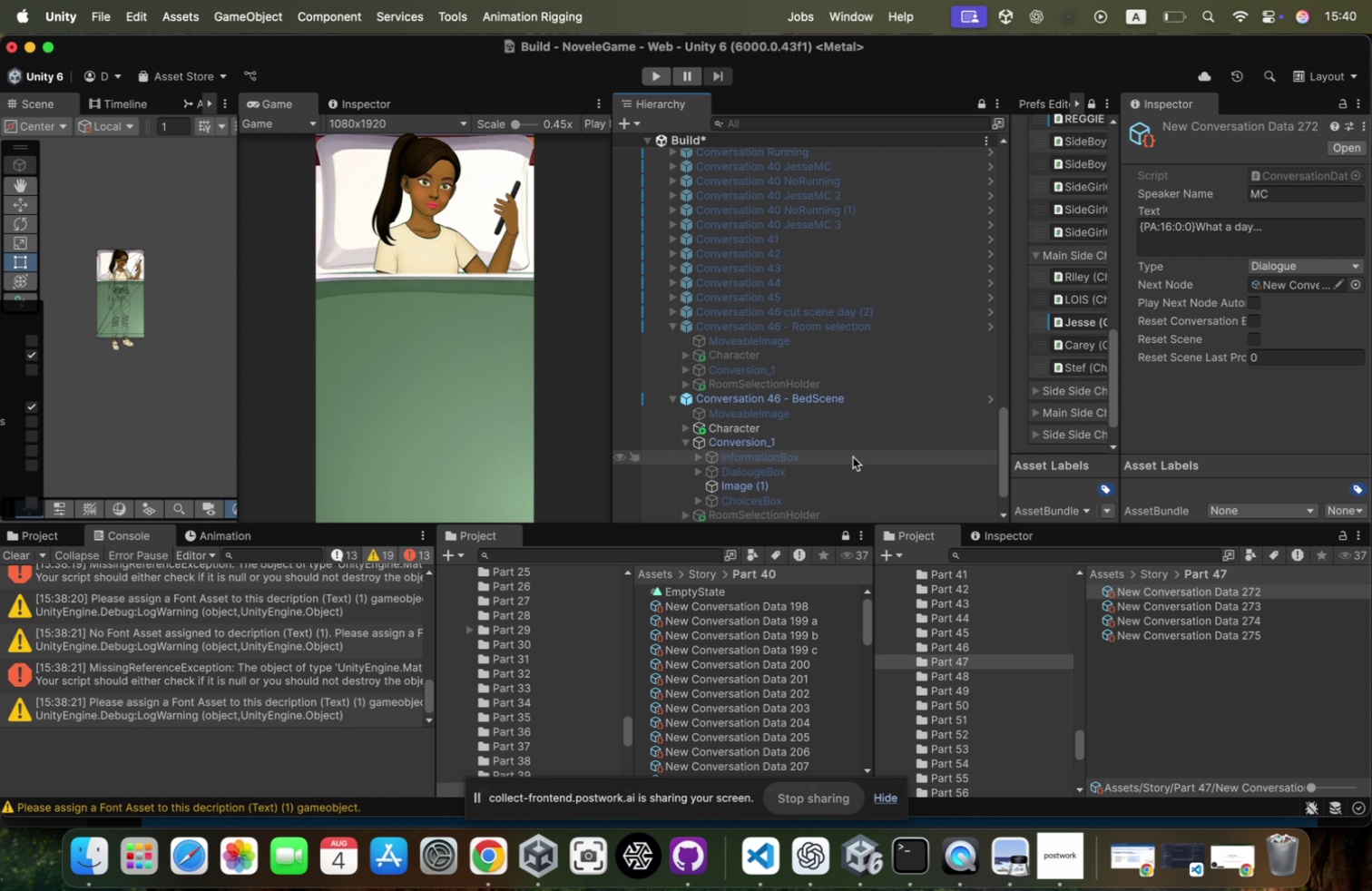 
key(Meta+Z)
 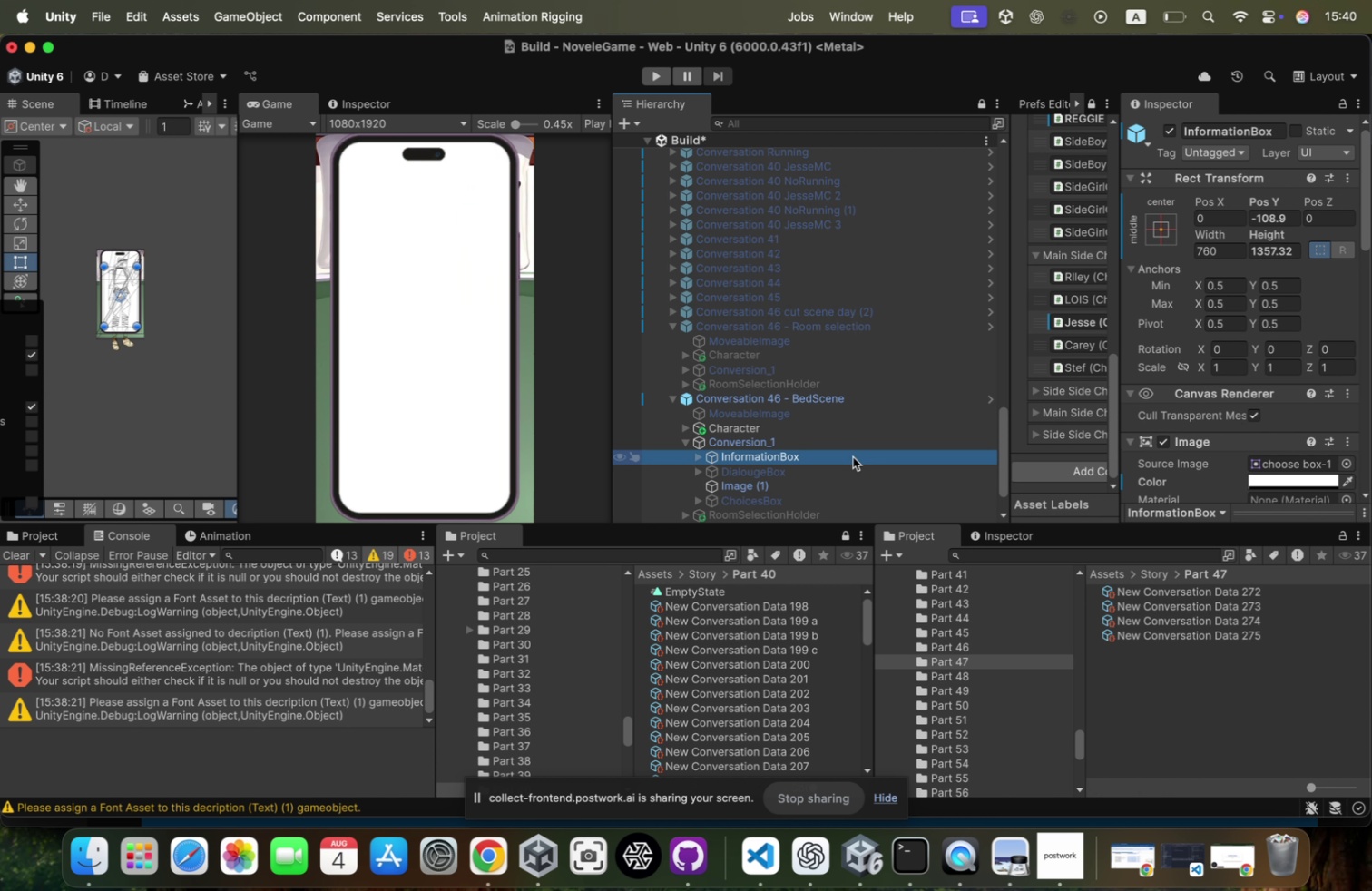 
key(Meta+Z)
 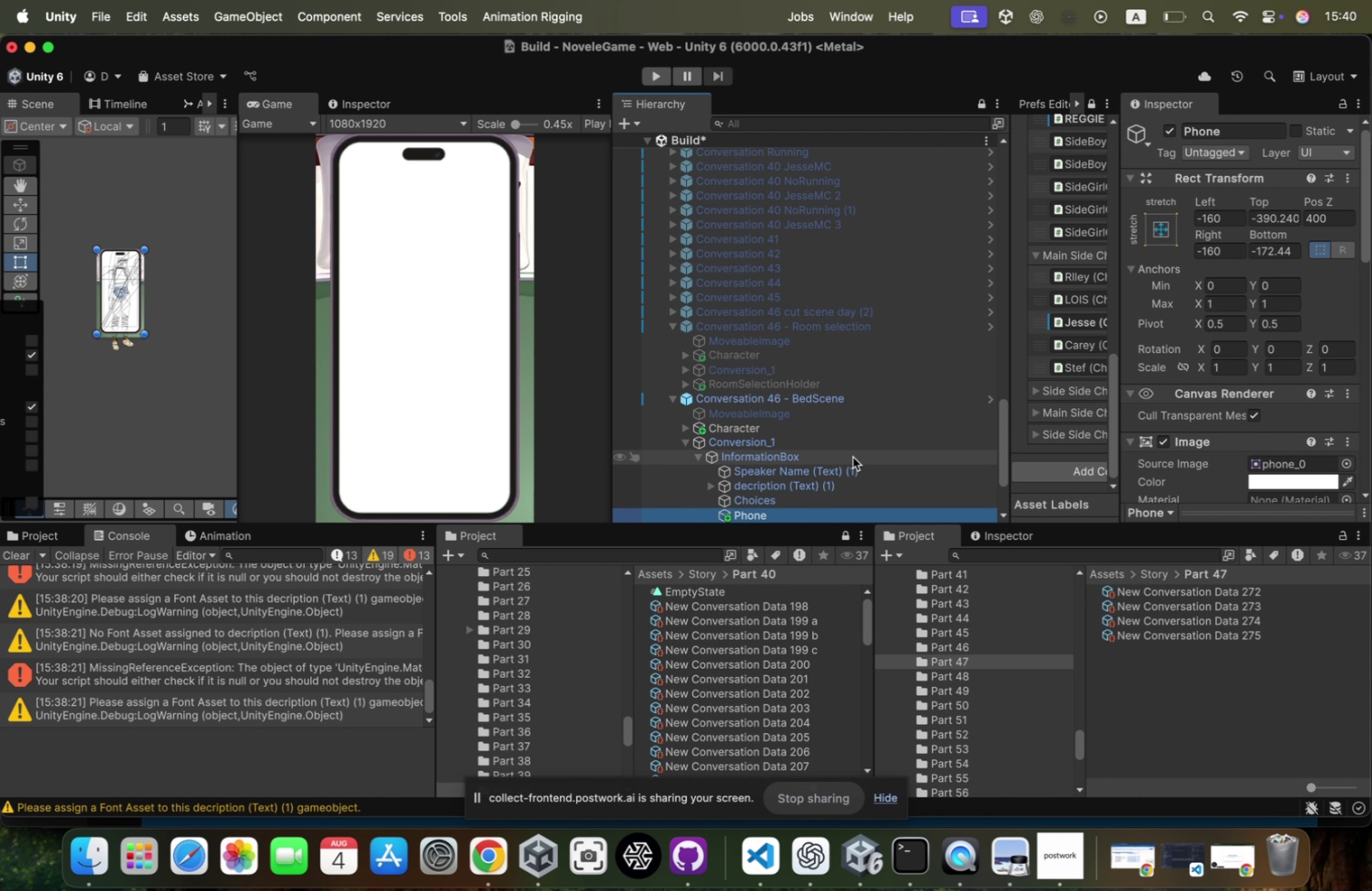 
key(Meta+Z)
 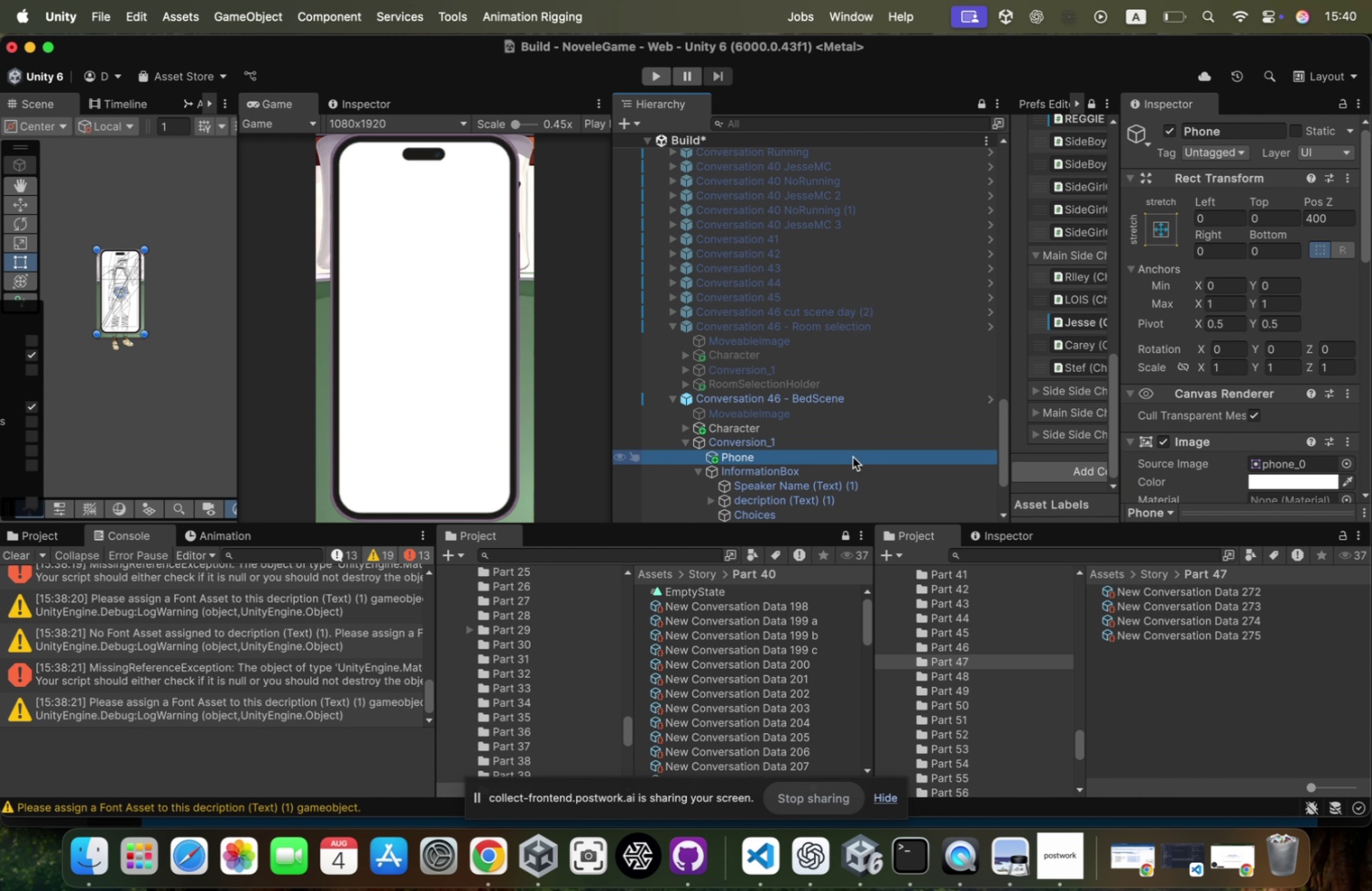 
key(Meta+Z)
 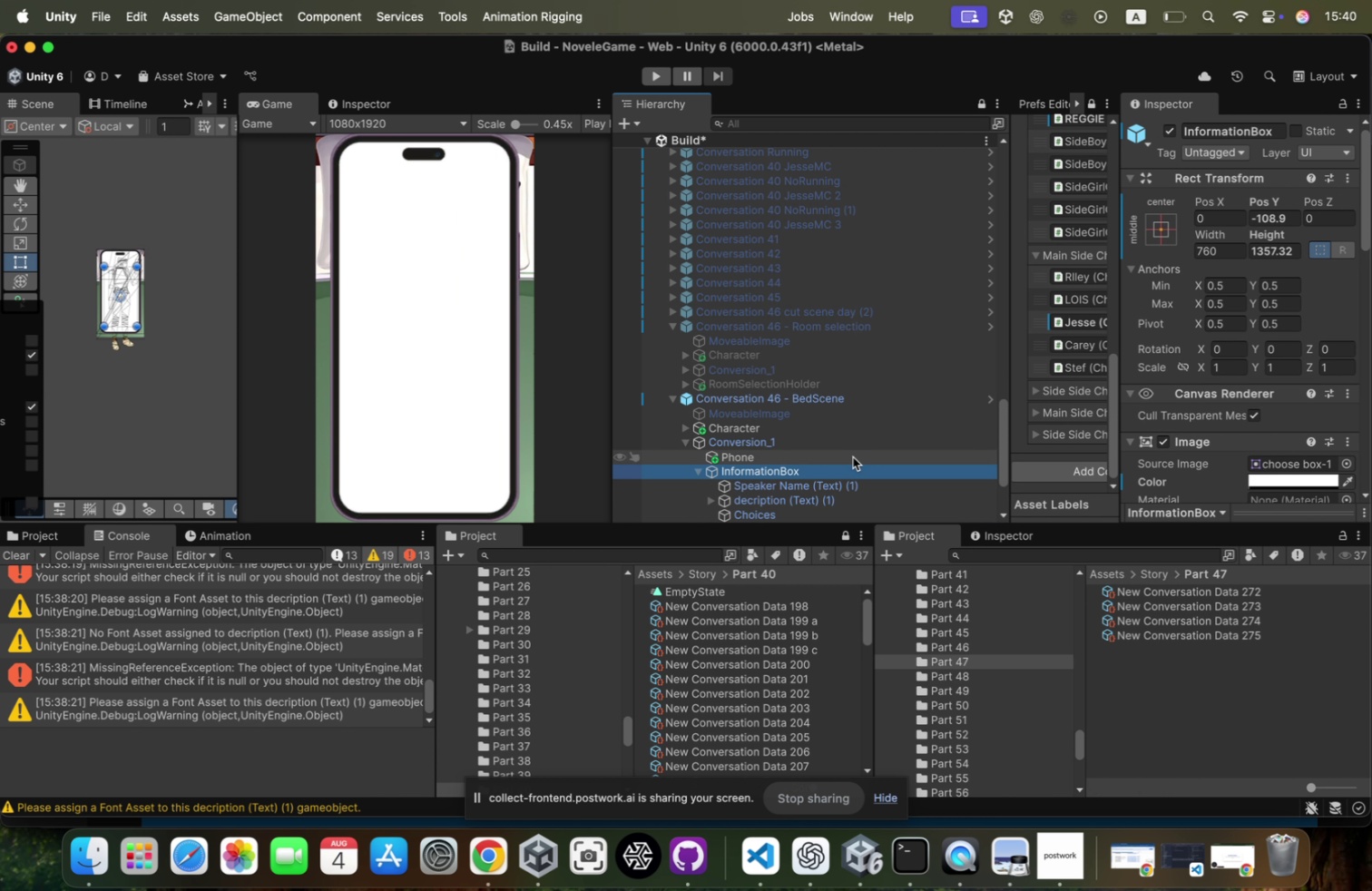 
key(Meta+Z)
 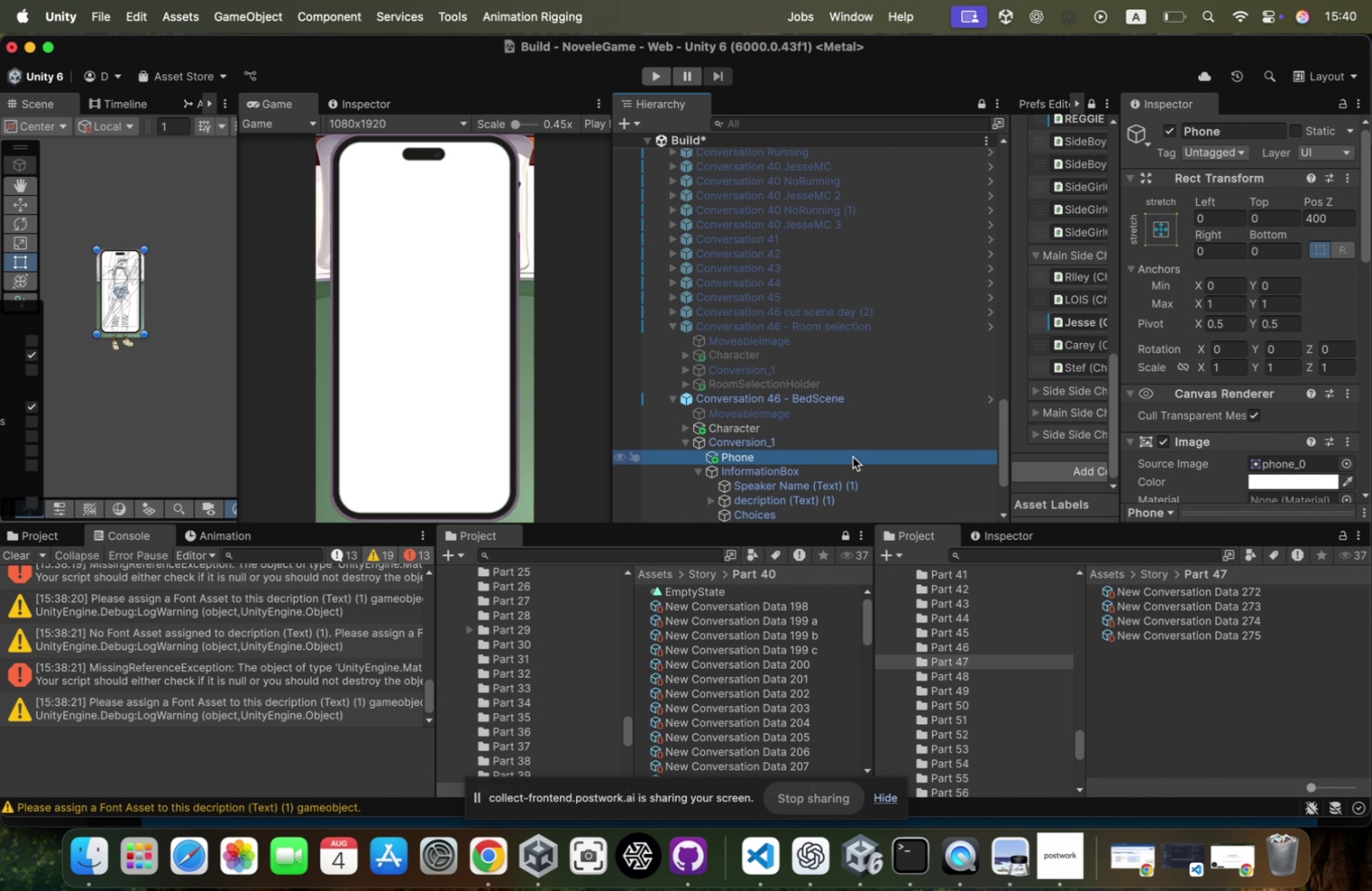 
key(Meta+Z)
 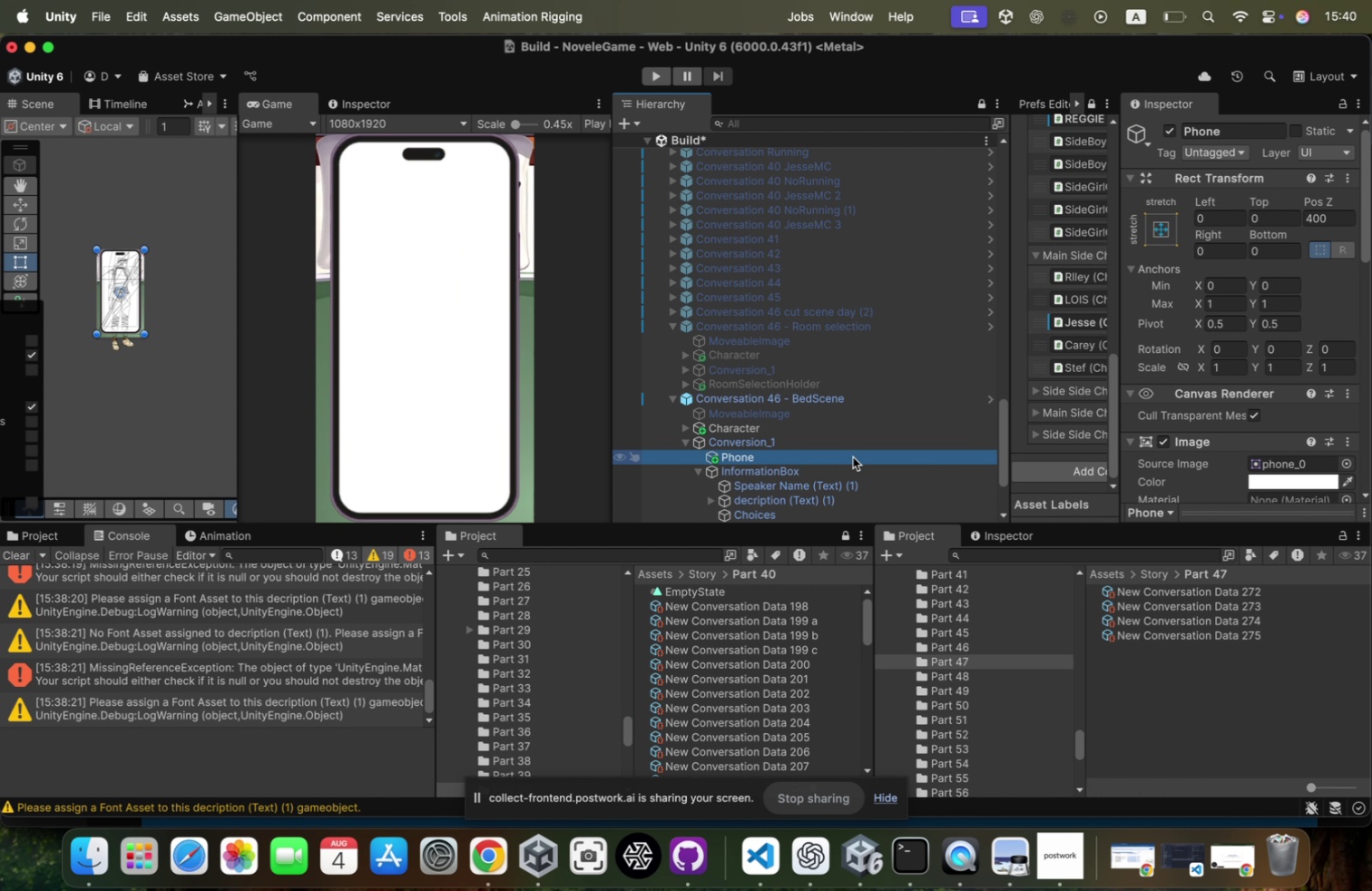 
key(Meta+Z)
 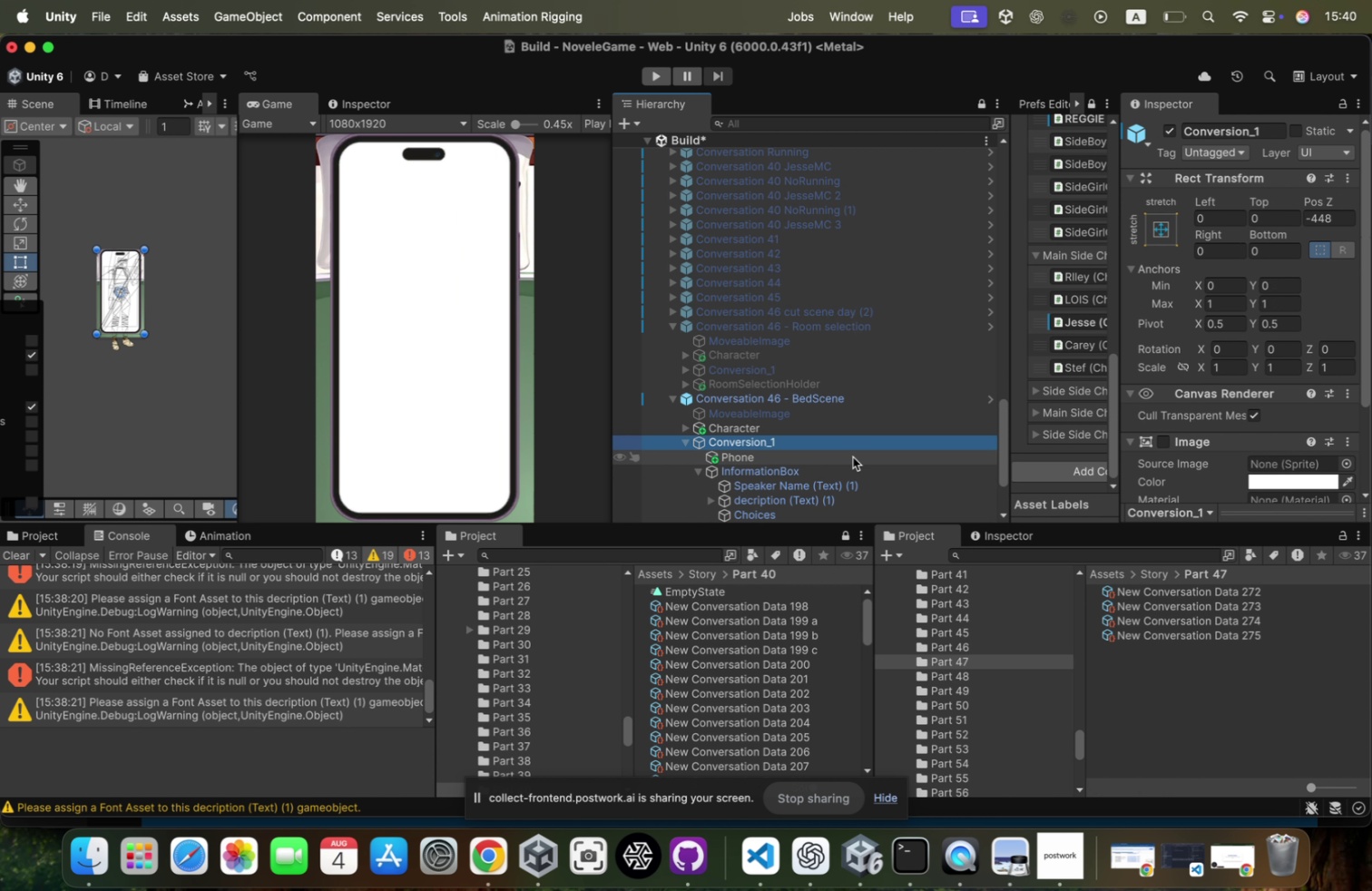 
key(Meta+Z)
 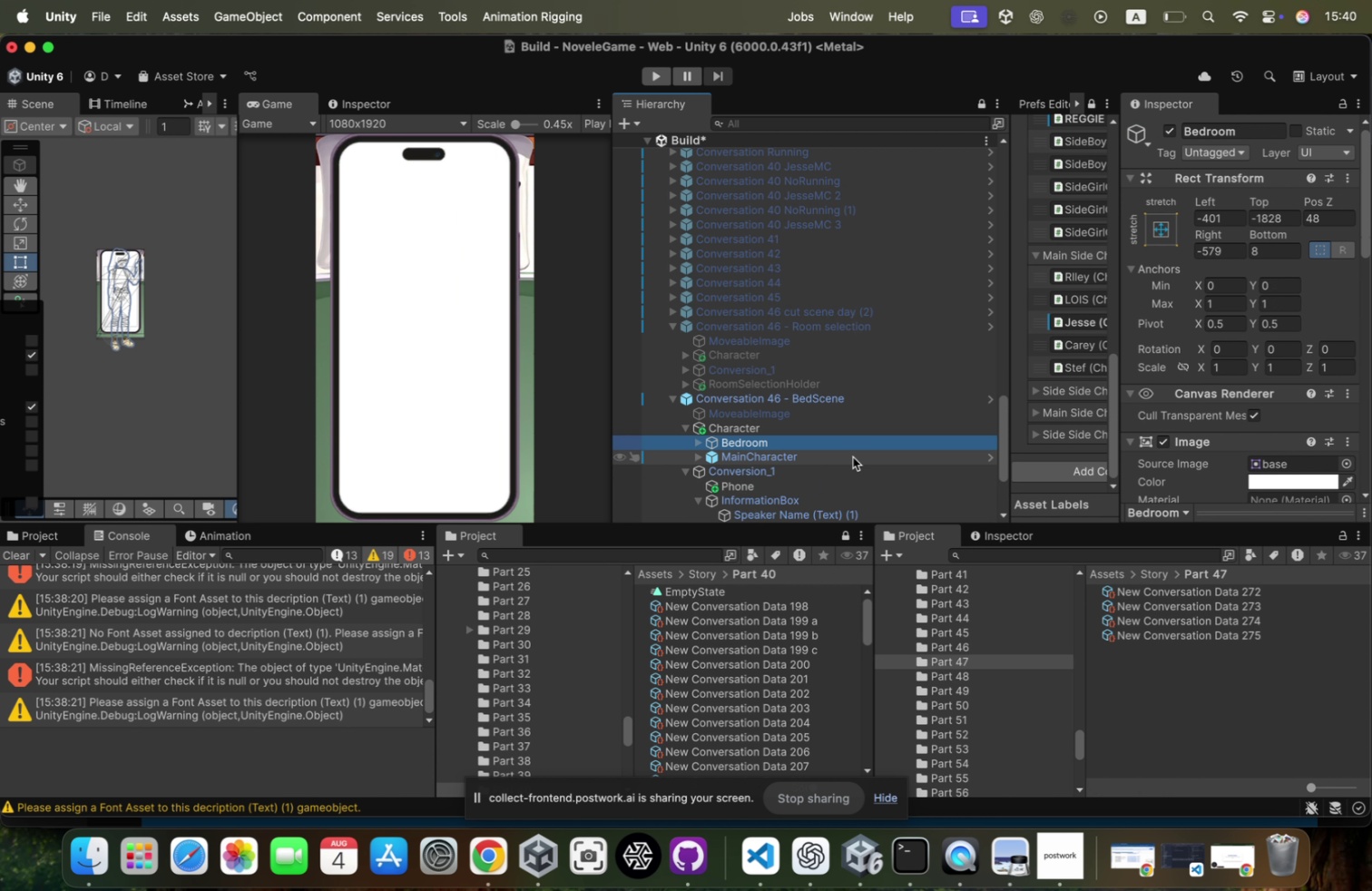 
key(Meta+Z)
 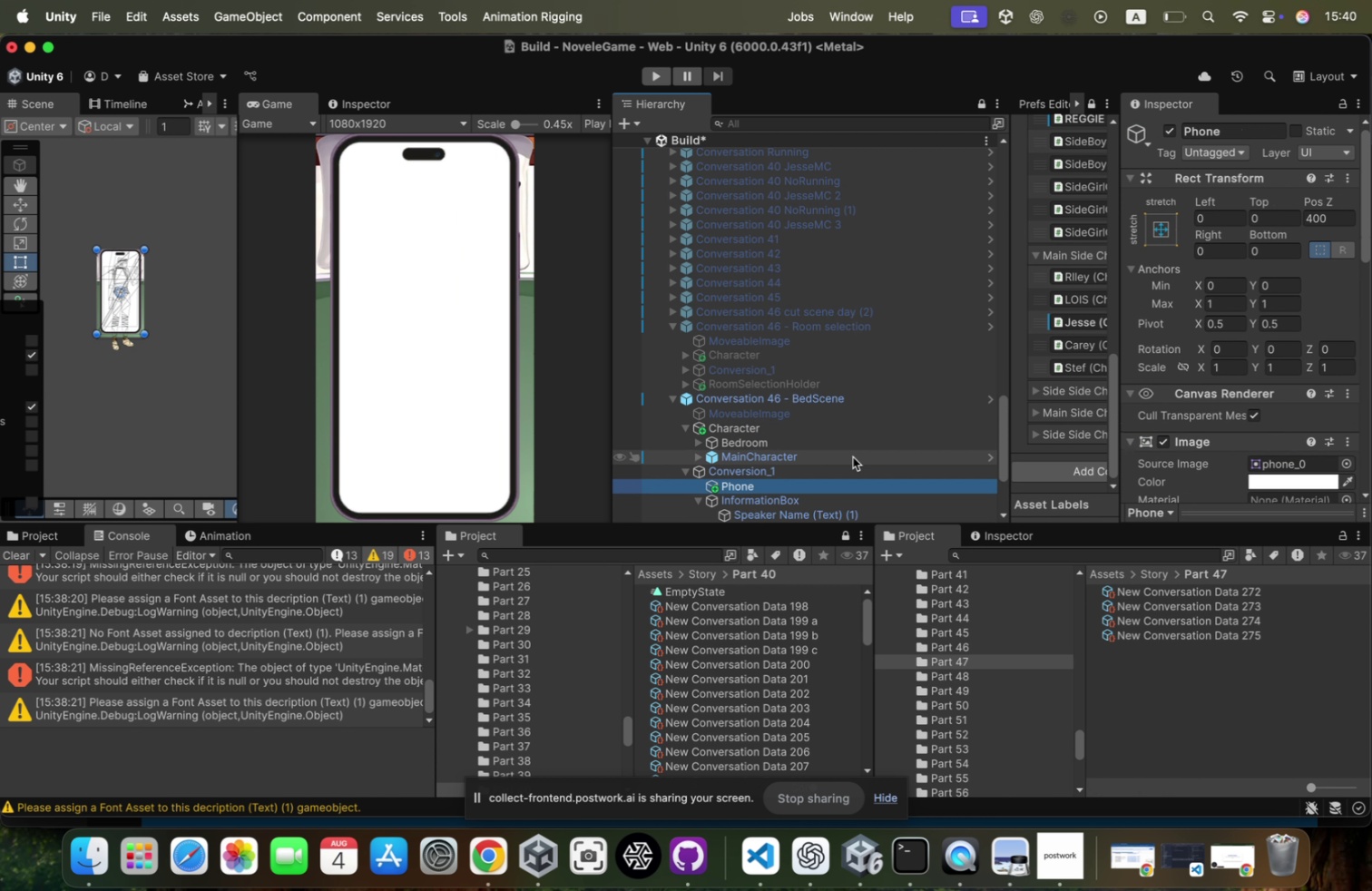 
key(Meta+Z)
 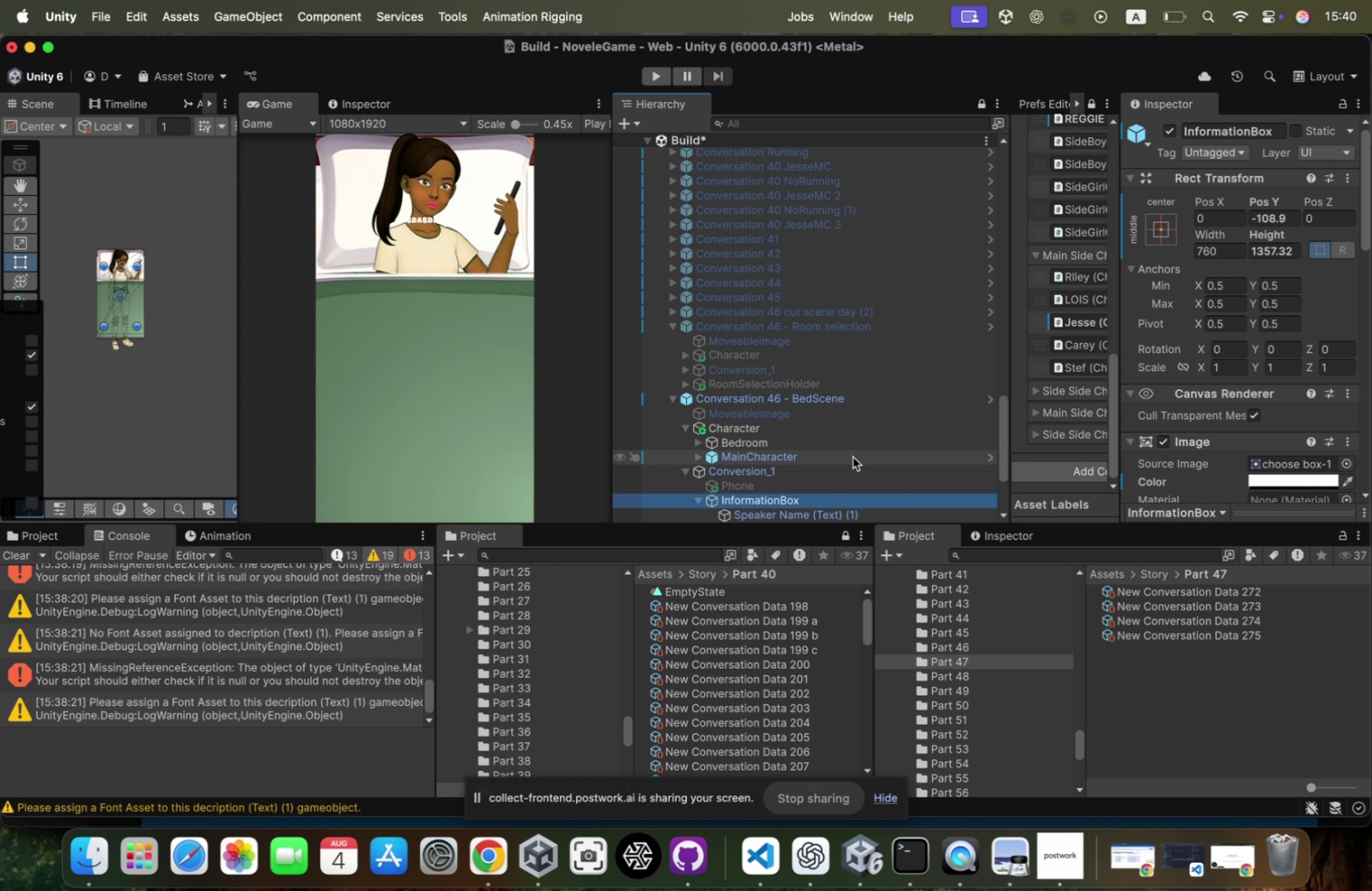 
key(Meta+Z)
 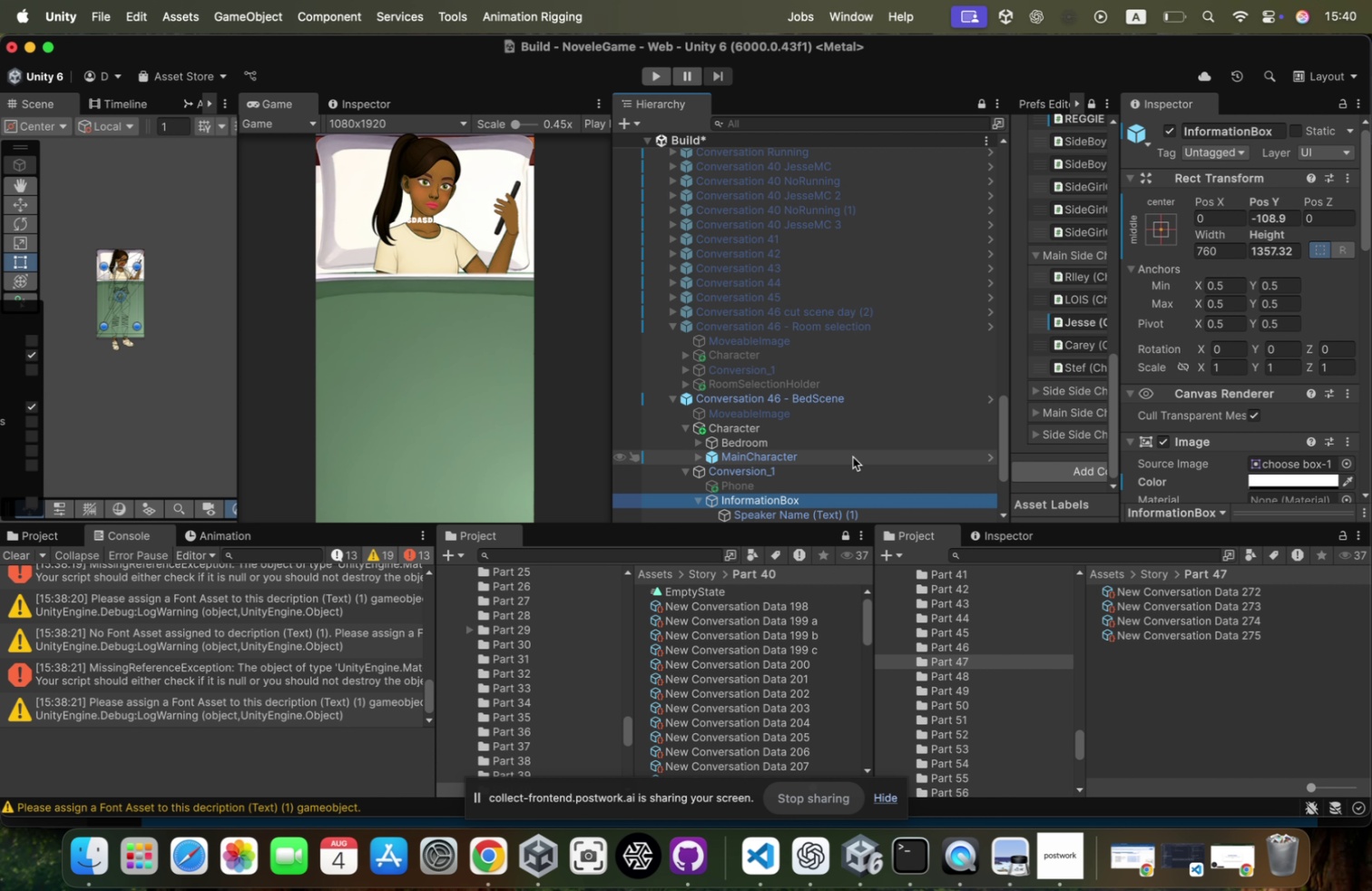 
key(Meta+Z)
 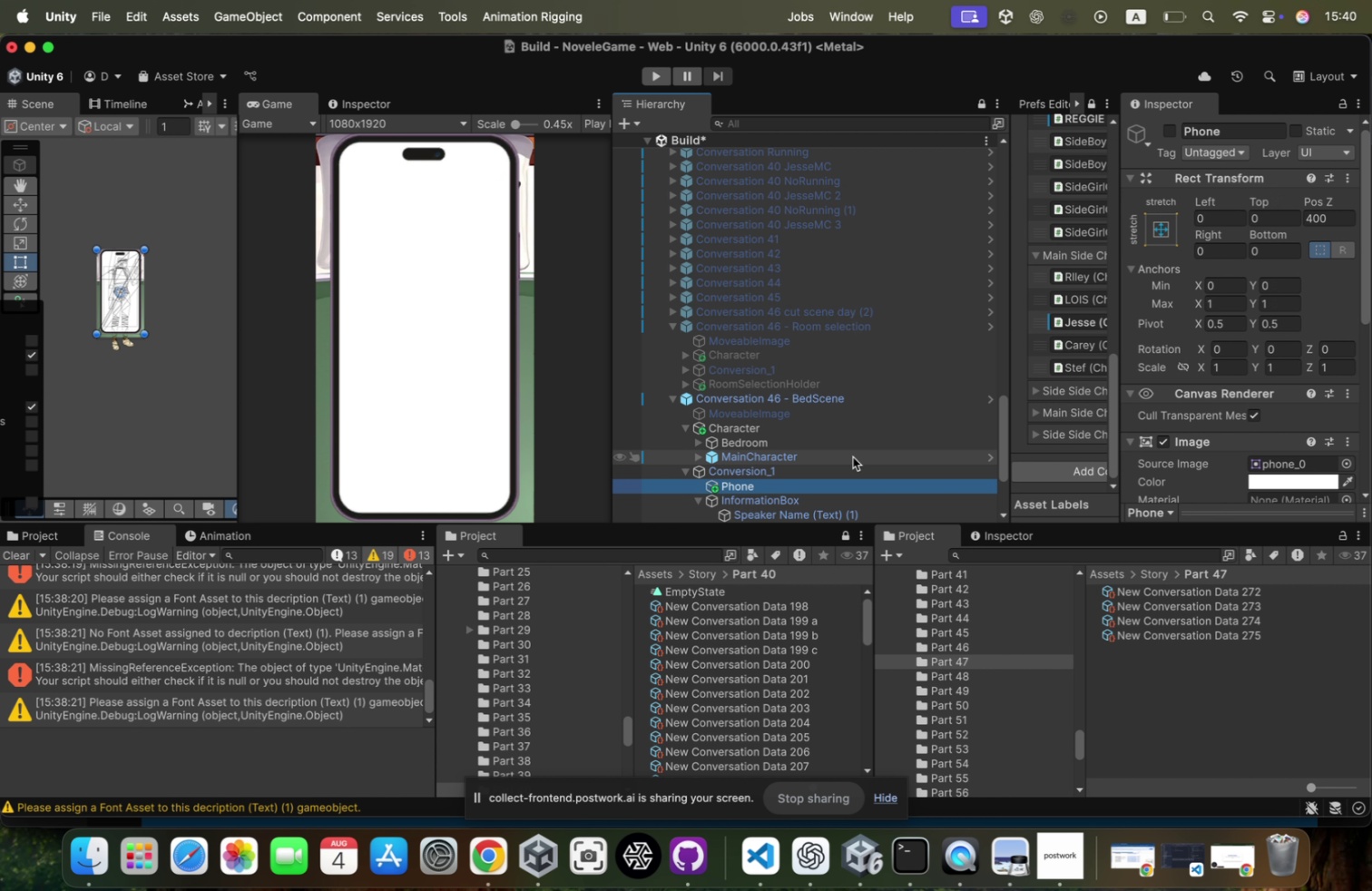 
key(Meta+Z)
 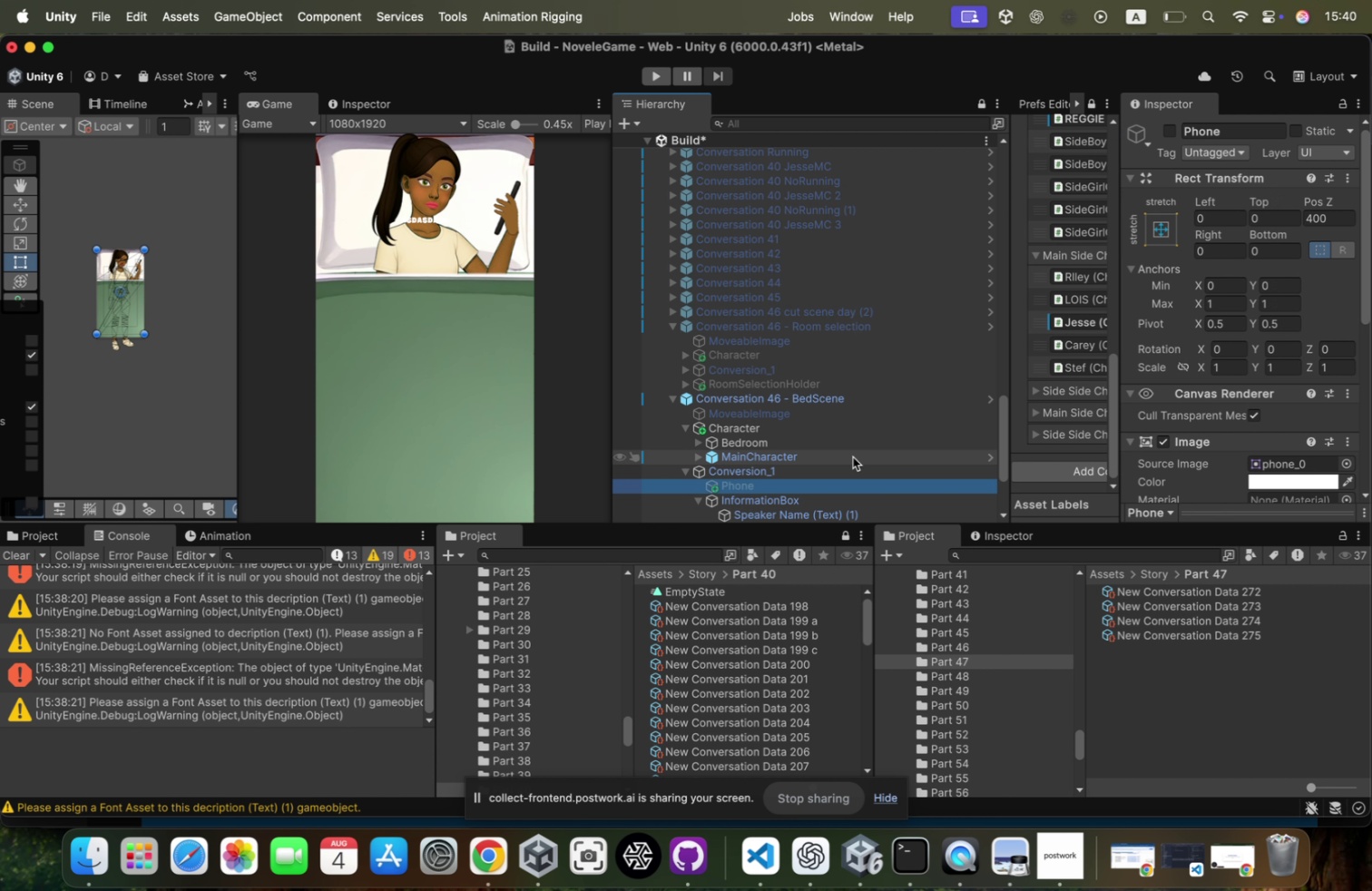 
key(Meta+Z)
 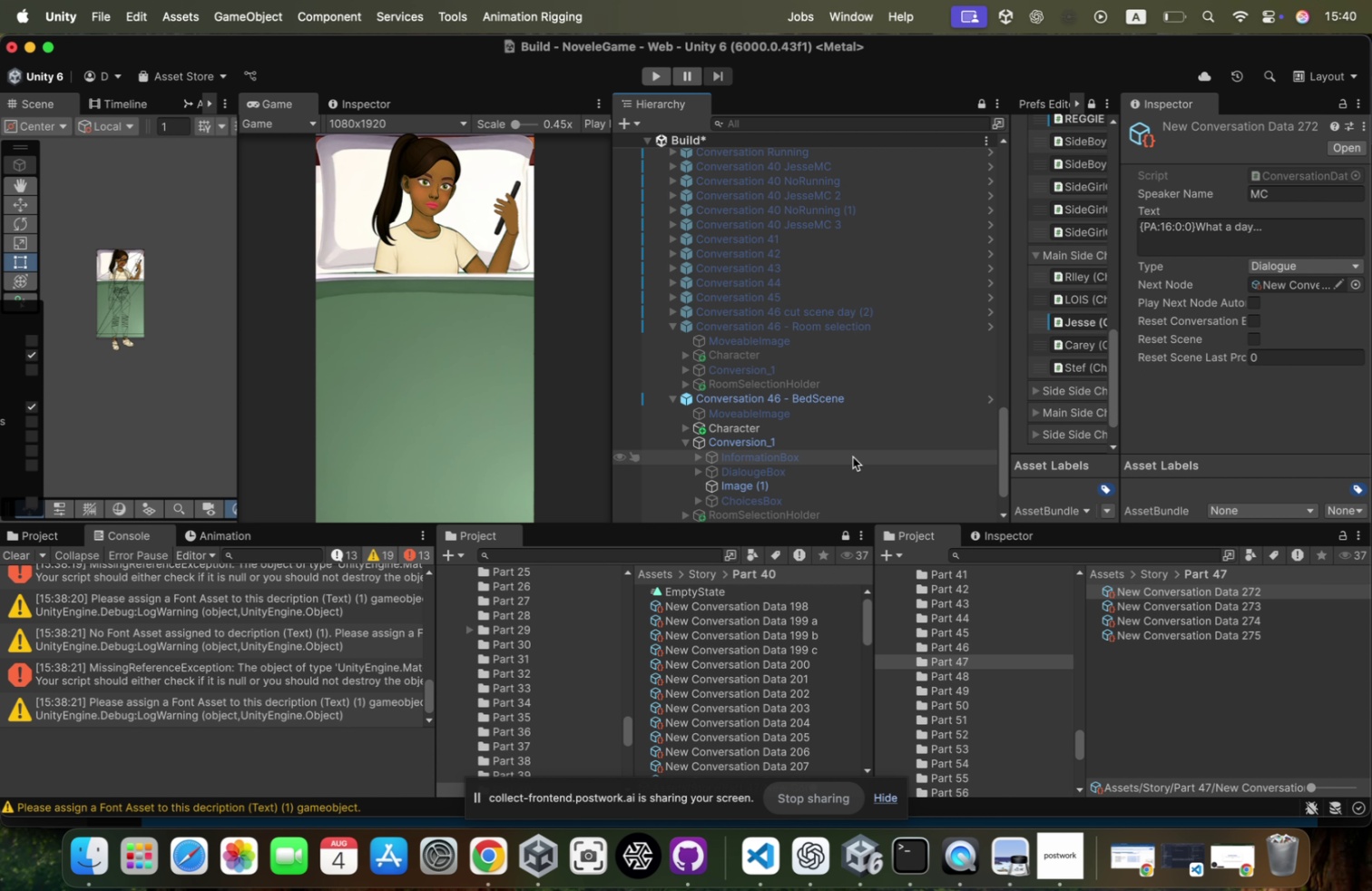 
key(Meta+Z)
 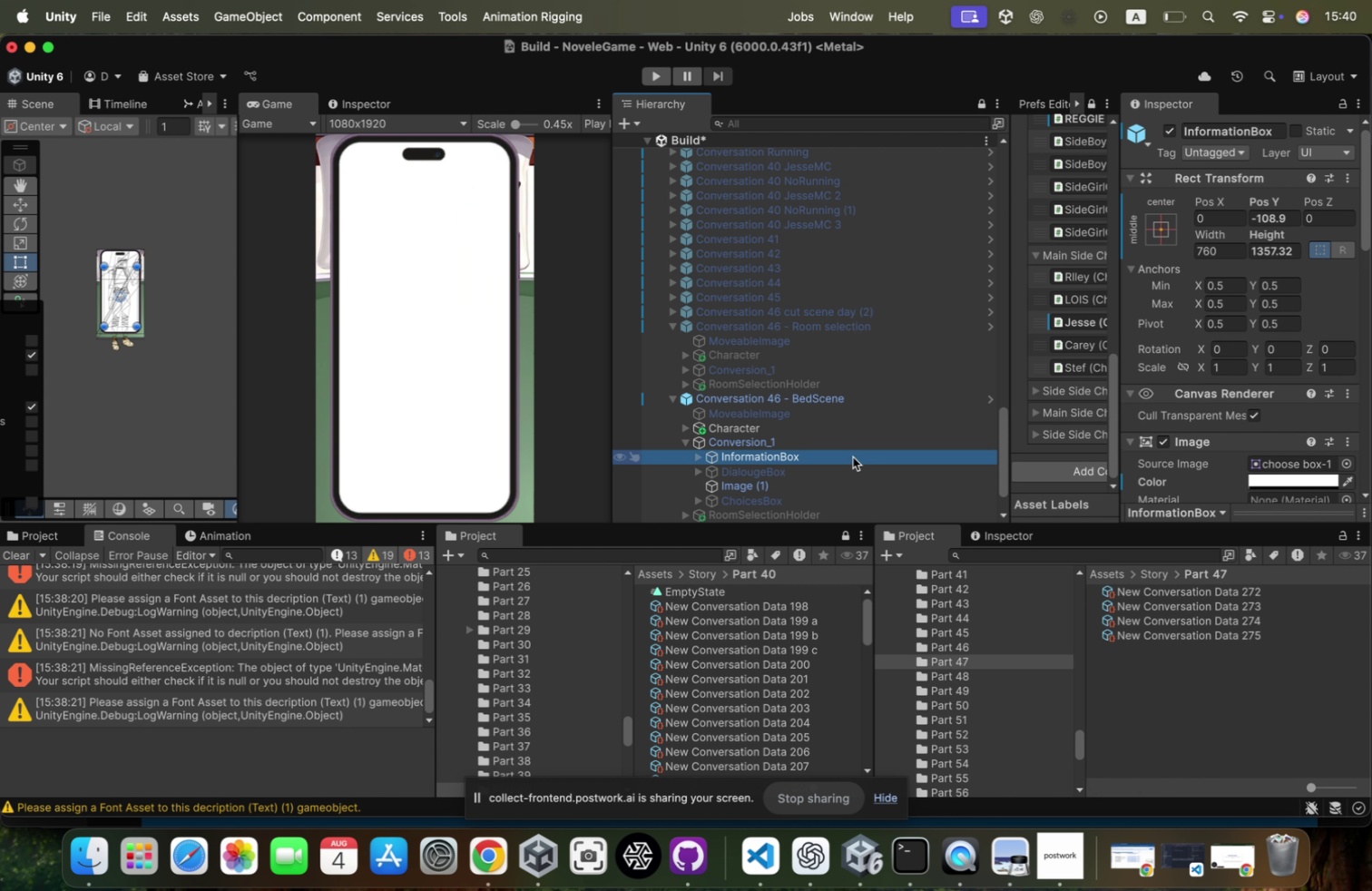 
key(Meta+Z)
 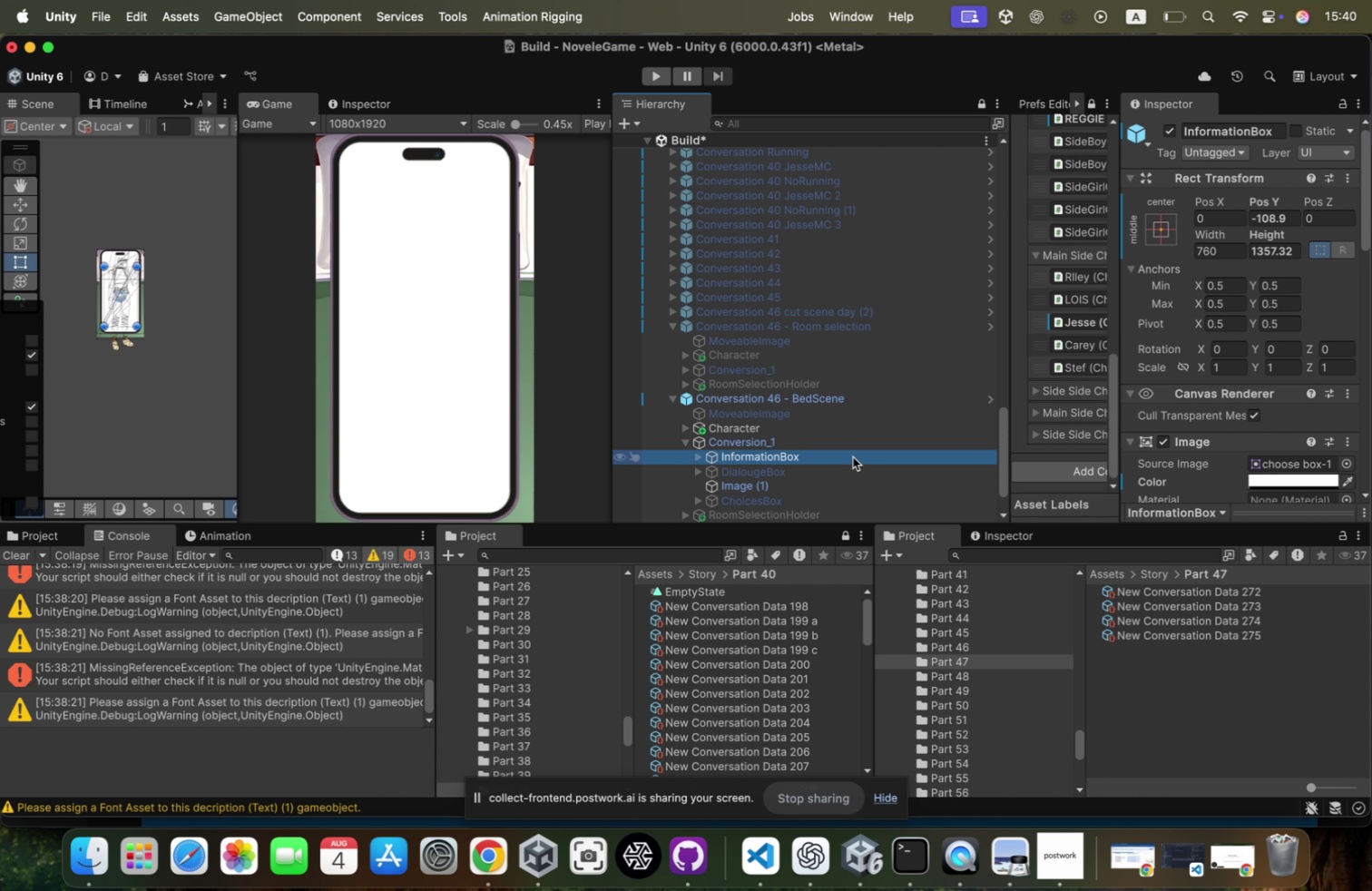 
key(Meta+Z)
 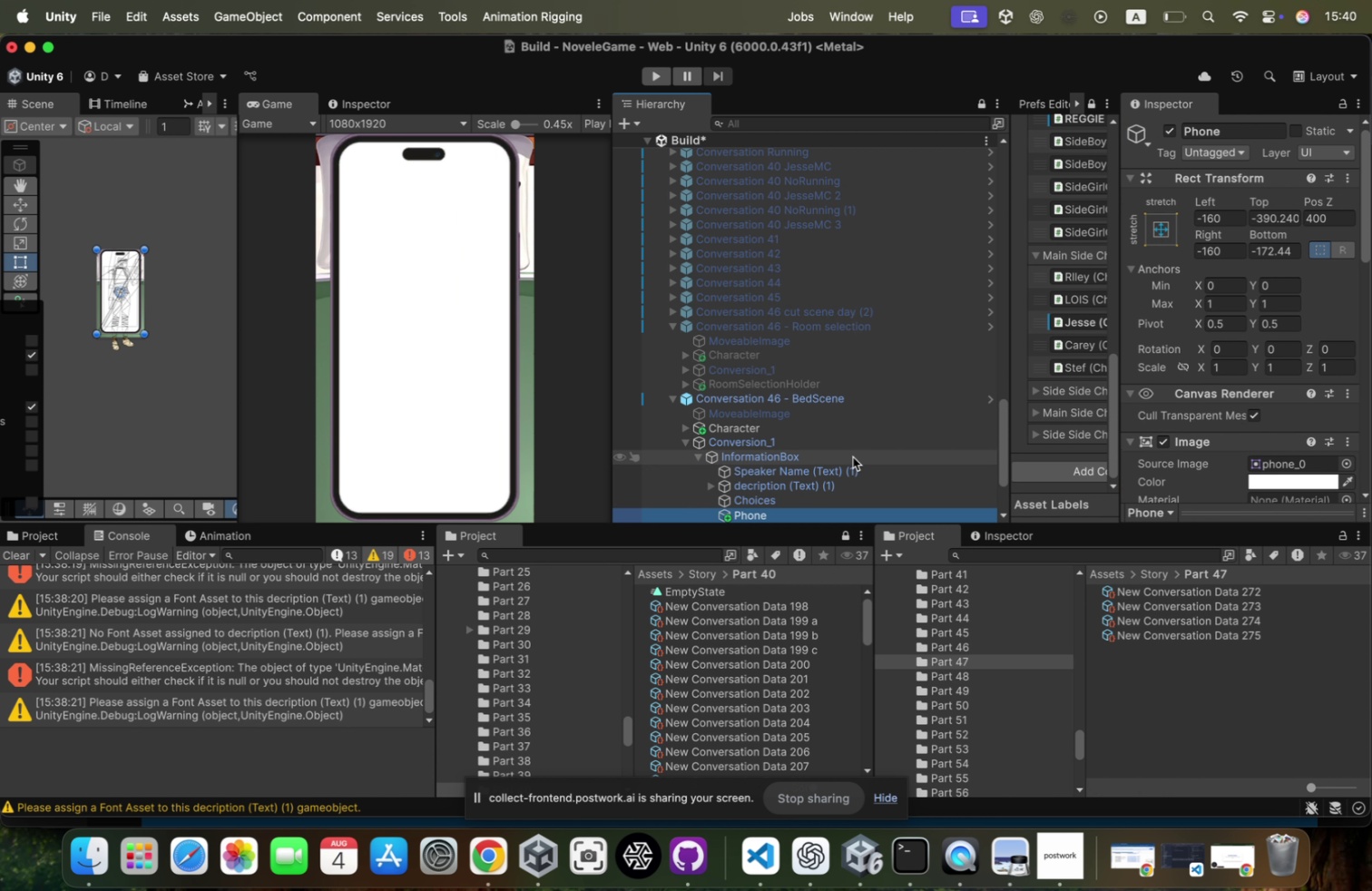 
key(Meta+Z)
 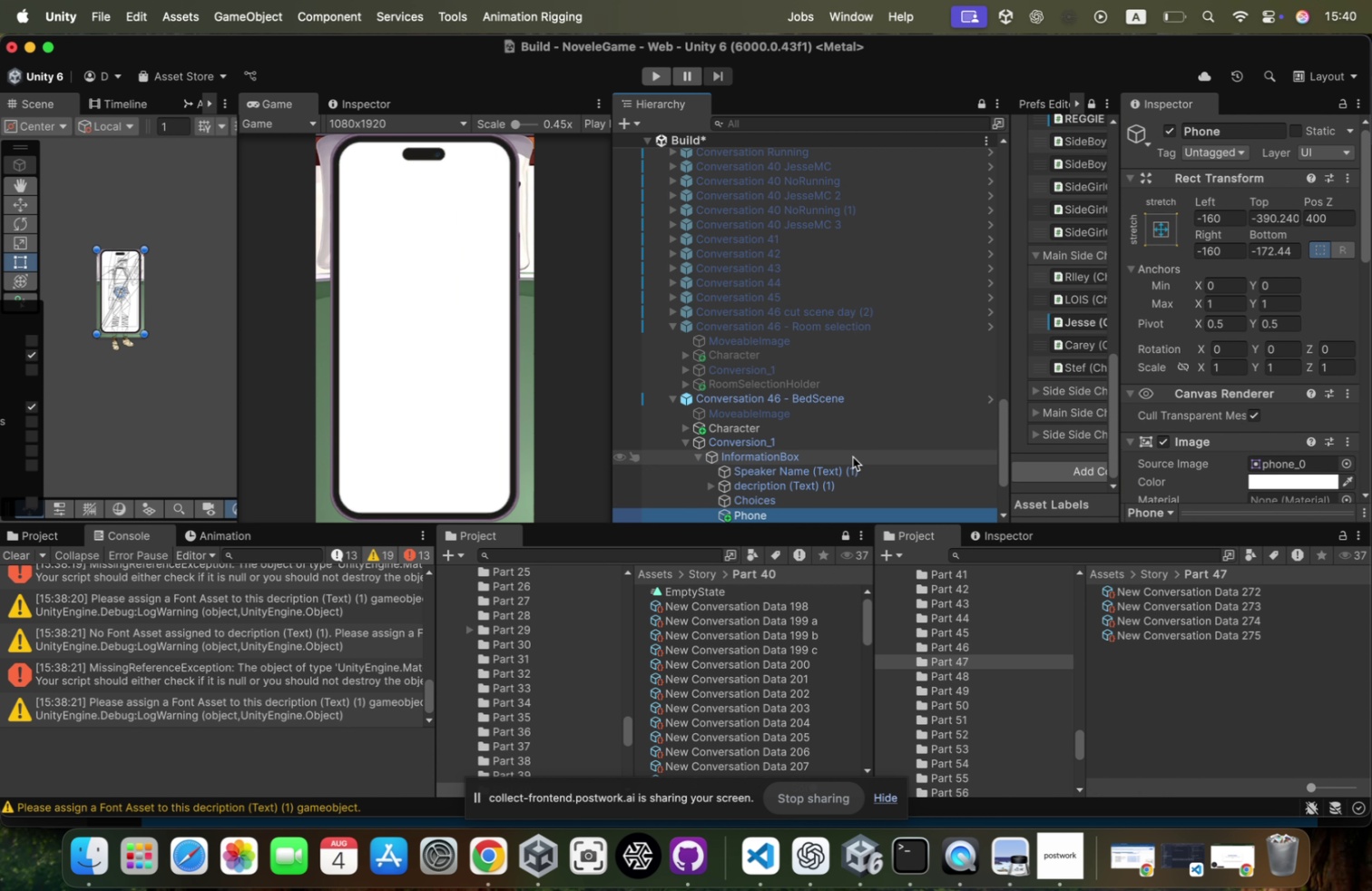 
key(Meta+Z)
 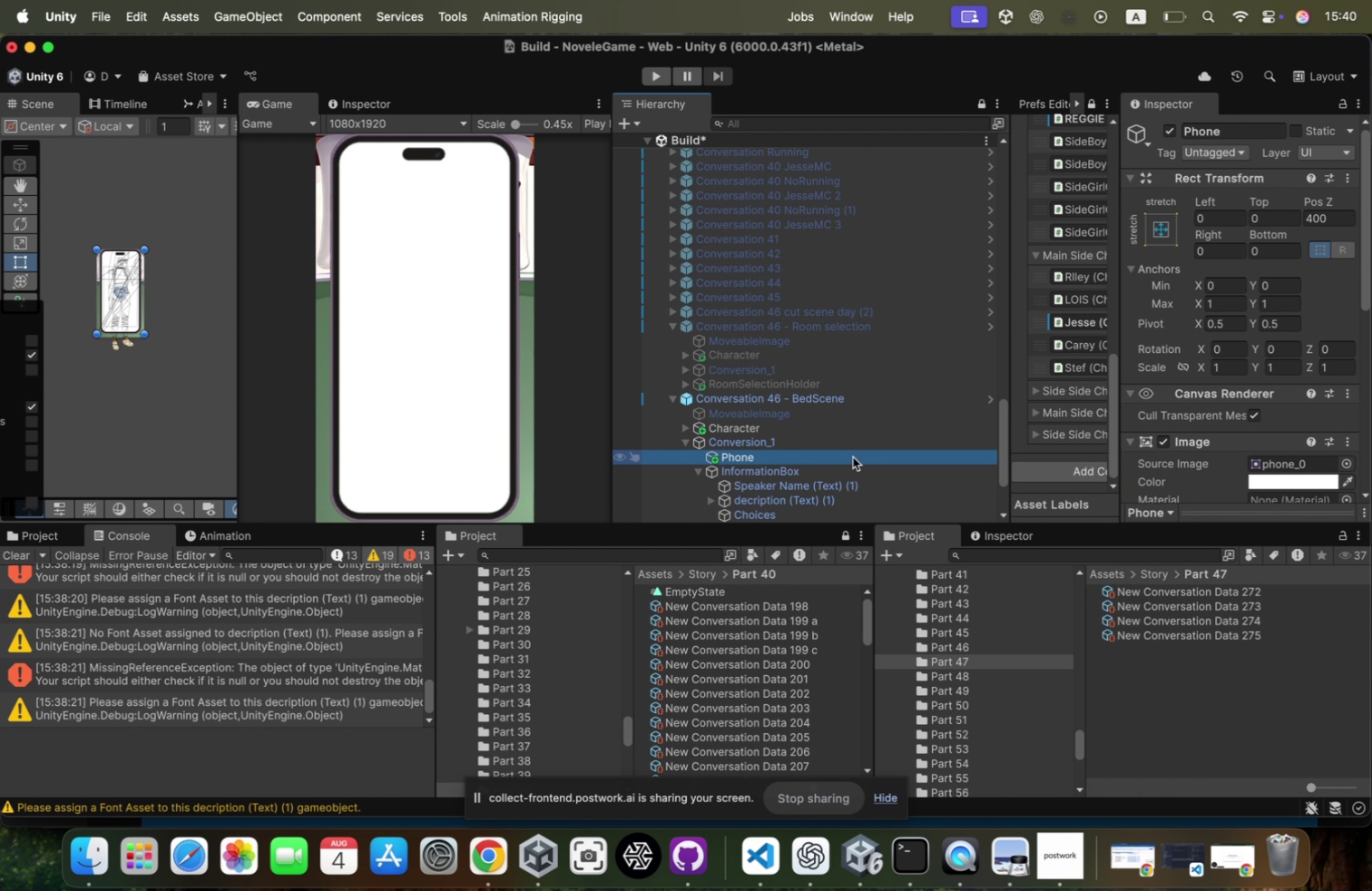 
key(Meta+Z)
 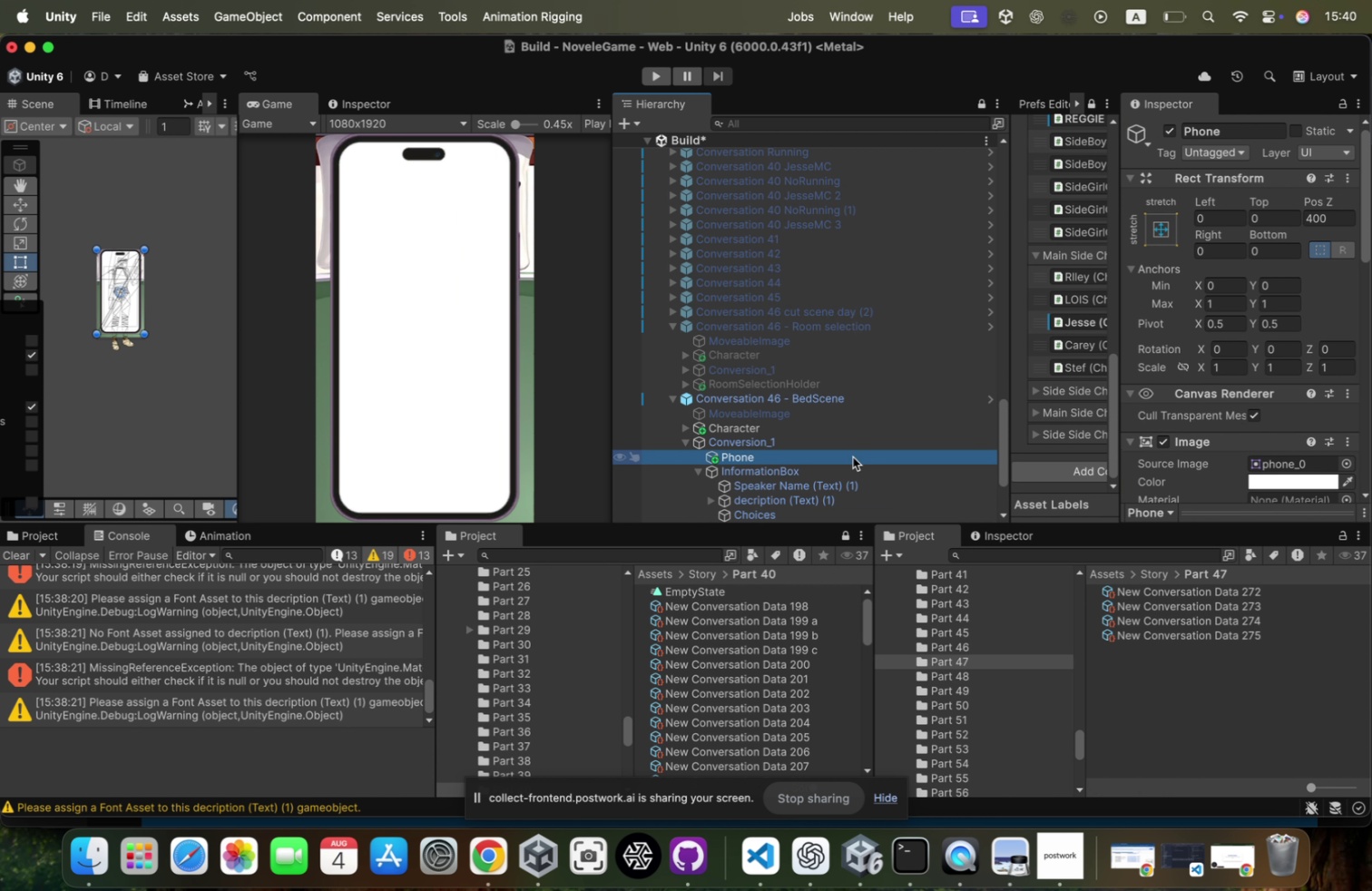 
key(Meta+Z)
 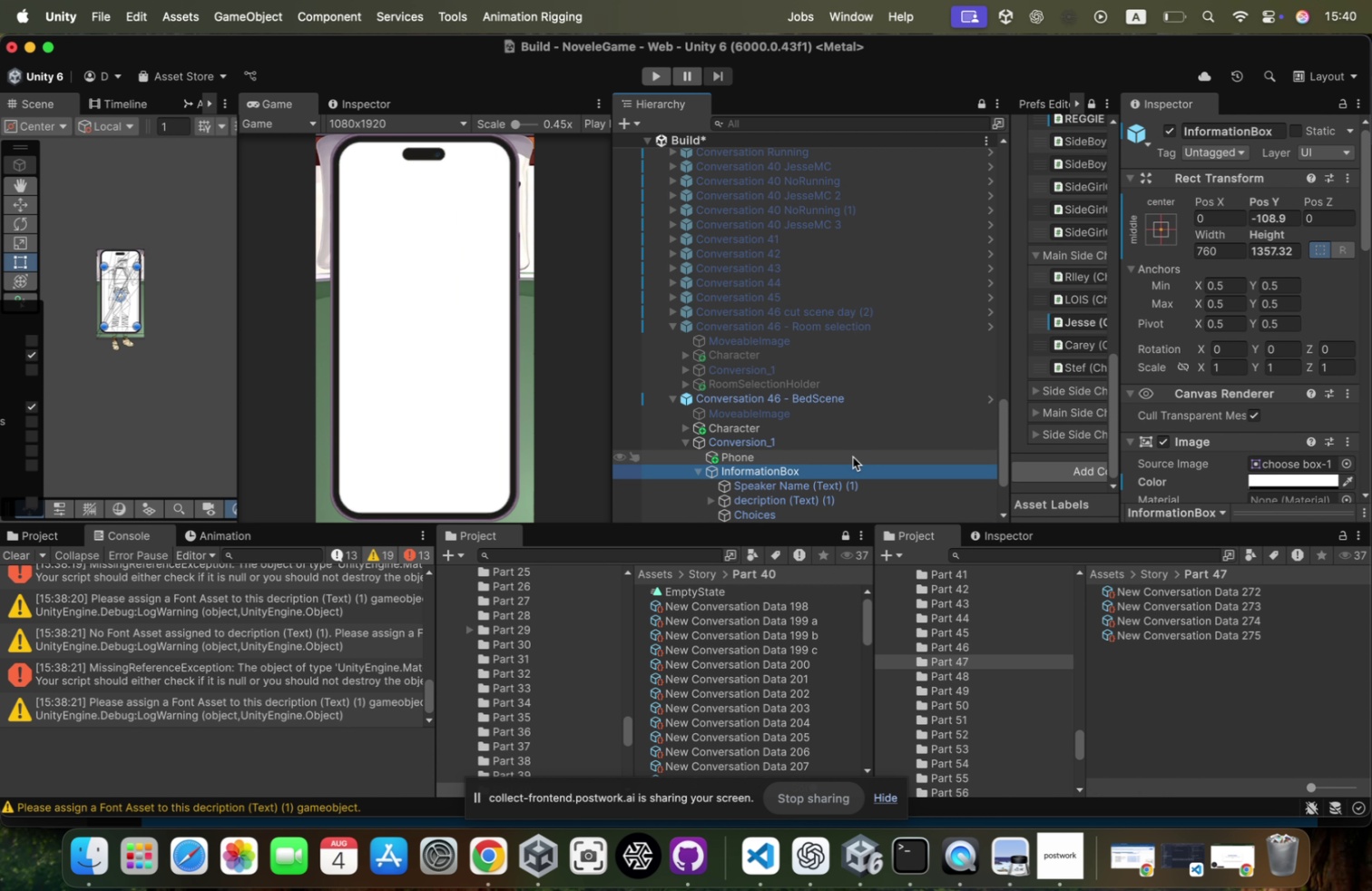 
key(Meta+Z)
 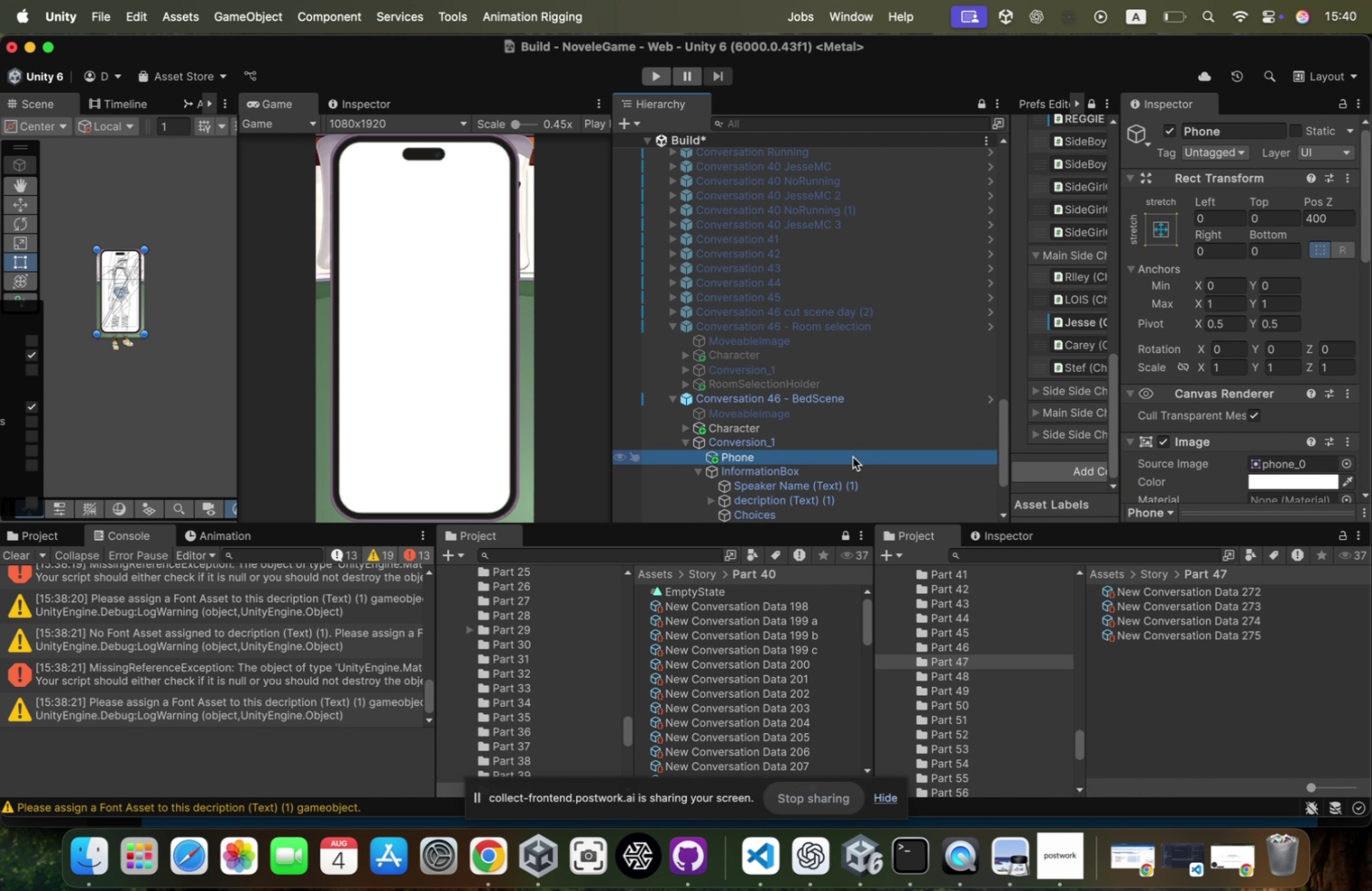 
key(Meta+Z)
 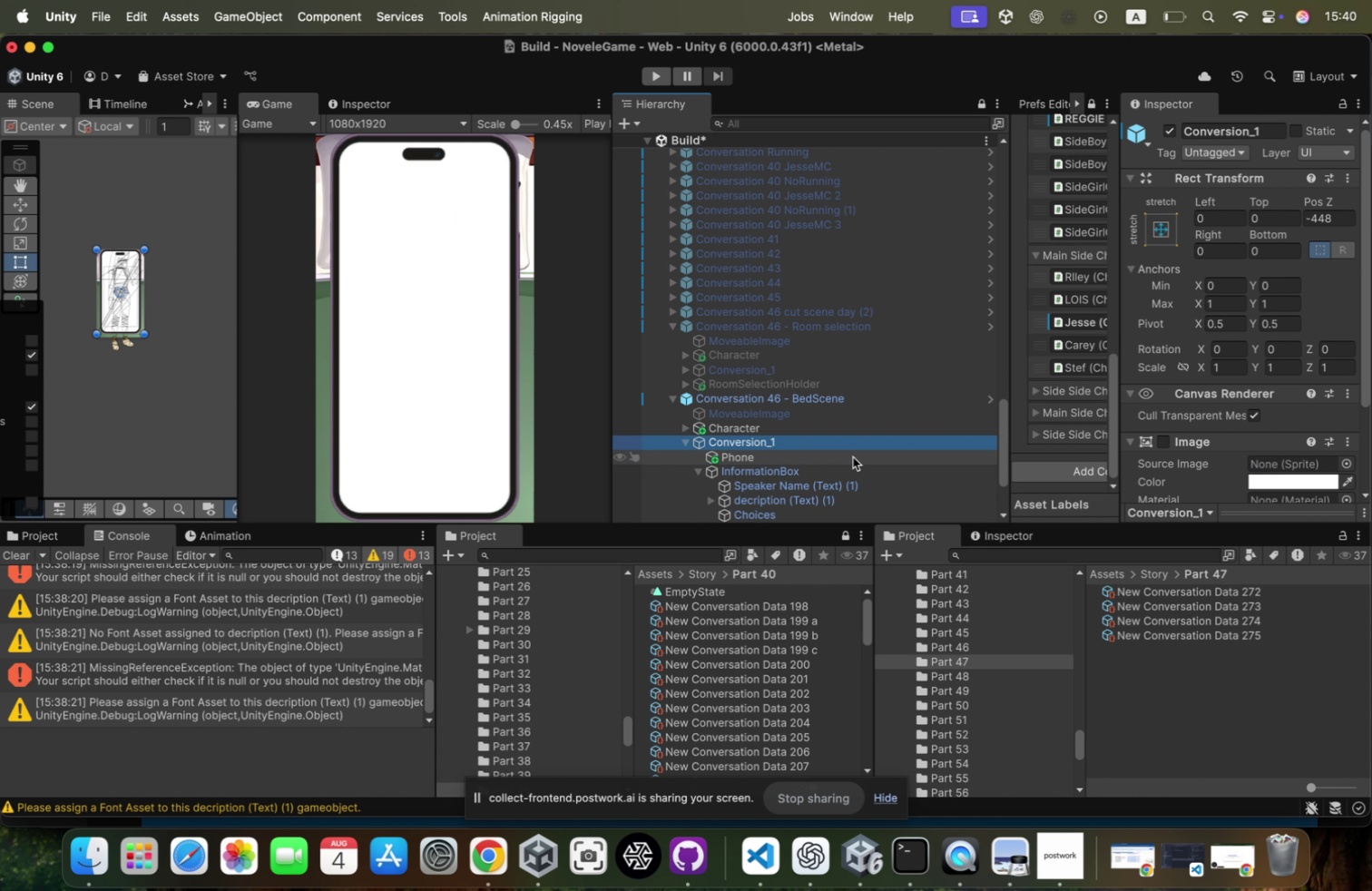 
key(Meta+Z)
 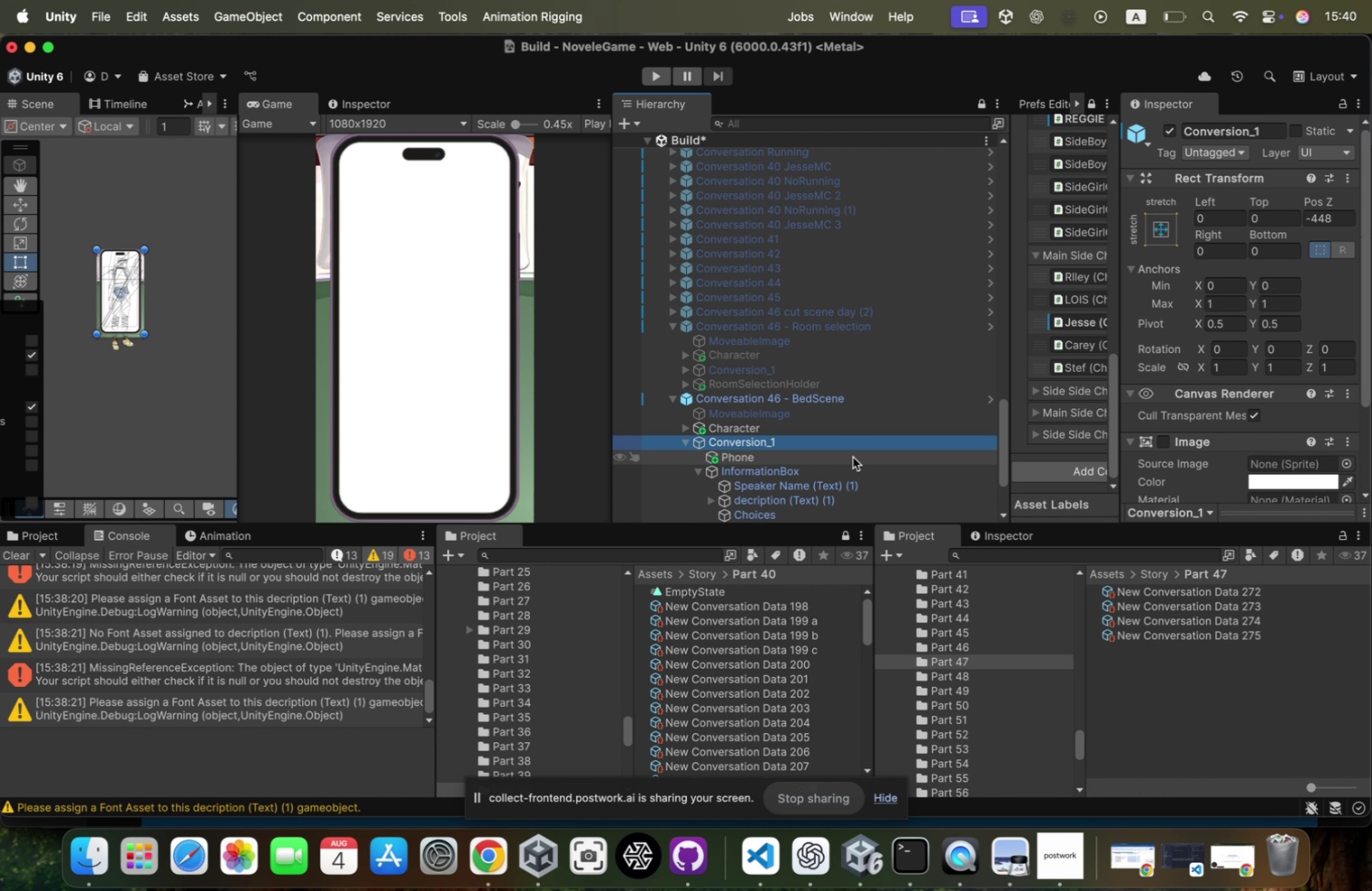 
key(Meta+Z)
 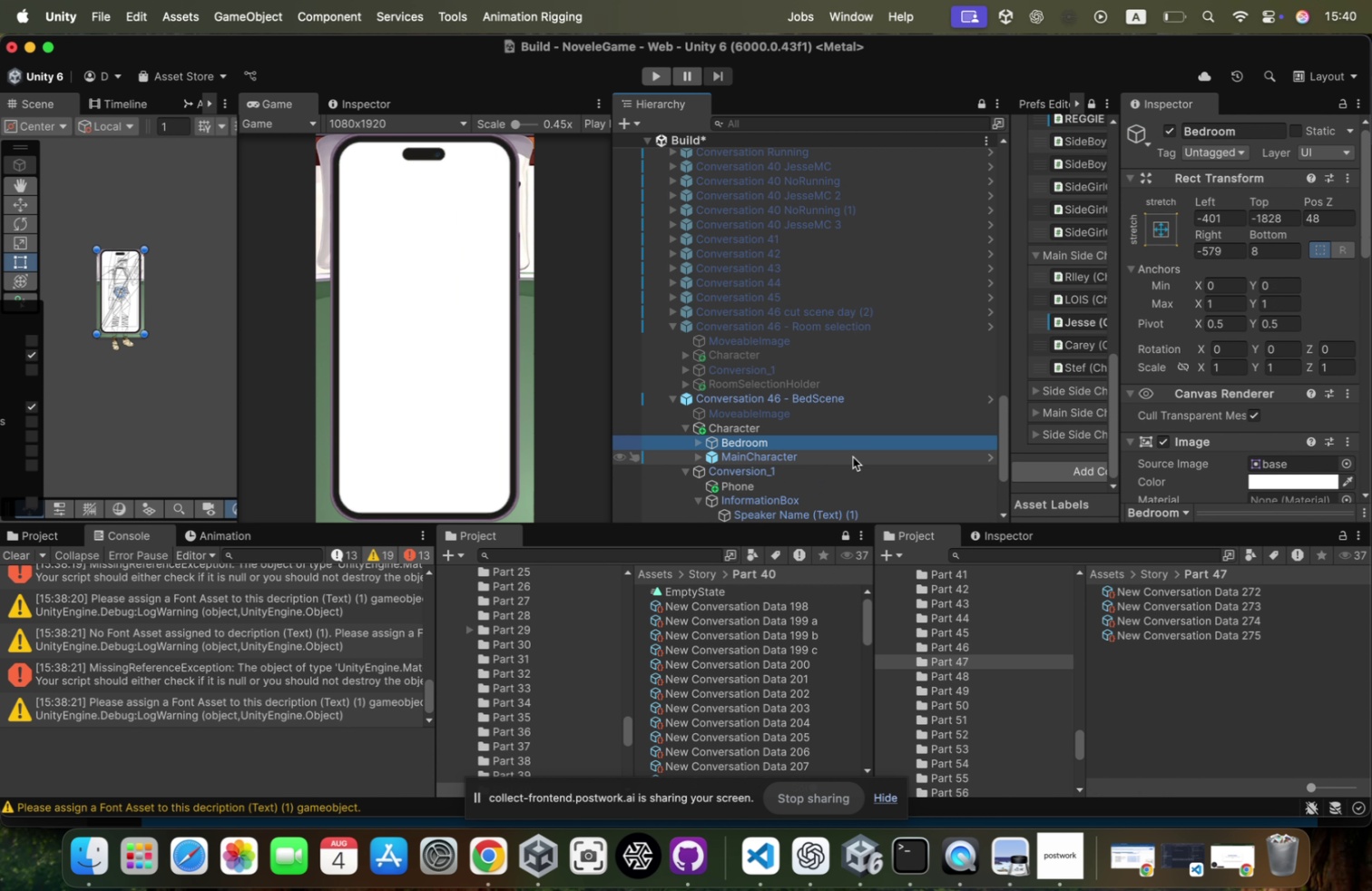 
key(Meta+Z)
 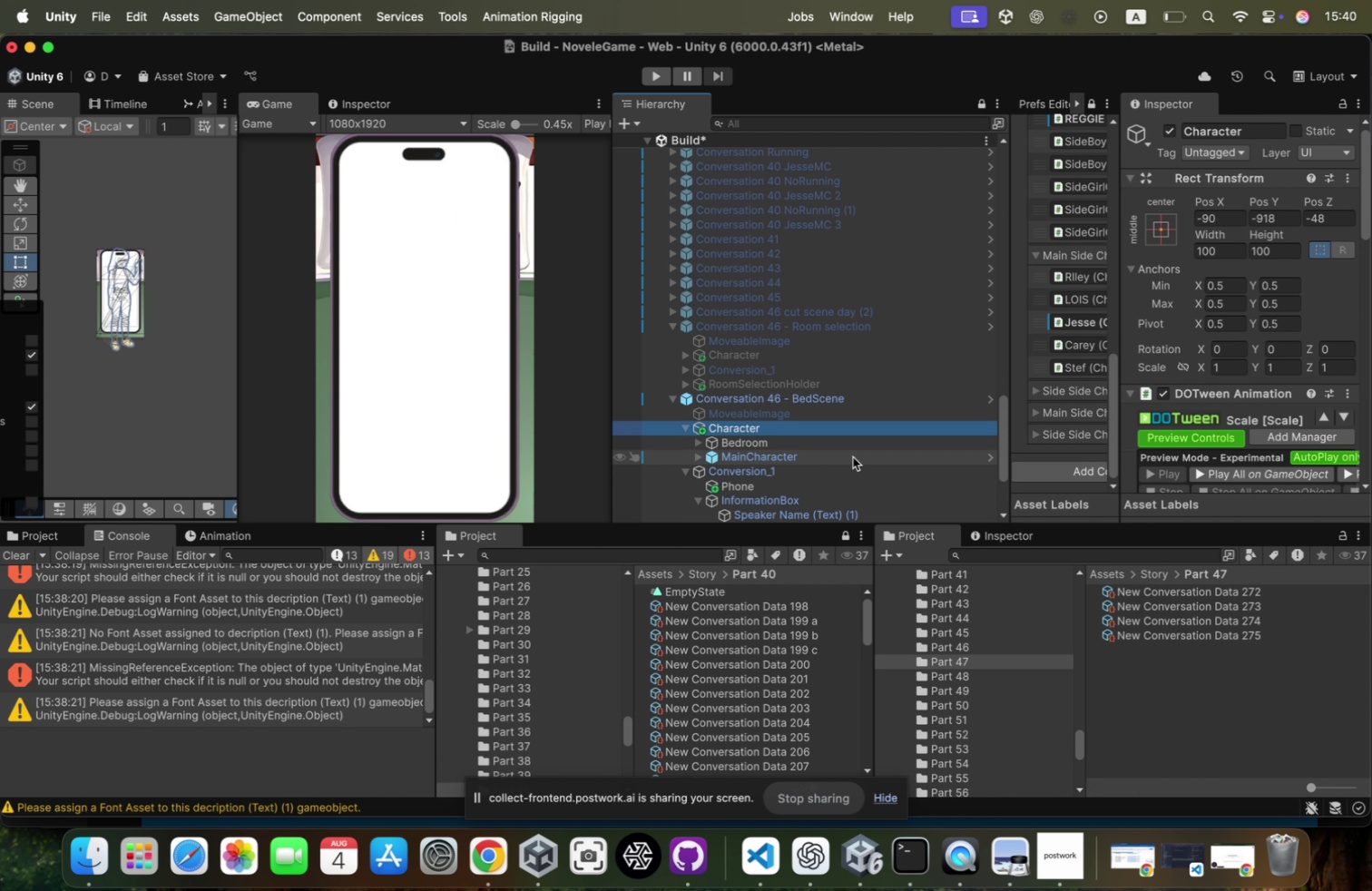 
key(Meta+Z)
 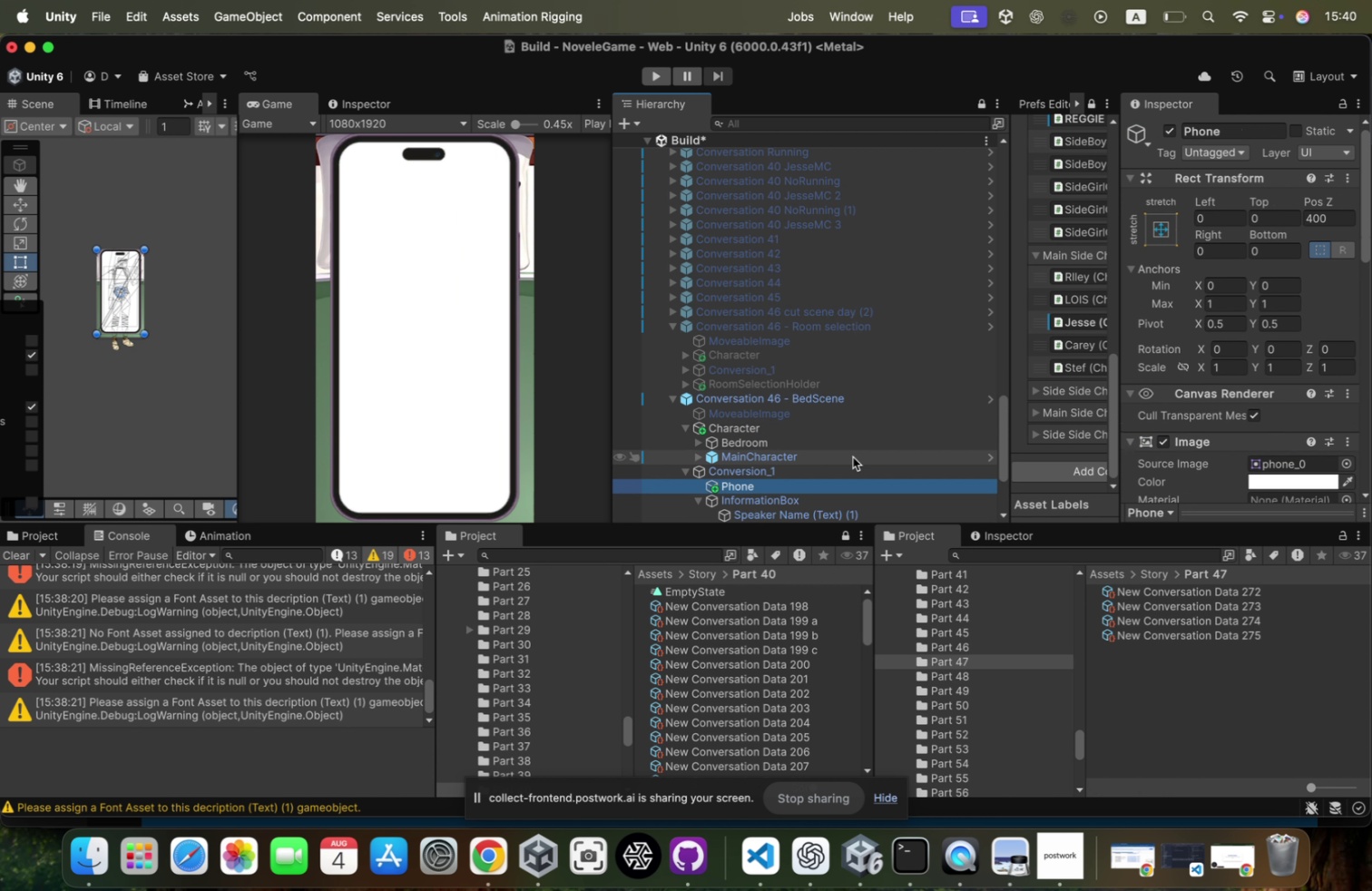 
key(Meta+Z)
 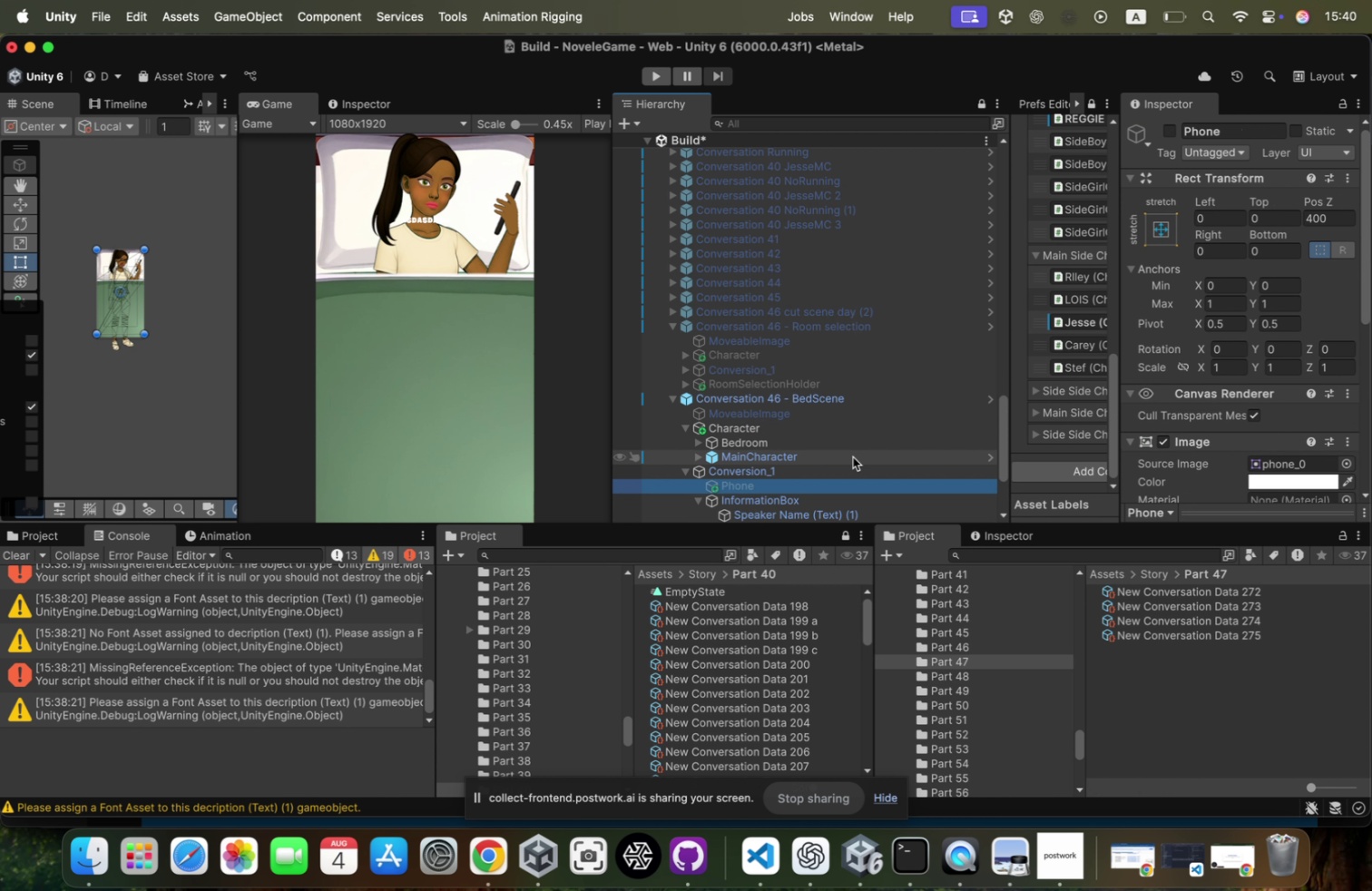 
key(Meta+Z)
 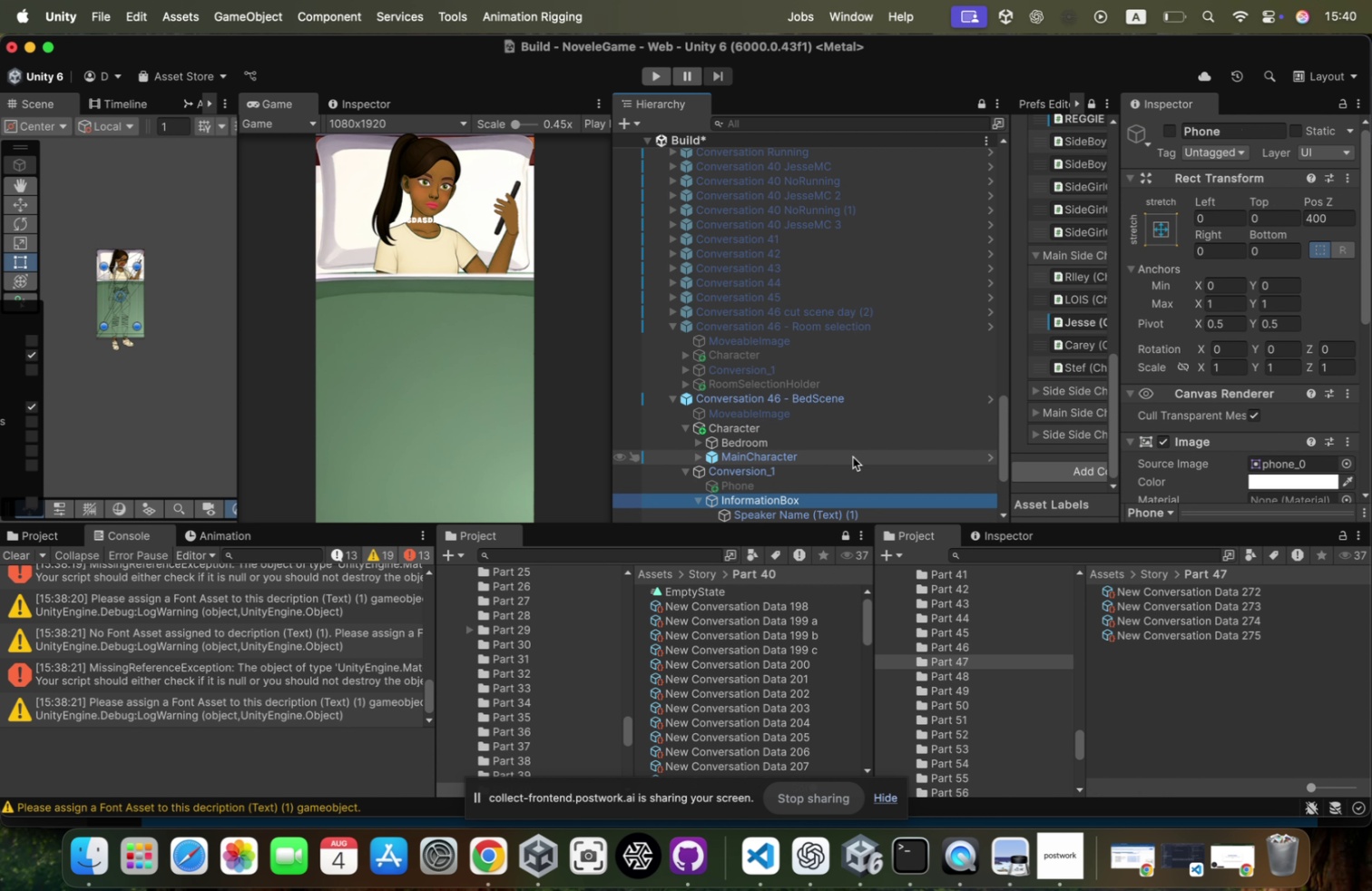 
key(Meta+Z)
 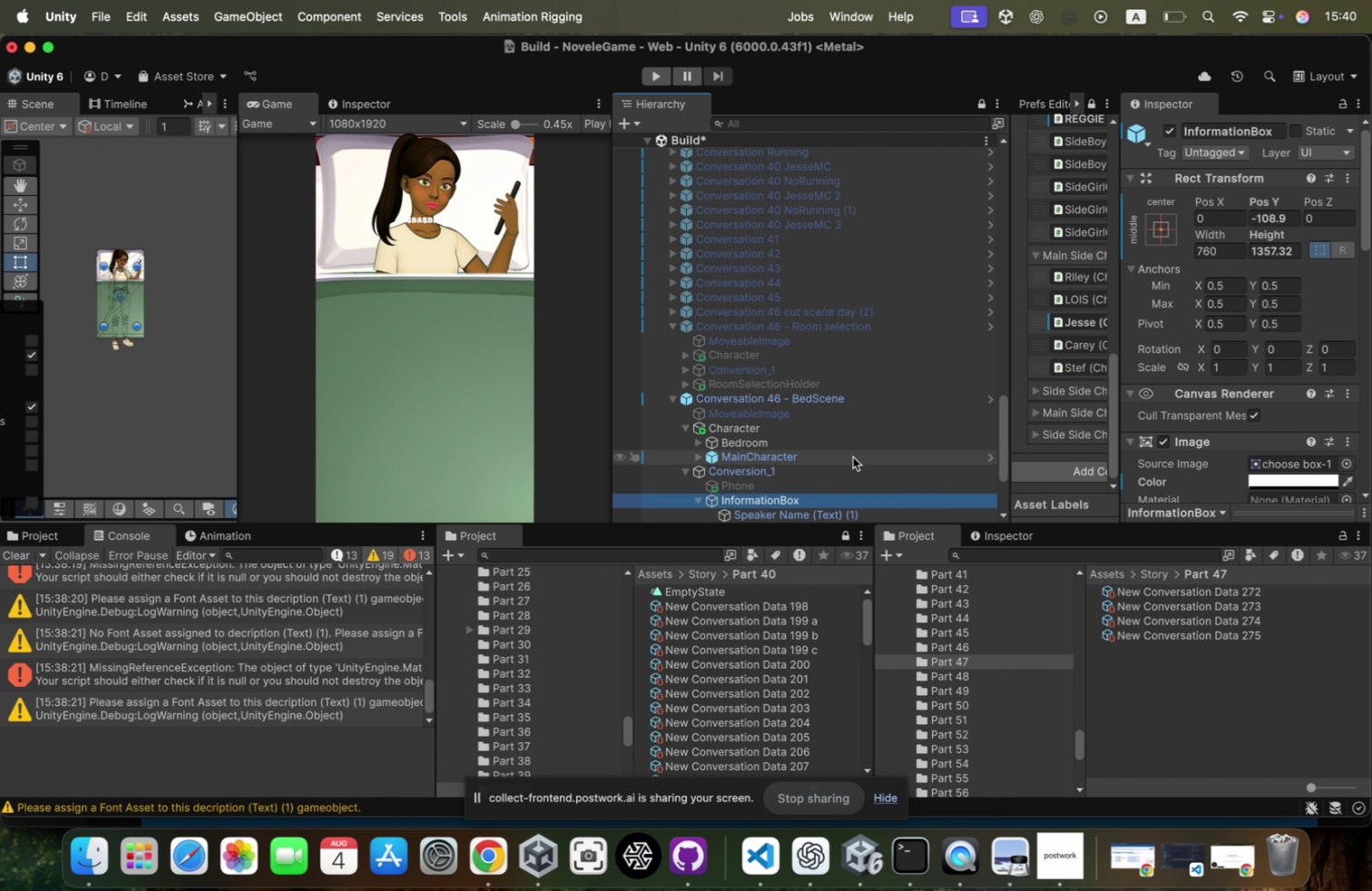 
key(Meta+Z)
 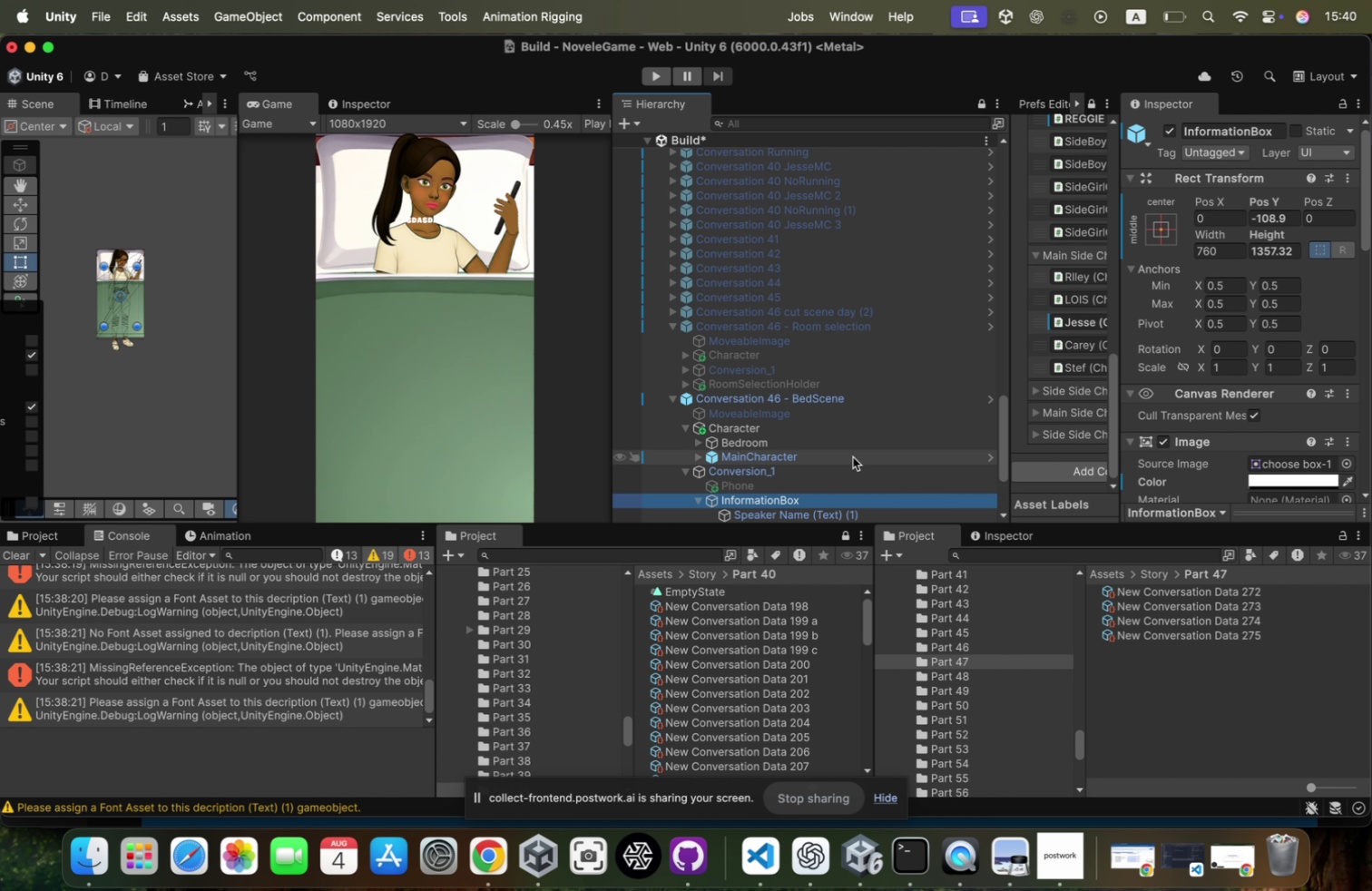 
key(Meta+Z)
 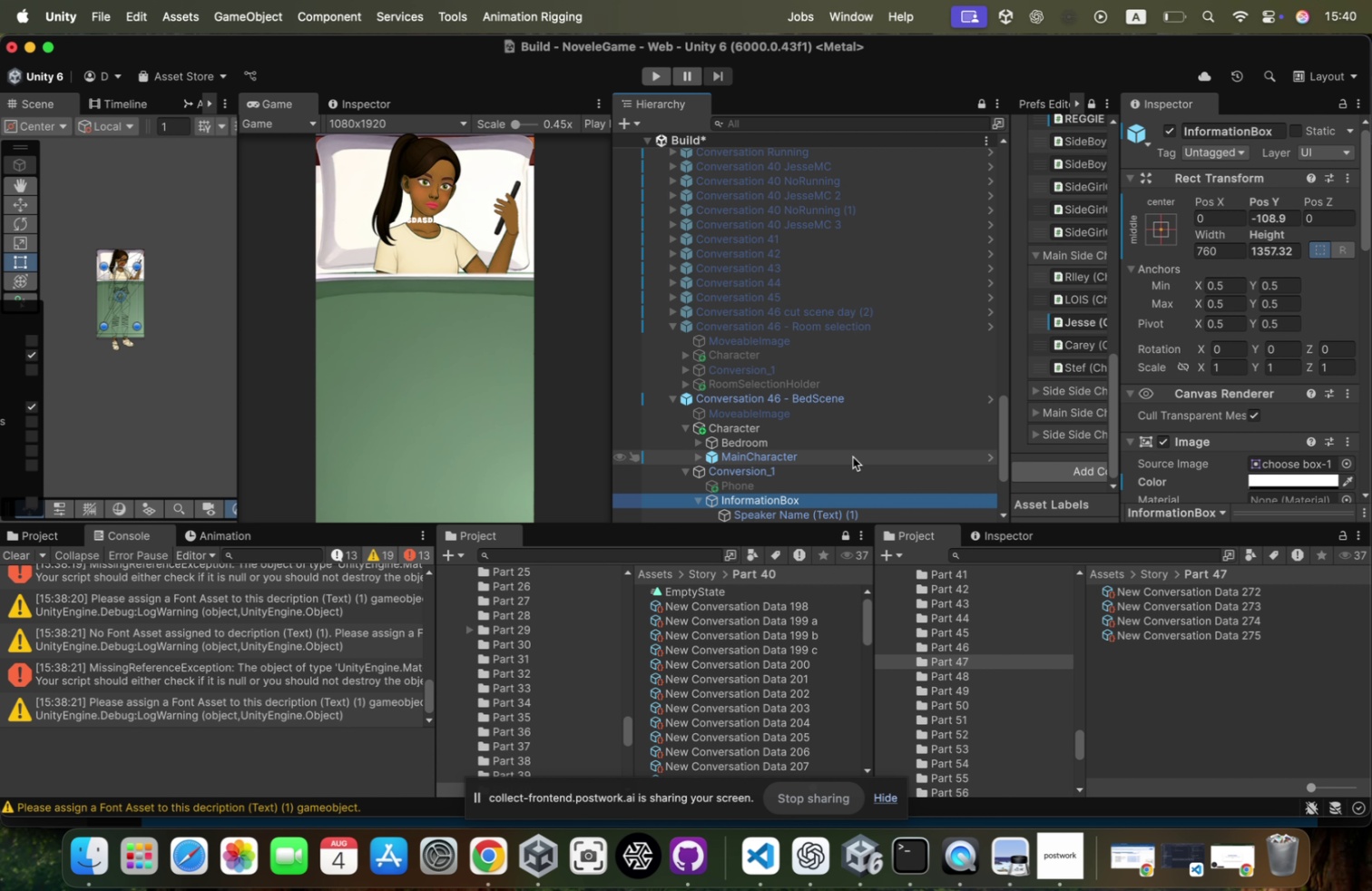 
key(Meta+Z)
 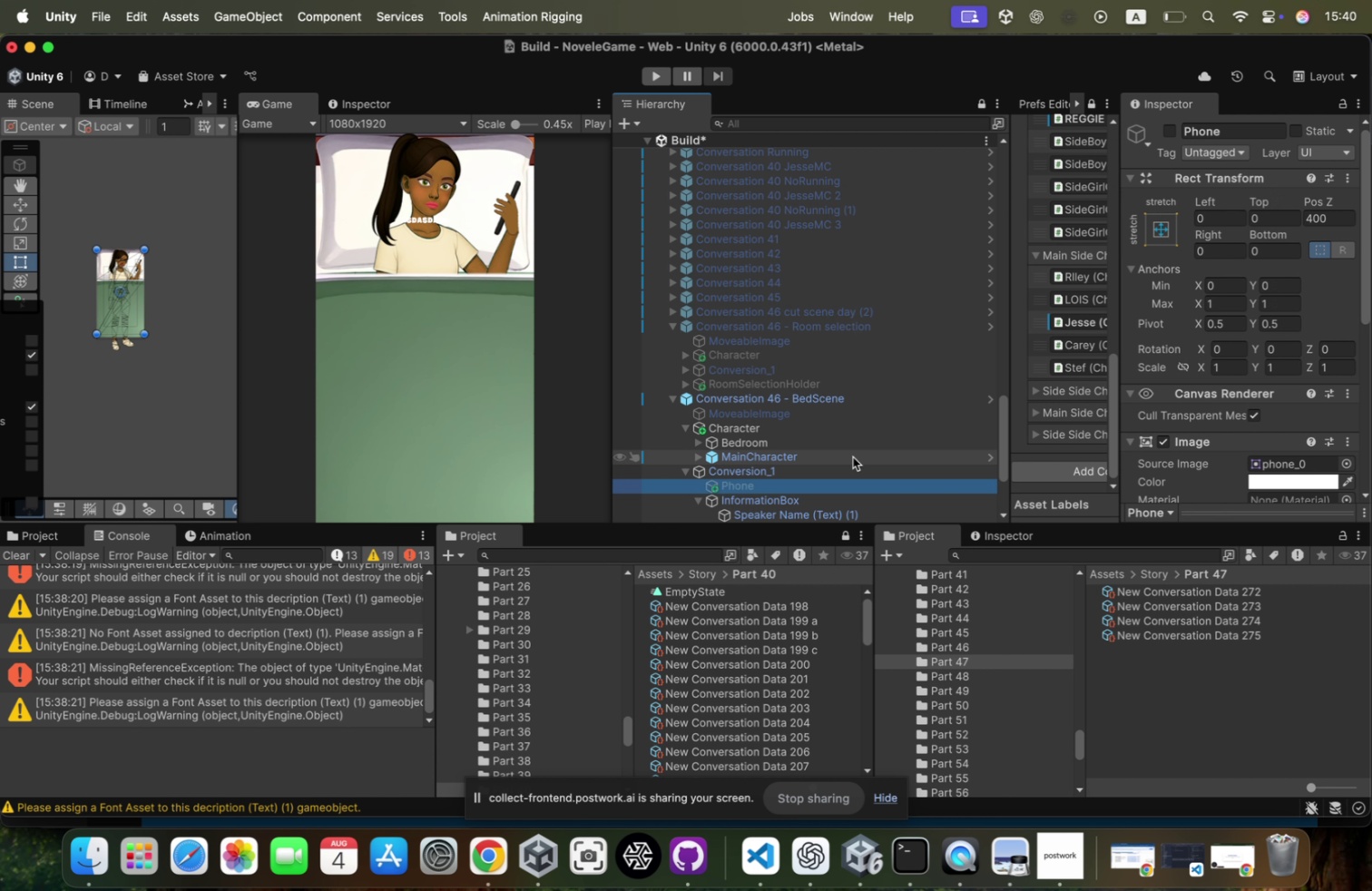 
key(Meta+Z)
 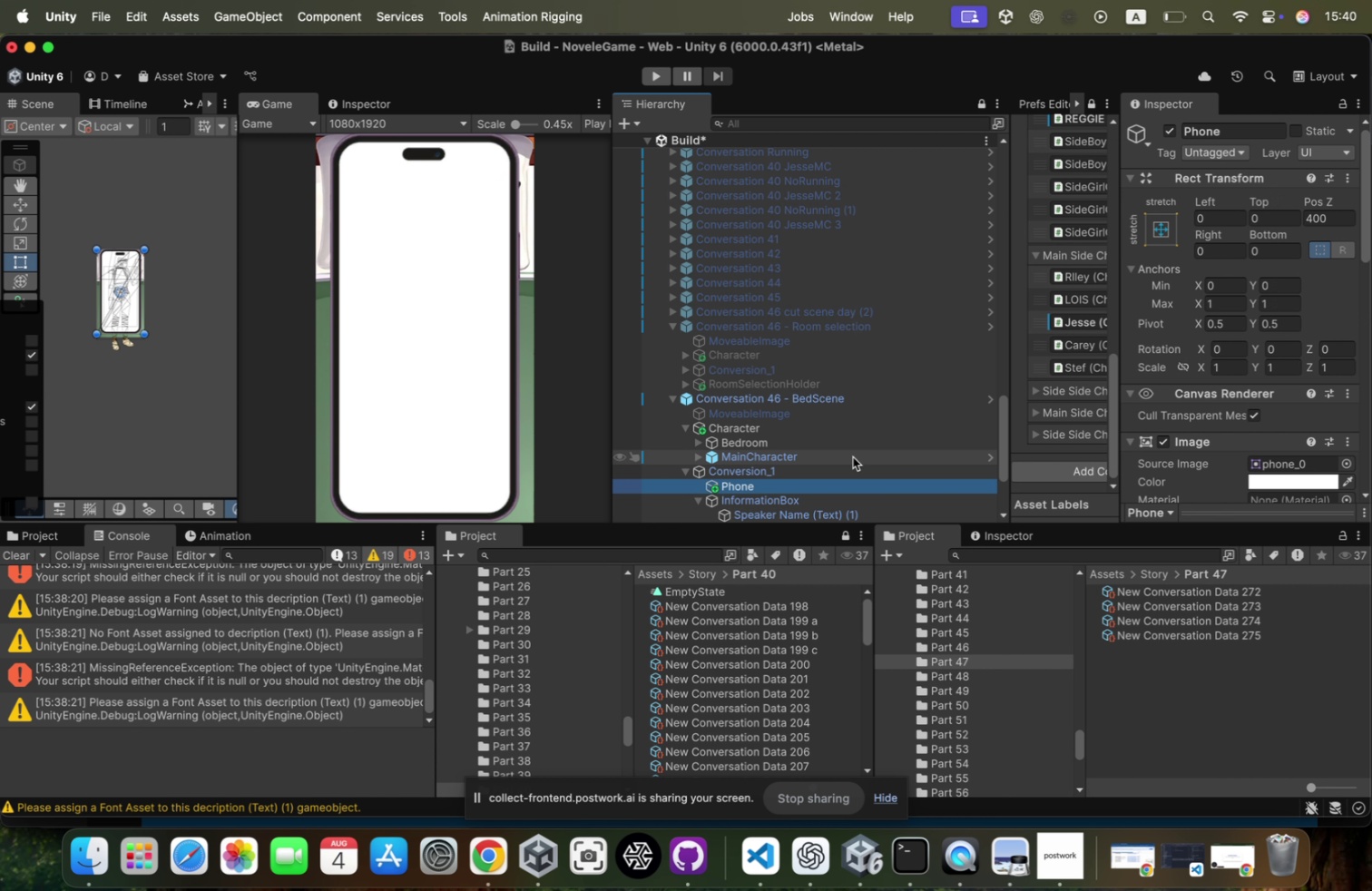 
key(Meta+Z)
 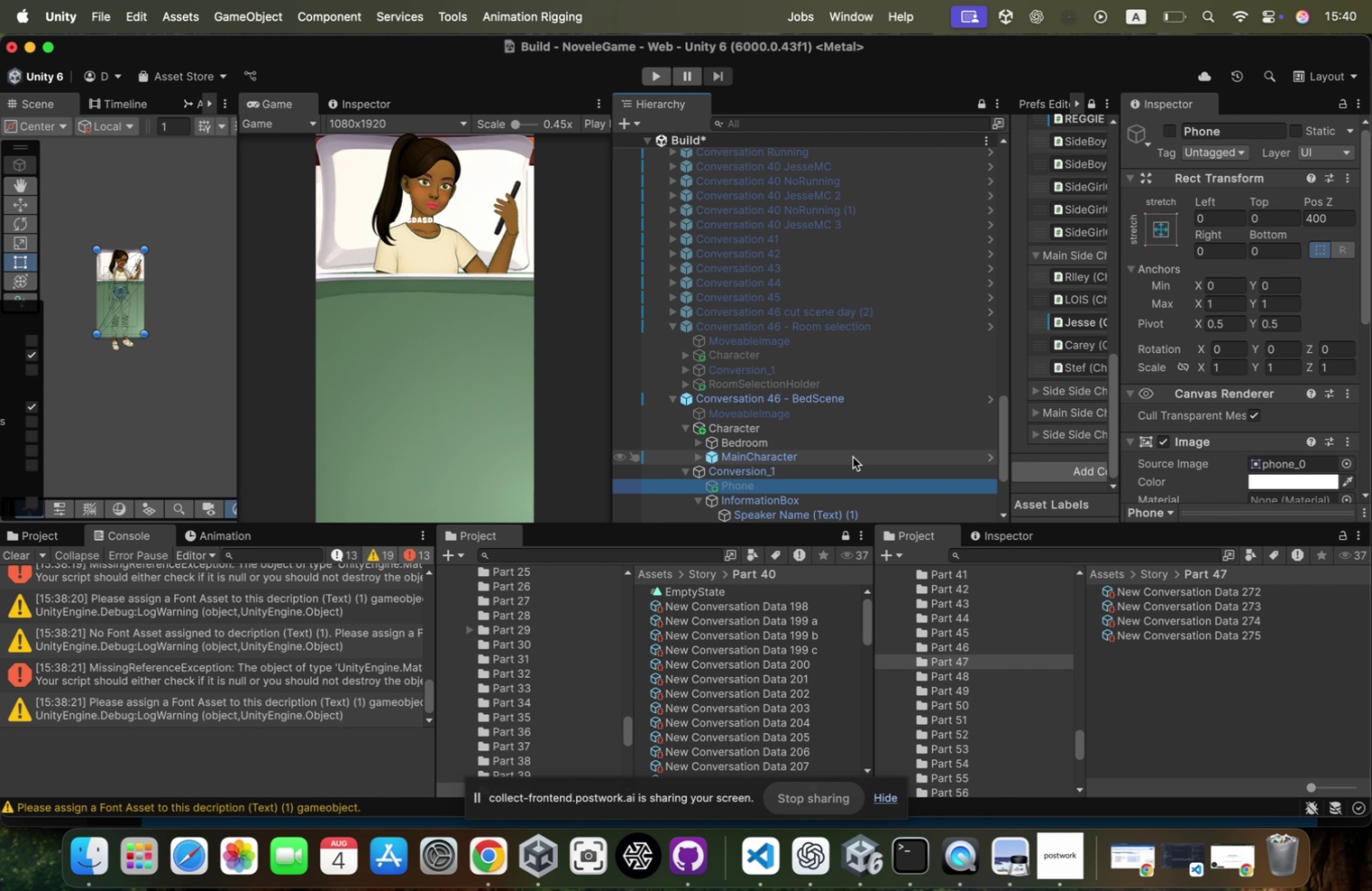 
key(Meta+Z)
 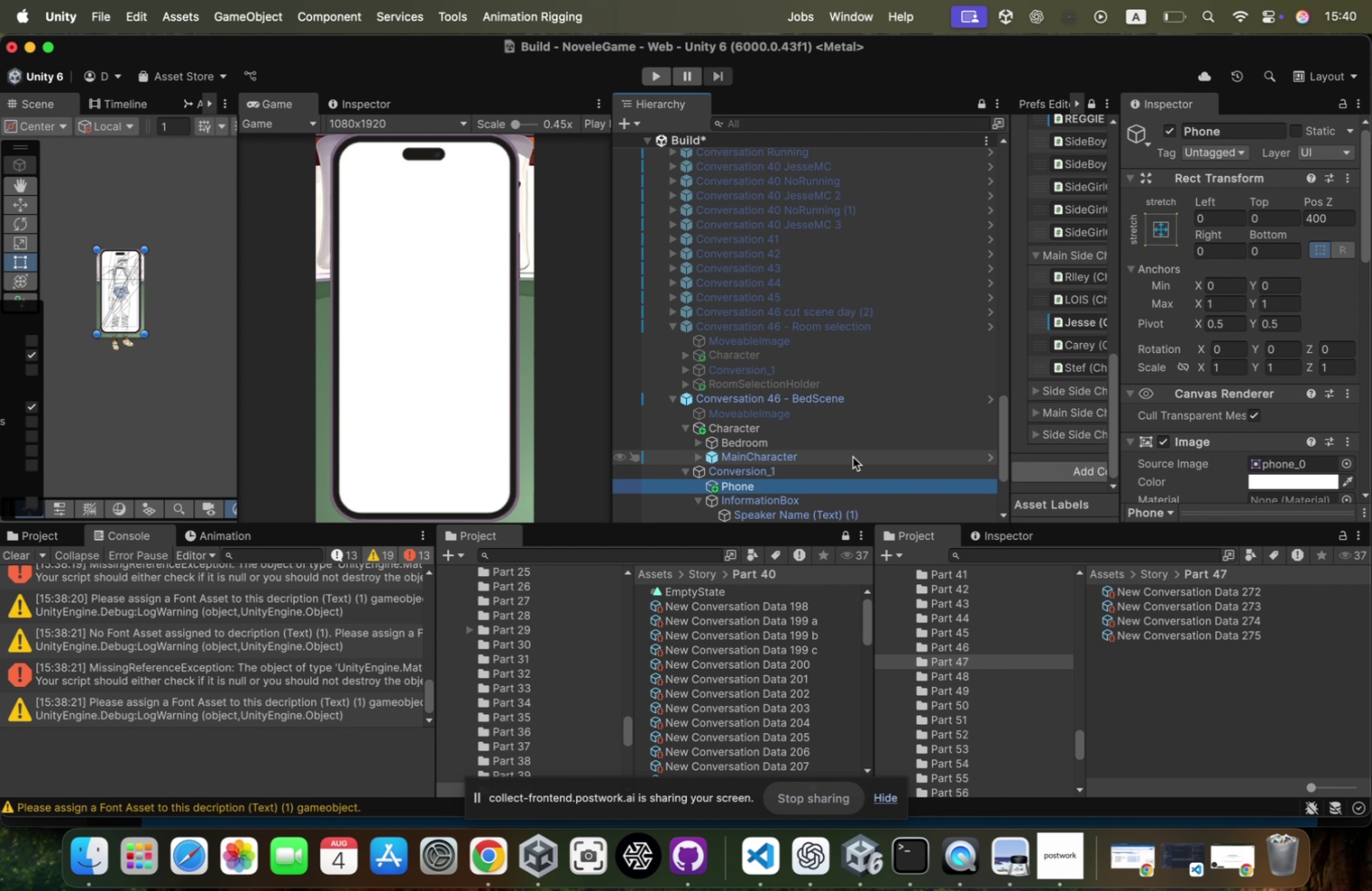 
key(Meta+Z)
 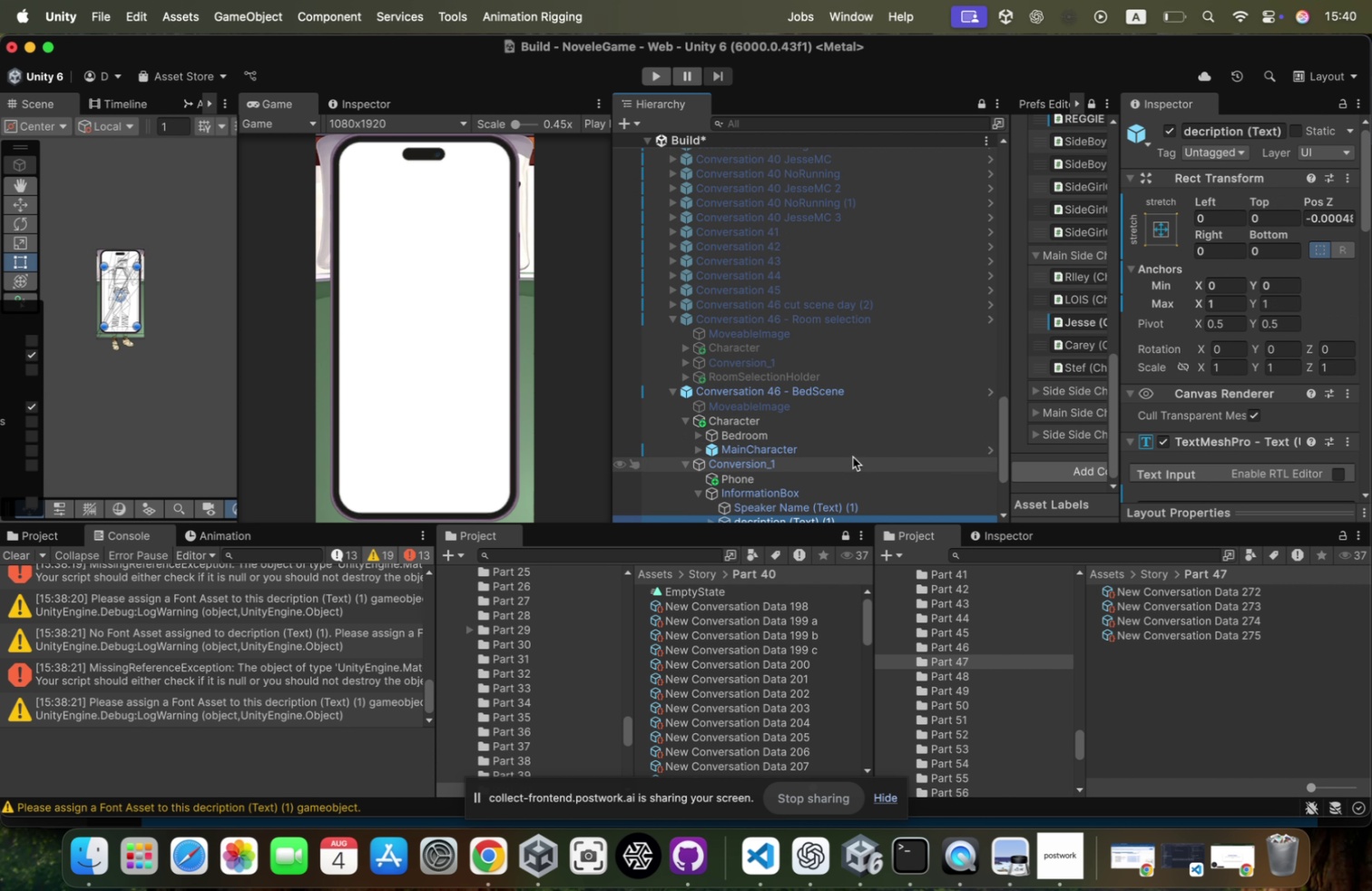 
key(Meta+Z)
 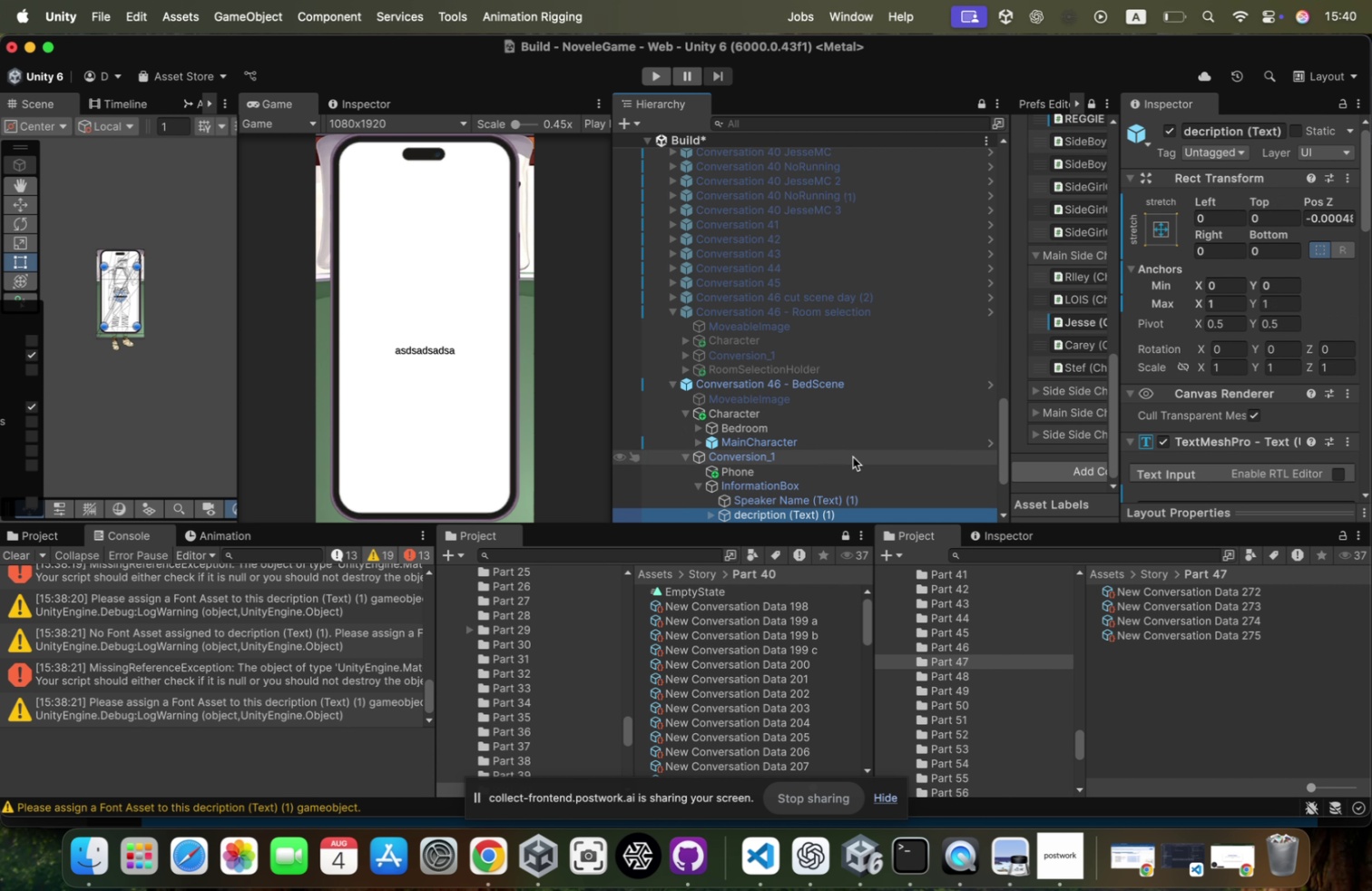 
key(Meta+Z)
 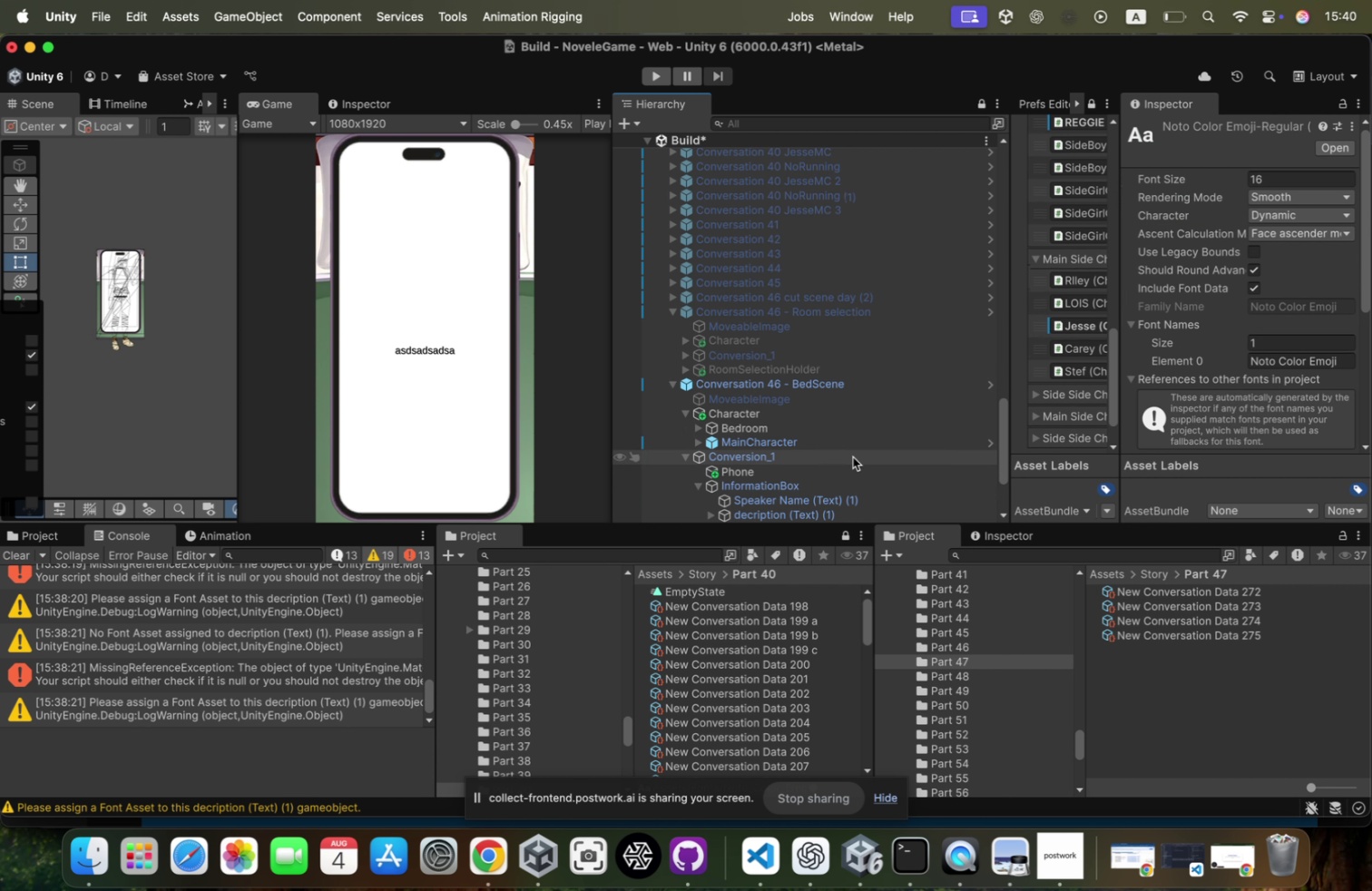 
key(Meta+Z)
 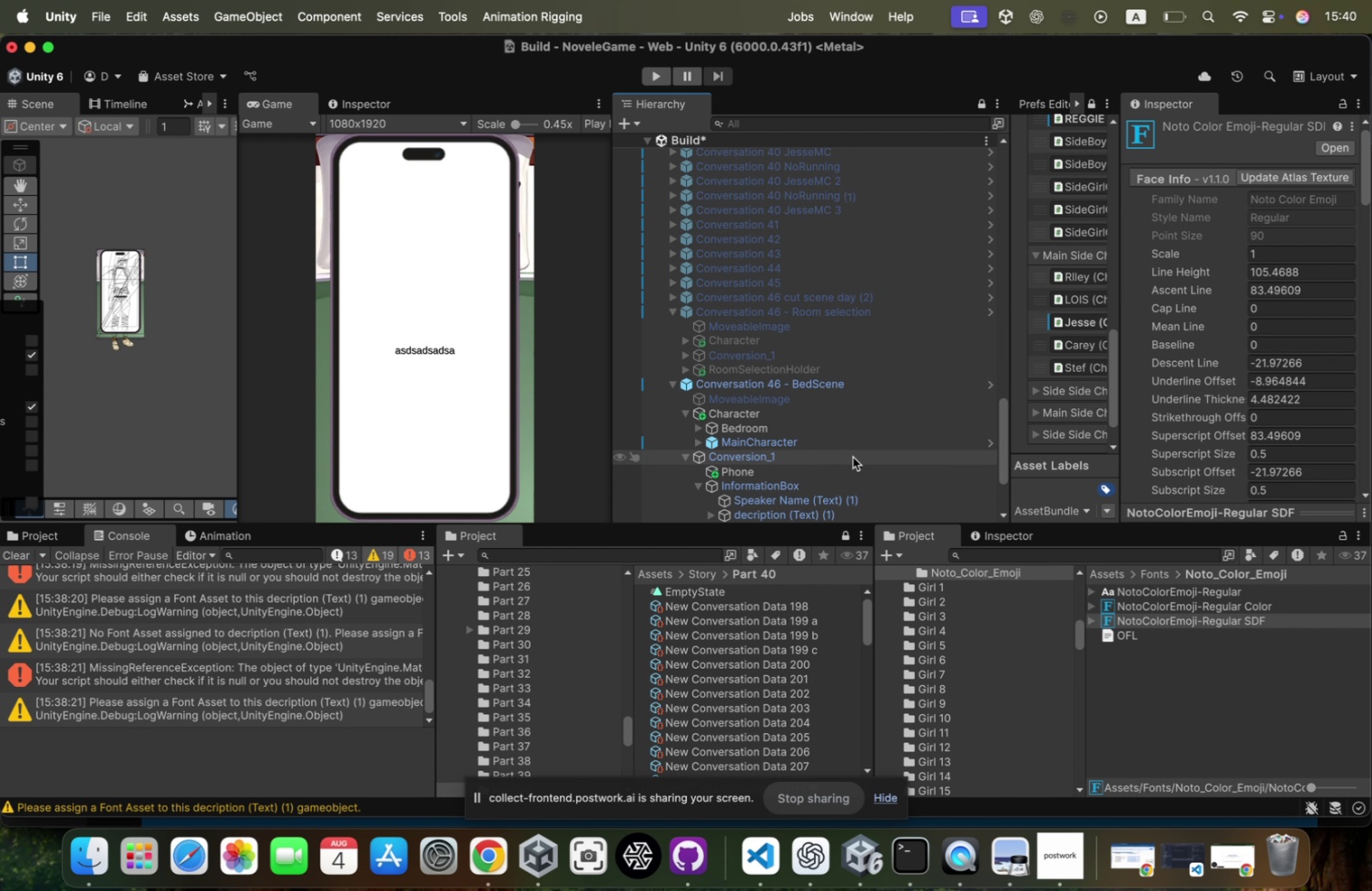 
key(Meta+Z)
 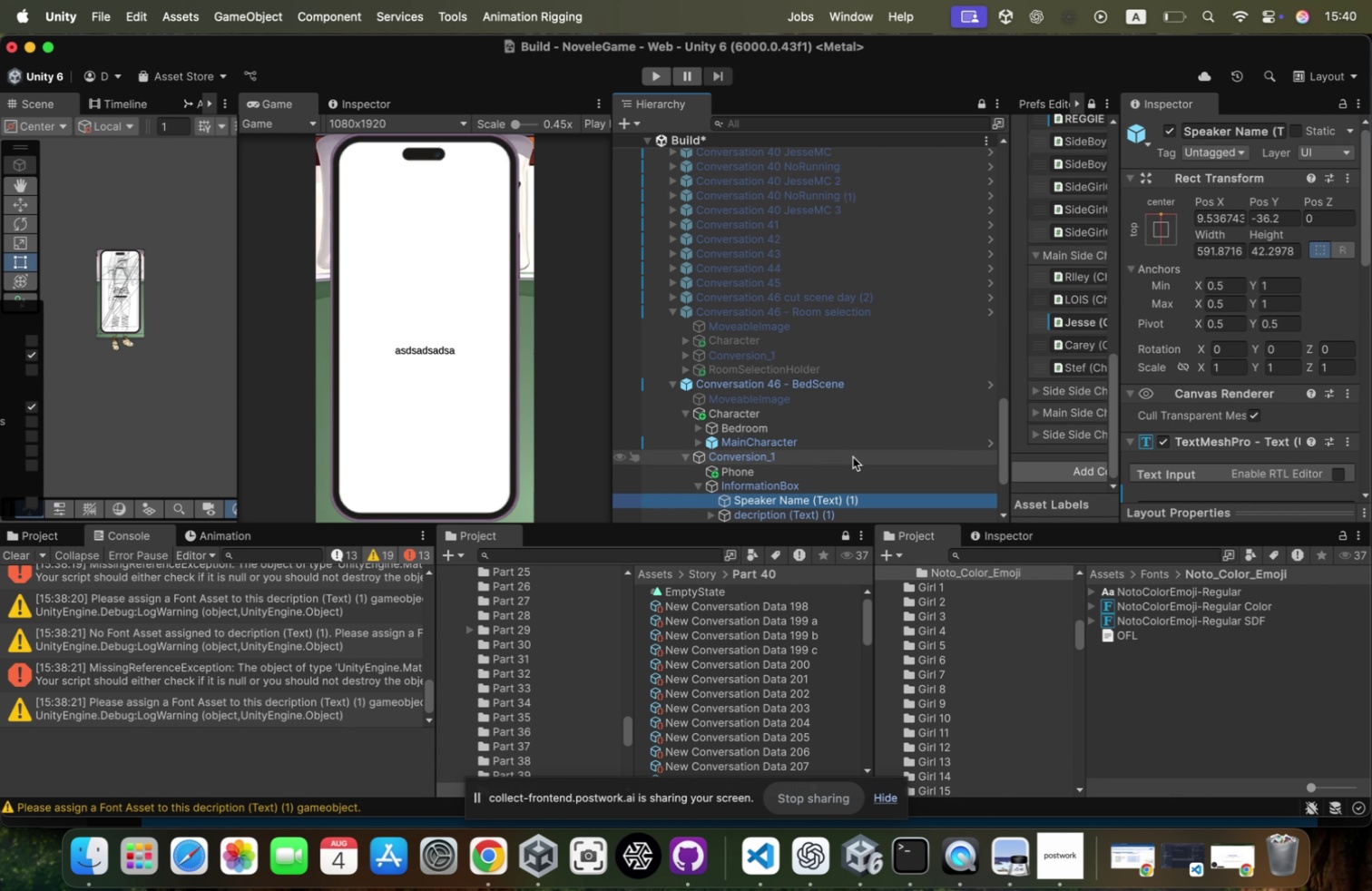 
key(Meta+Z)
 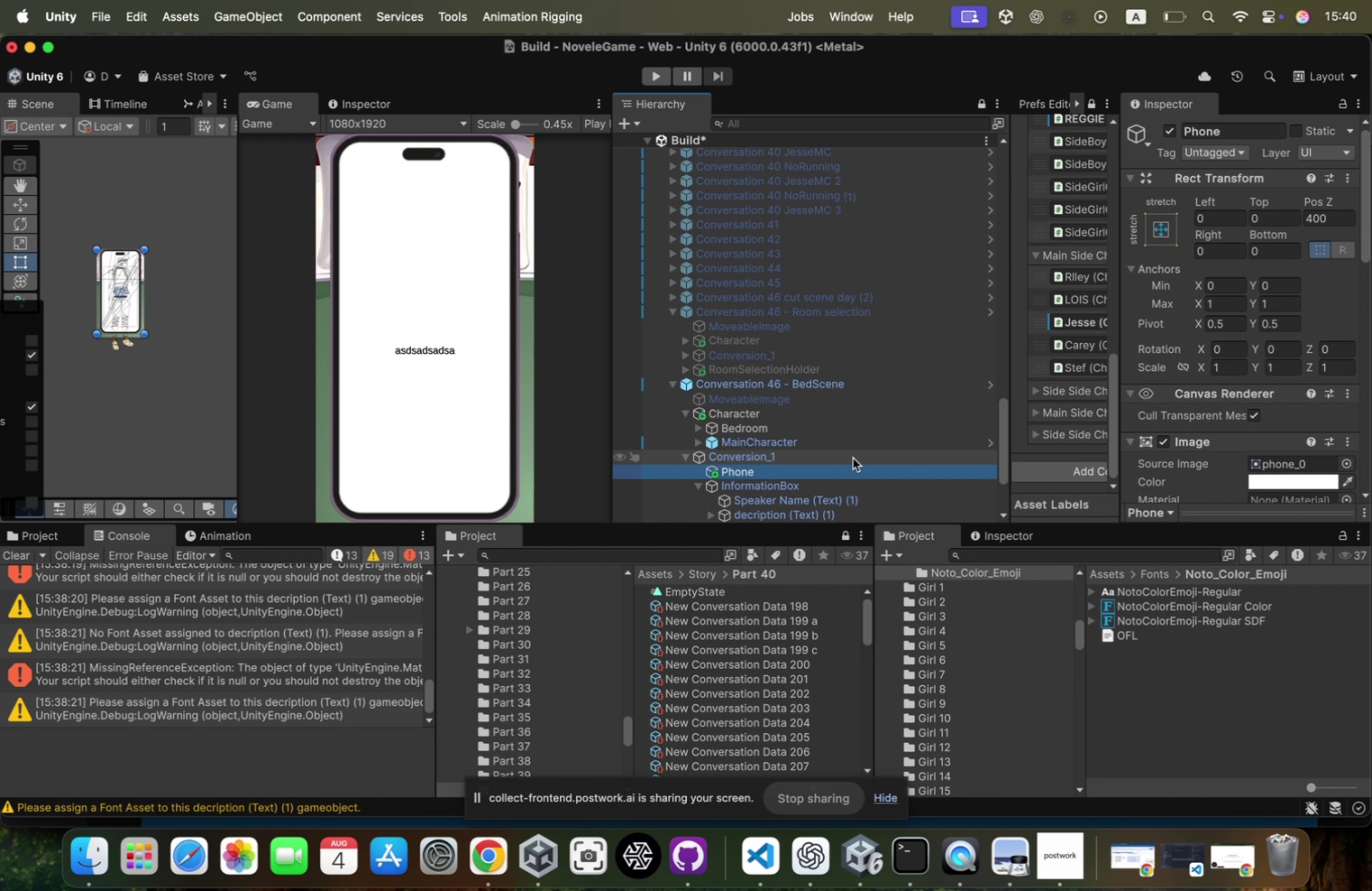 
key(Meta+Z)
 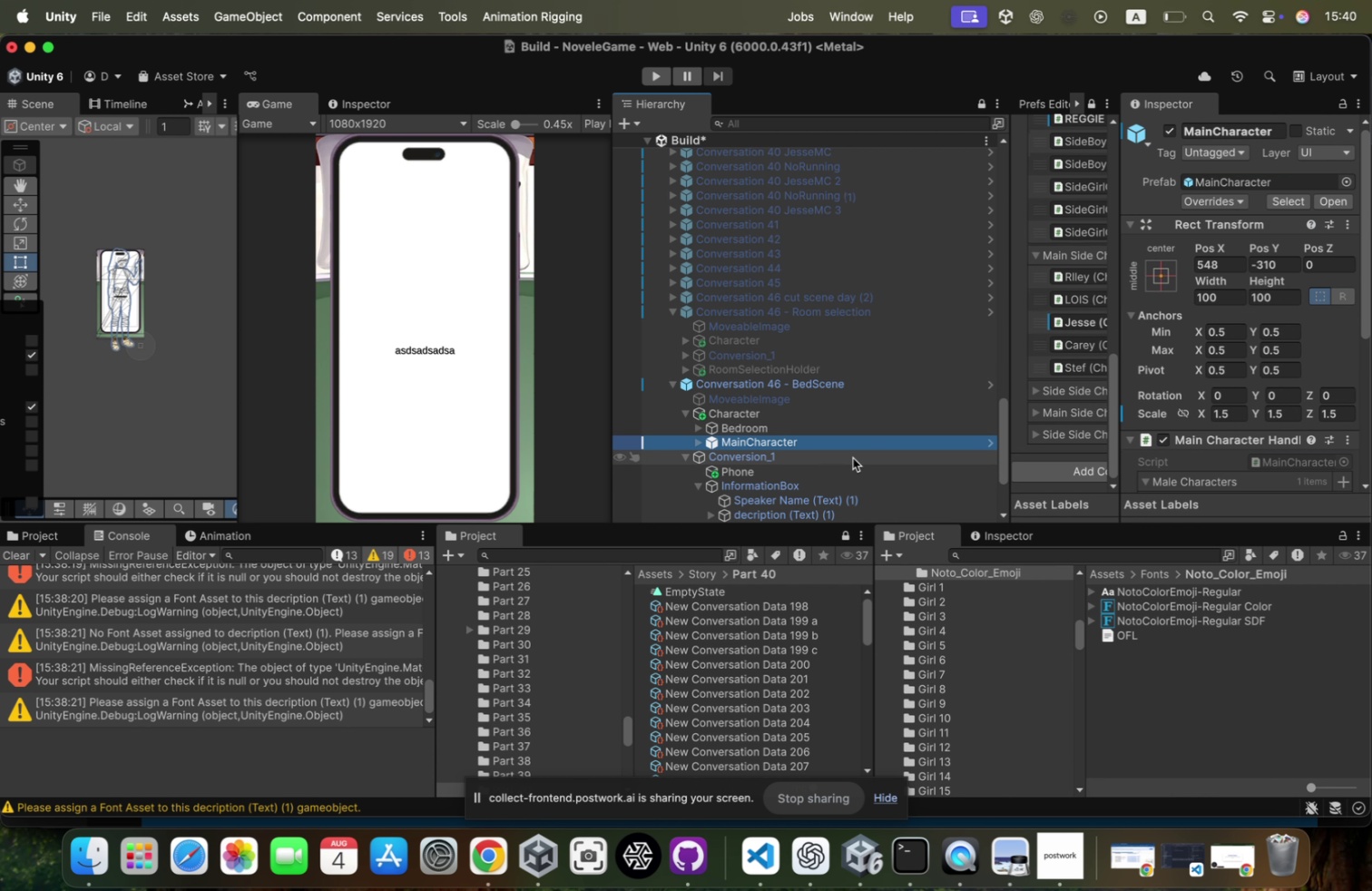 
key(Meta+Z)
 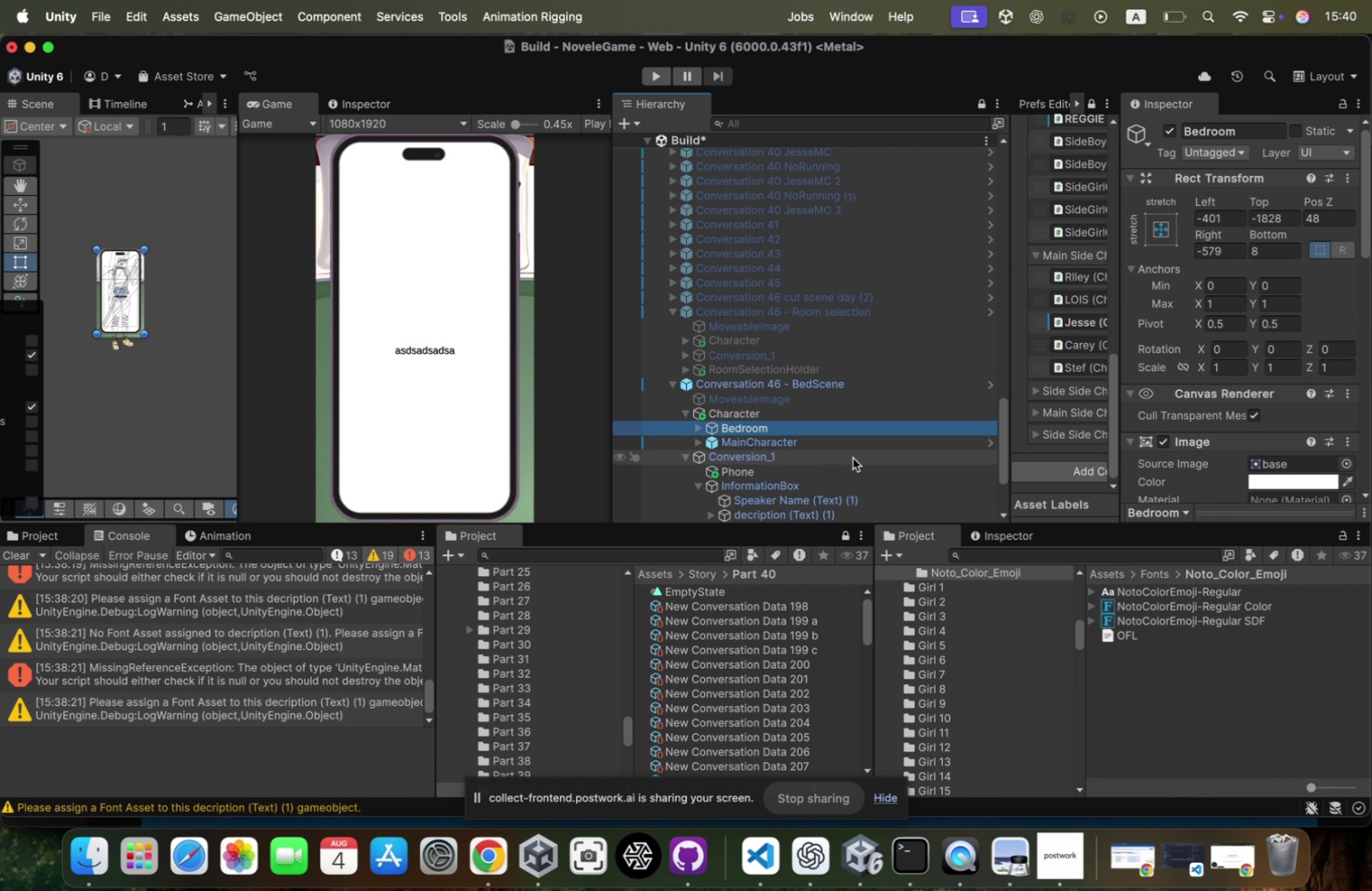 
key(Meta+Z)
 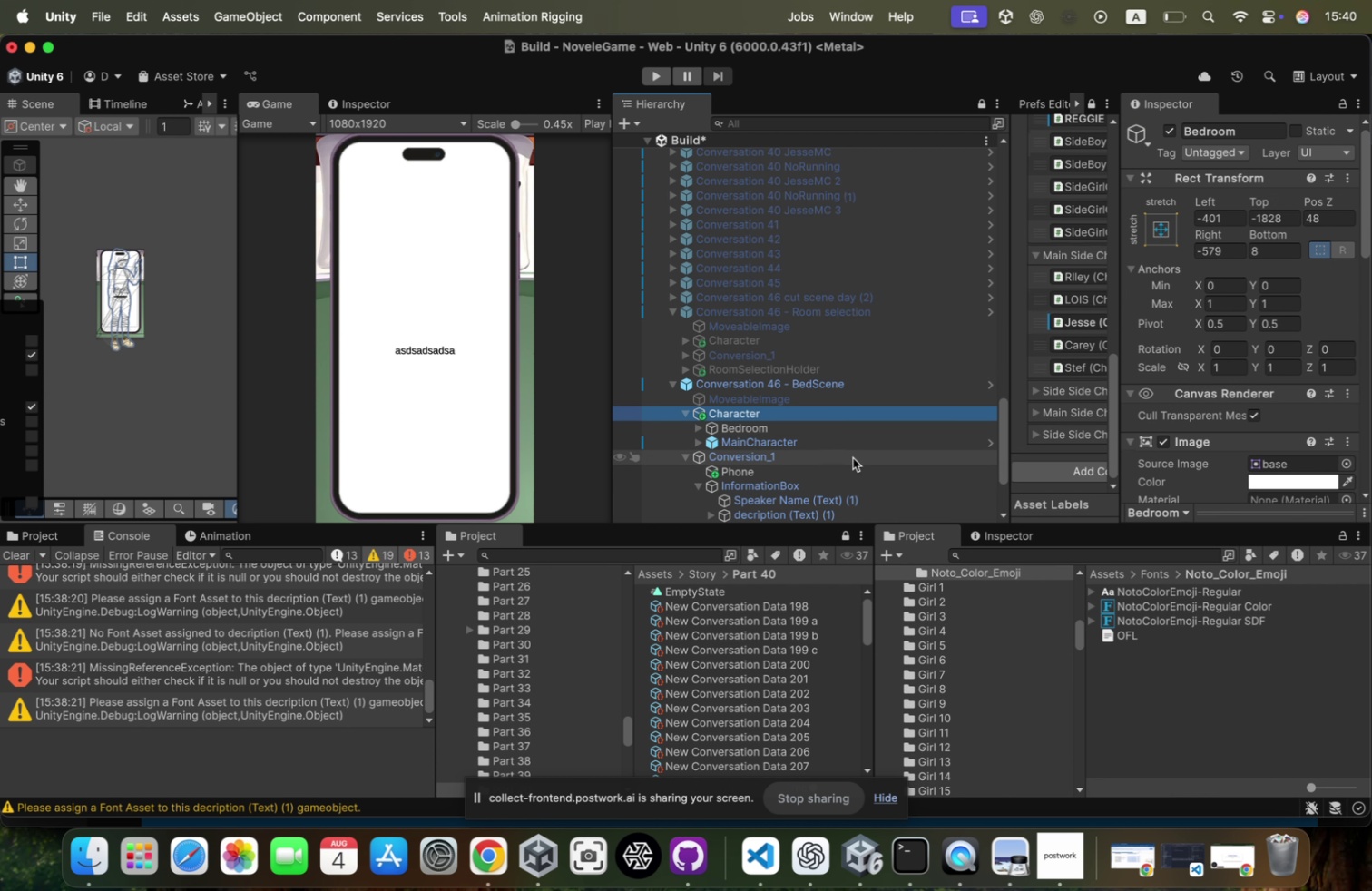 
key(Meta+Z)
 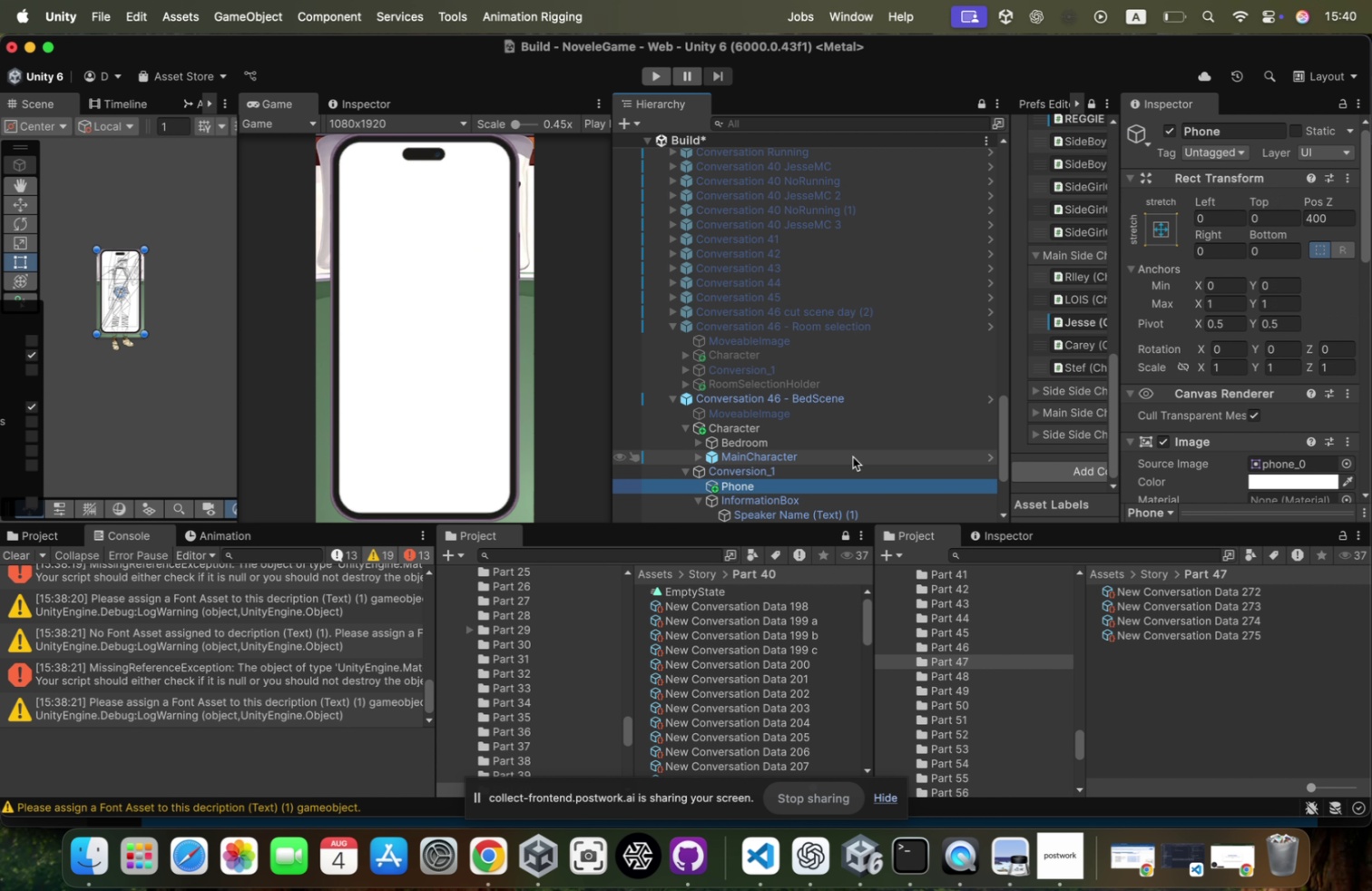 
key(Meta+Z)
 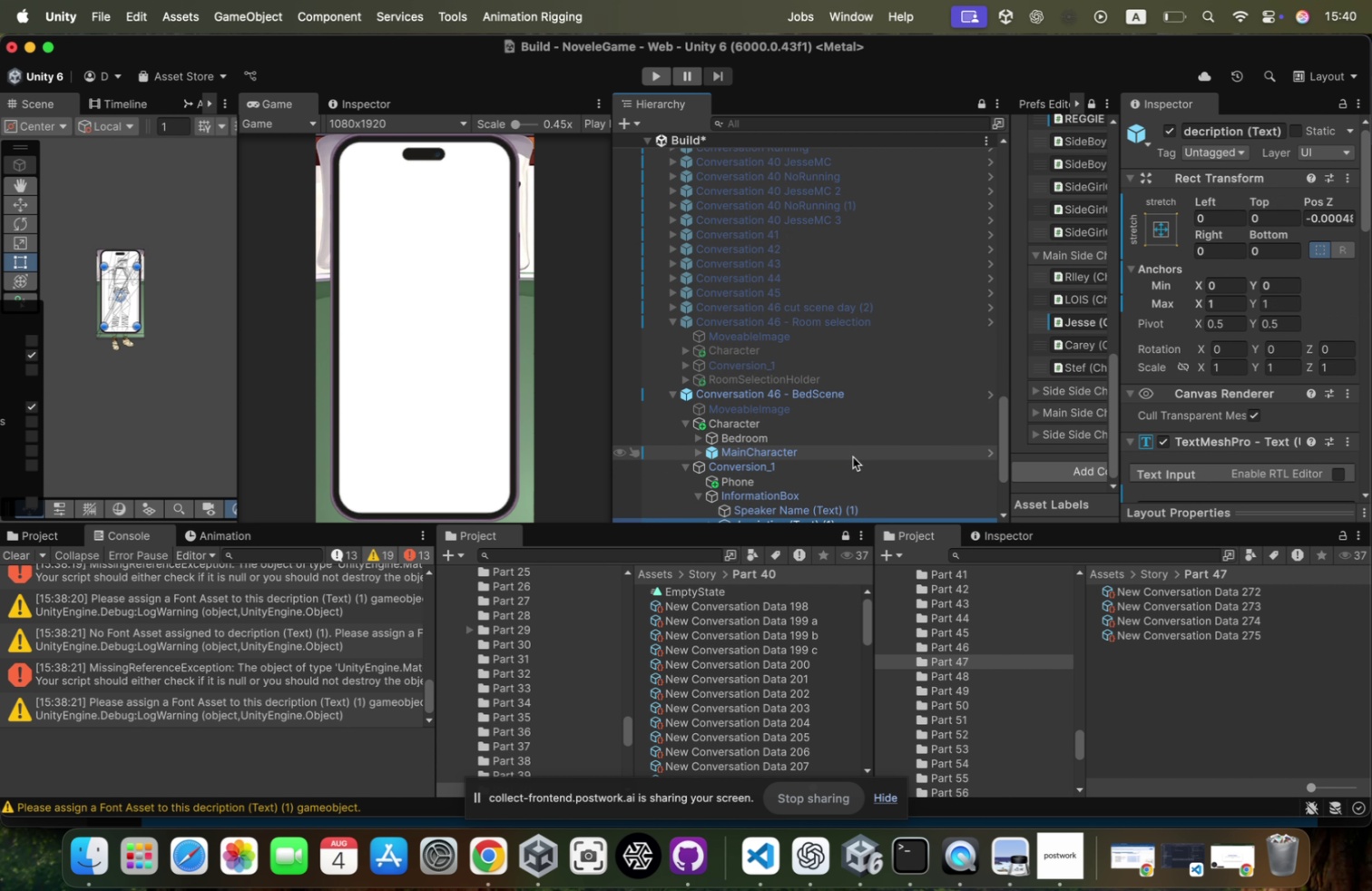 
key(Meta+Z)
 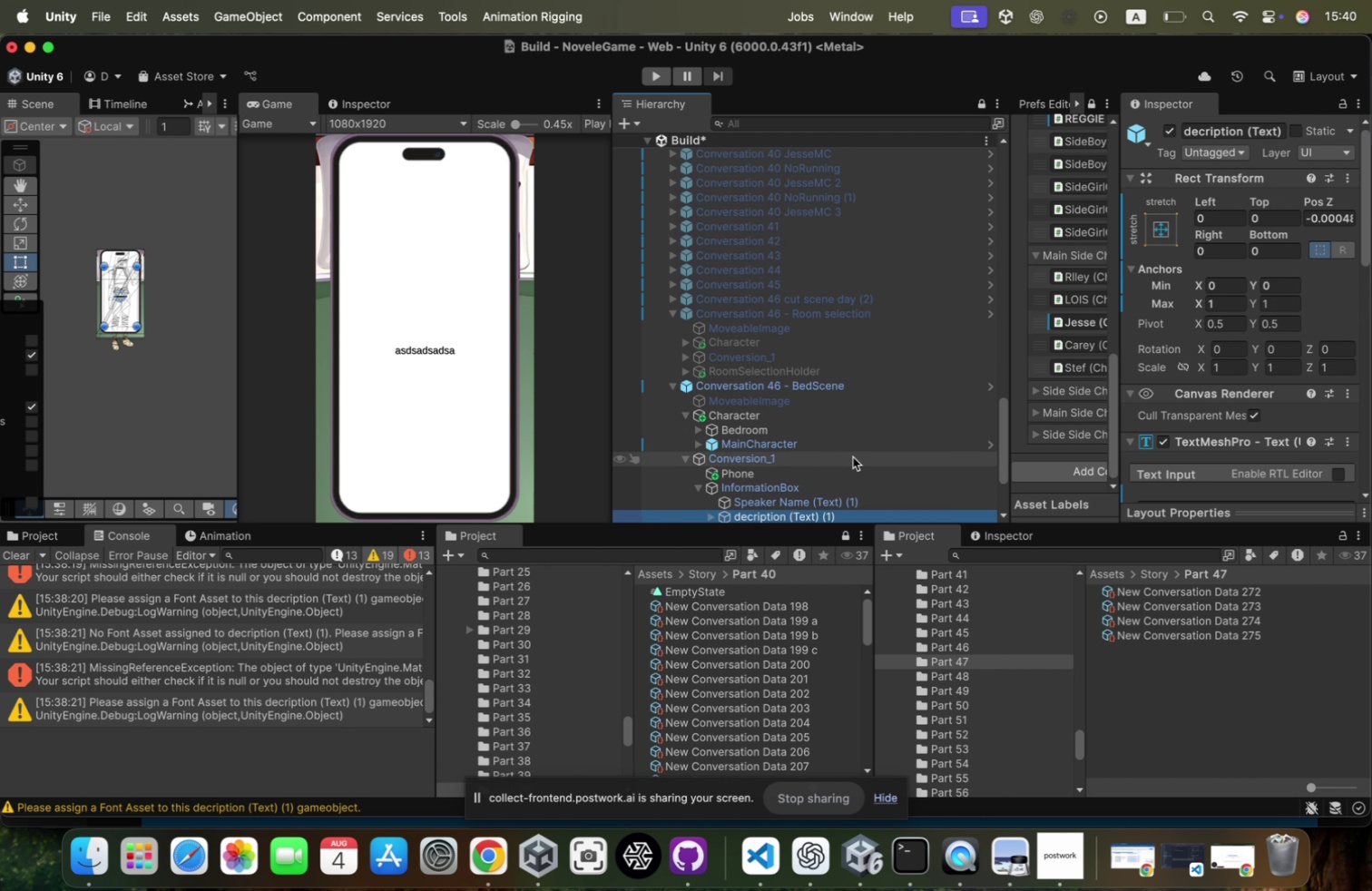 
key(Meta+Z)
 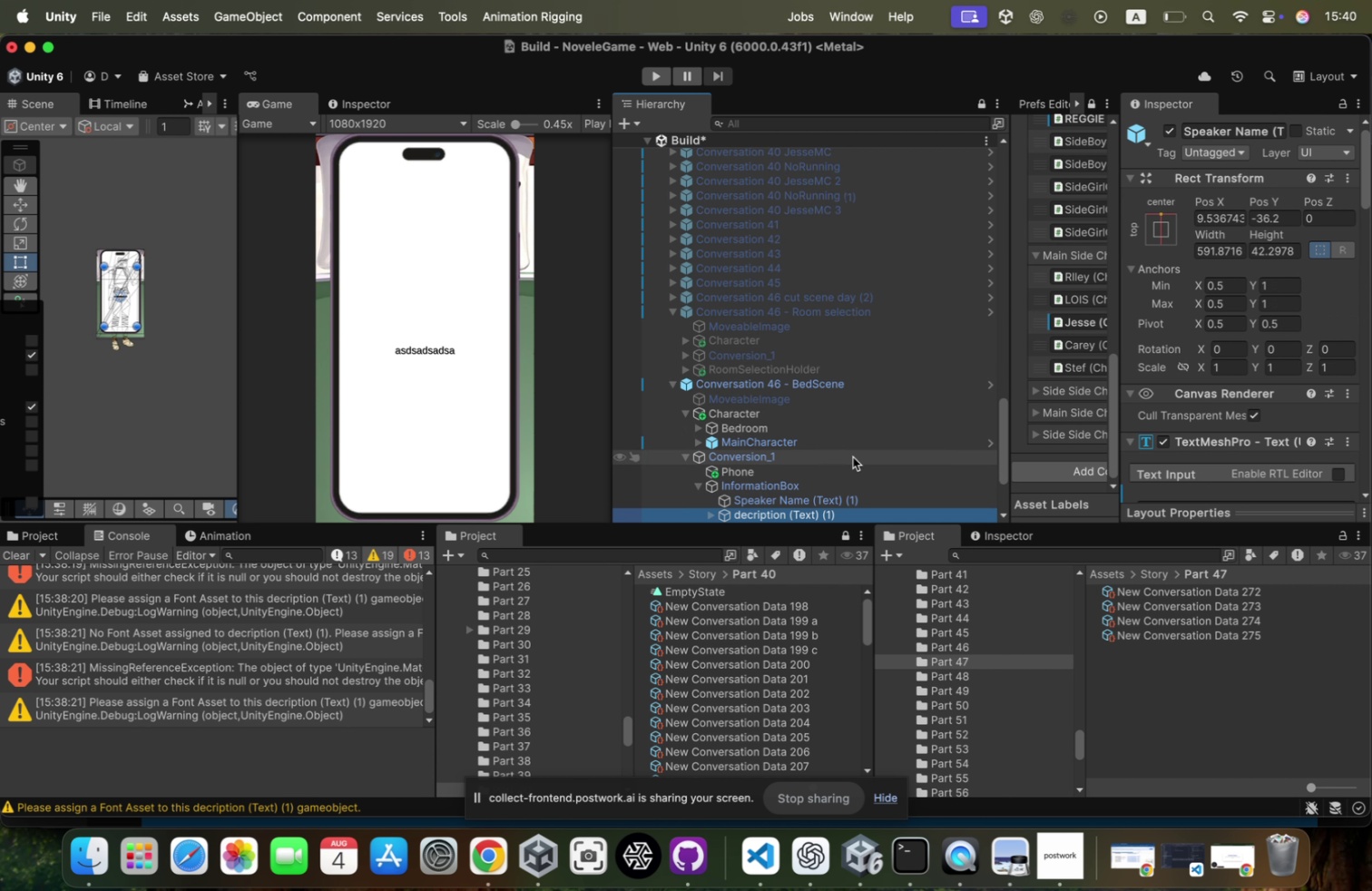 
key(Meta+Z)
 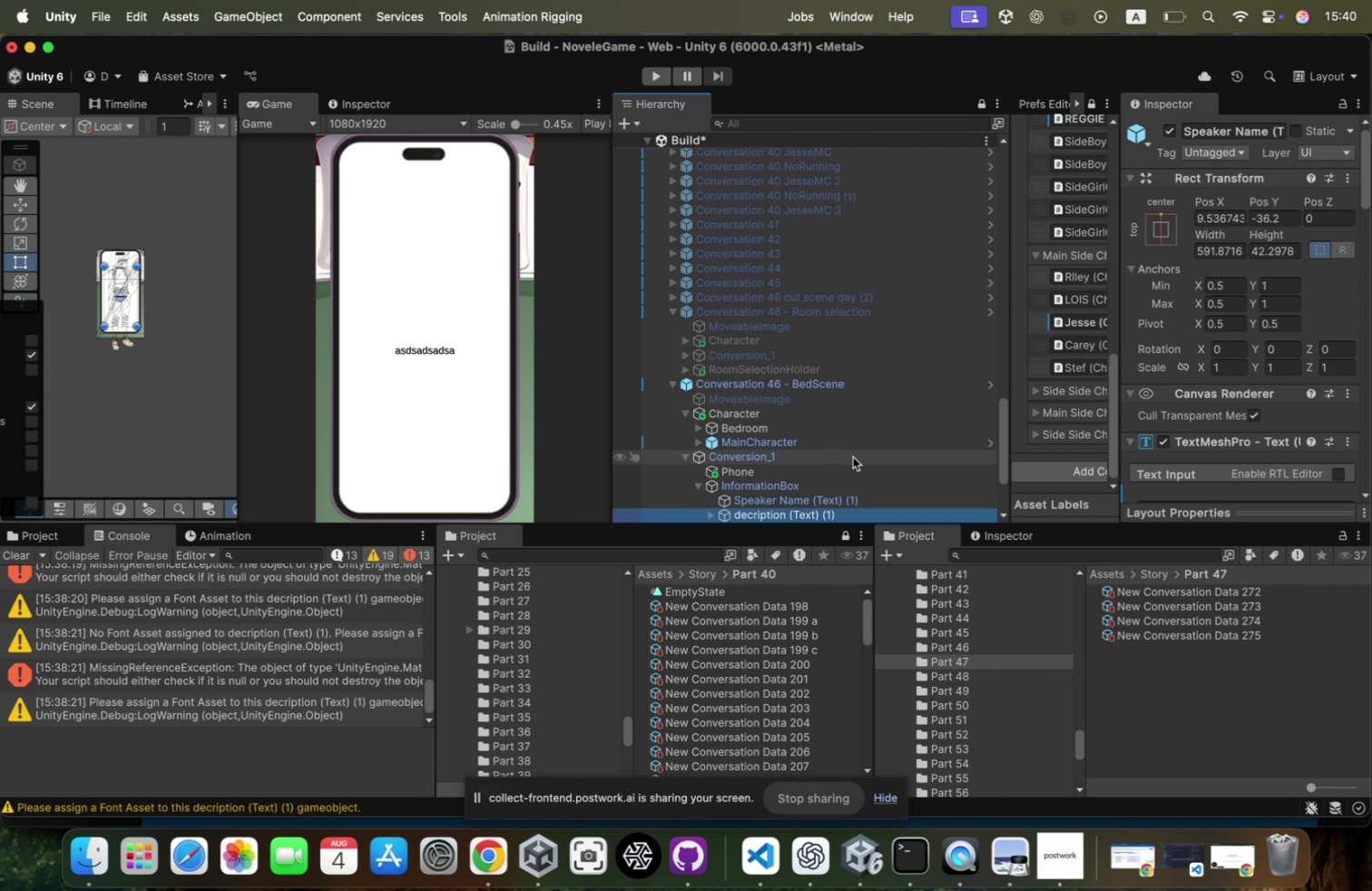 
key(Meta+Z)
 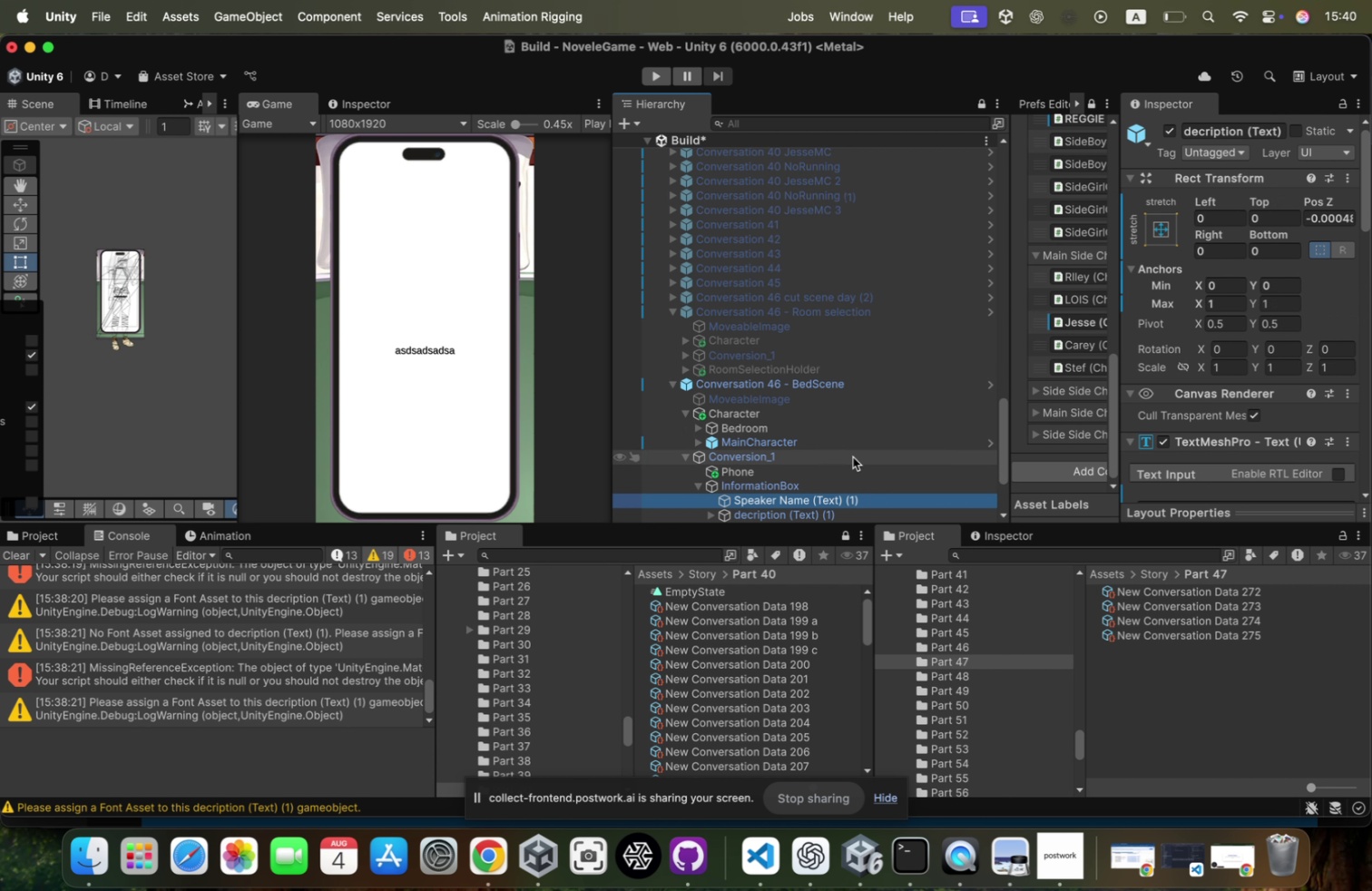 
key(Meta+Z)
 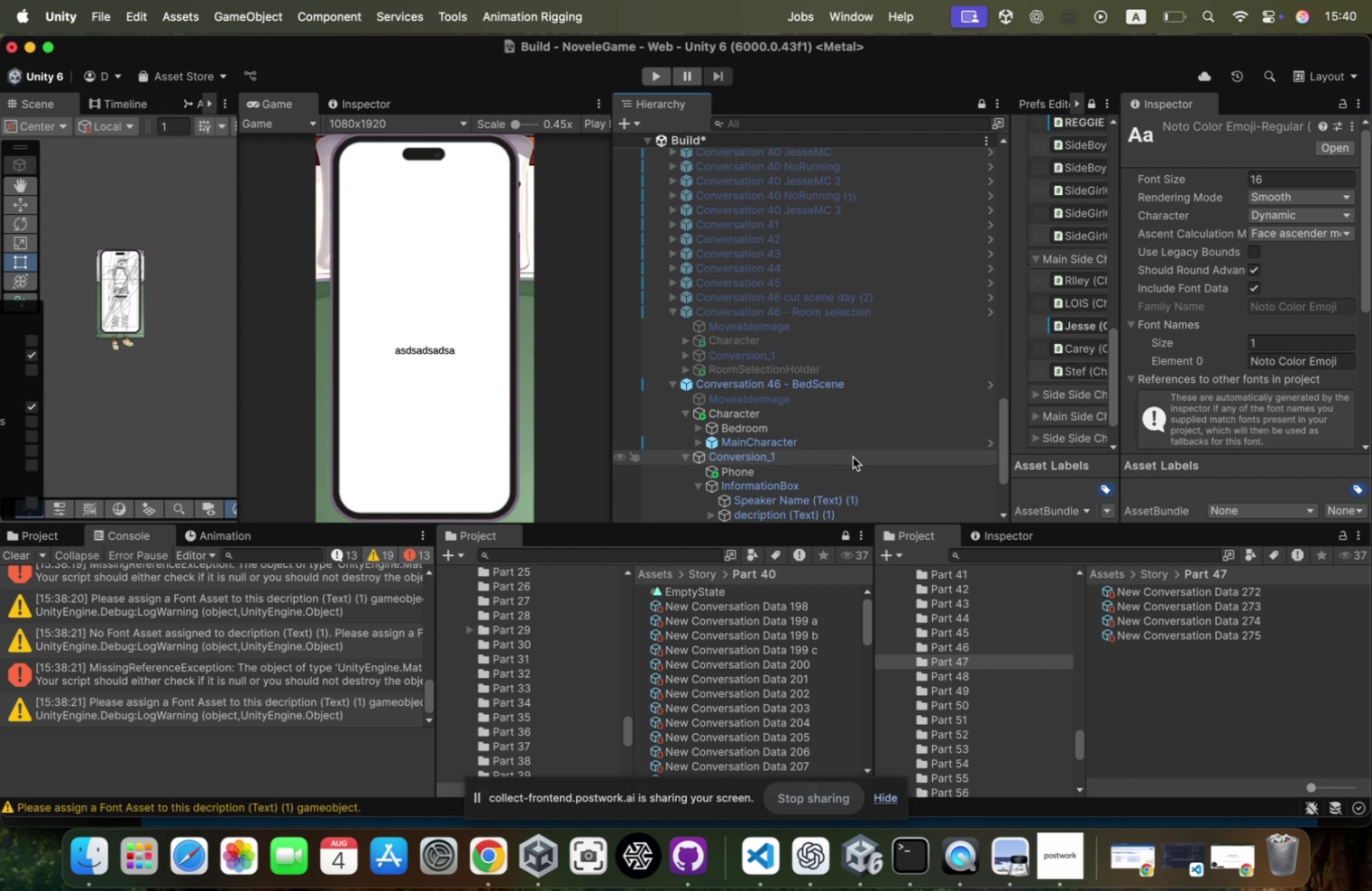 
key(Meta+Z)
 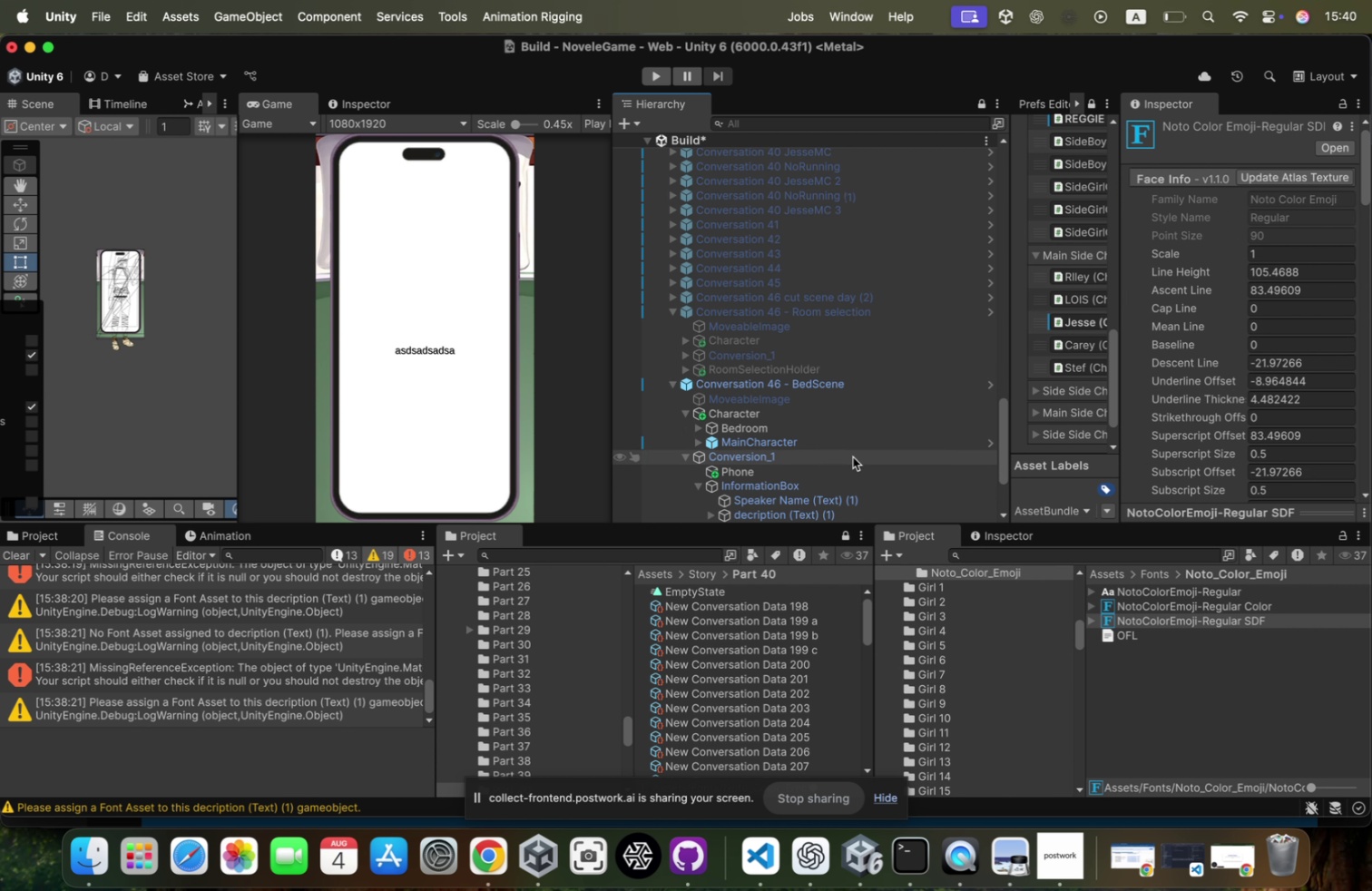 
key(Meta+Z)
 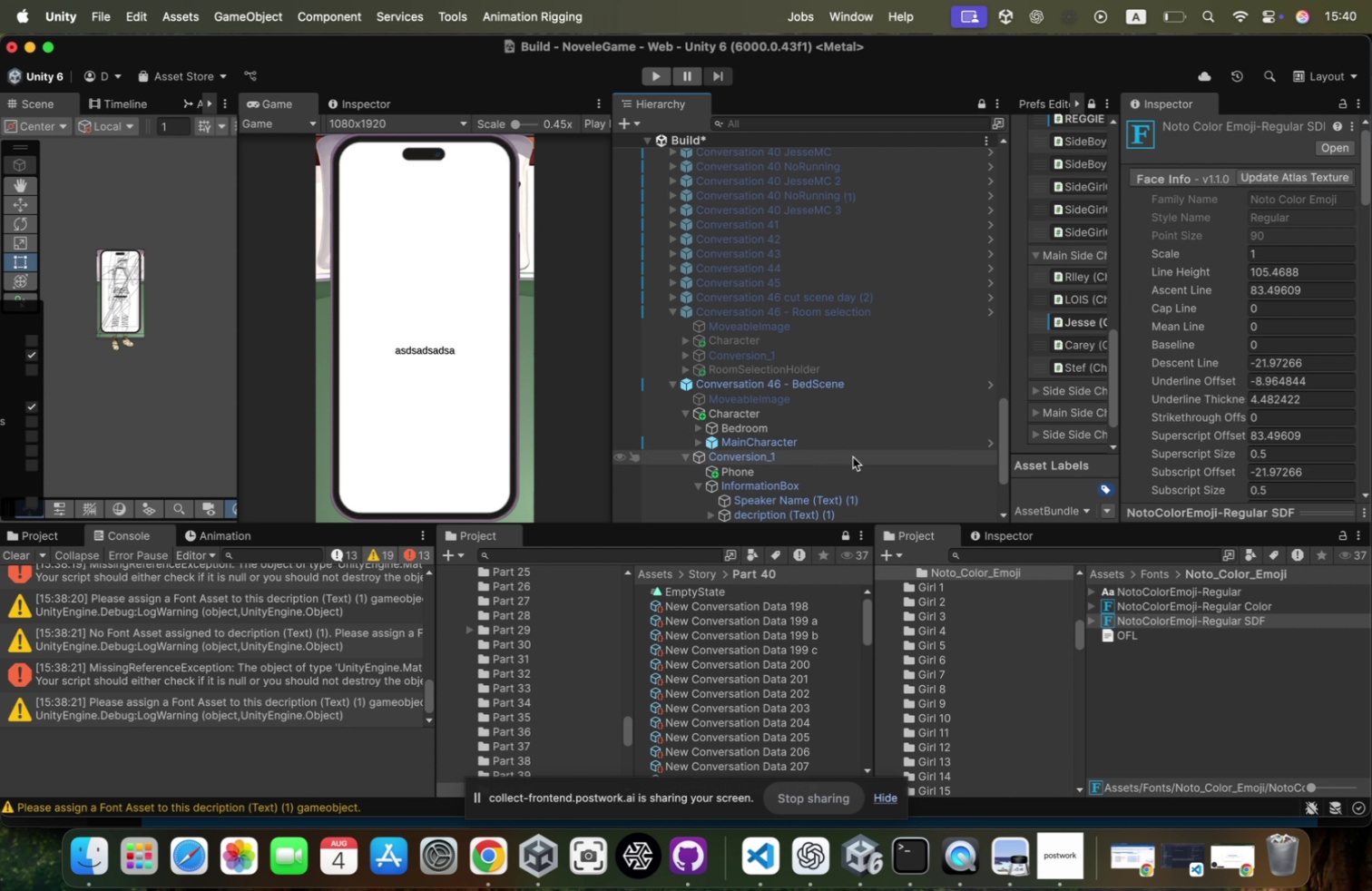 
key(Meta+Z)
 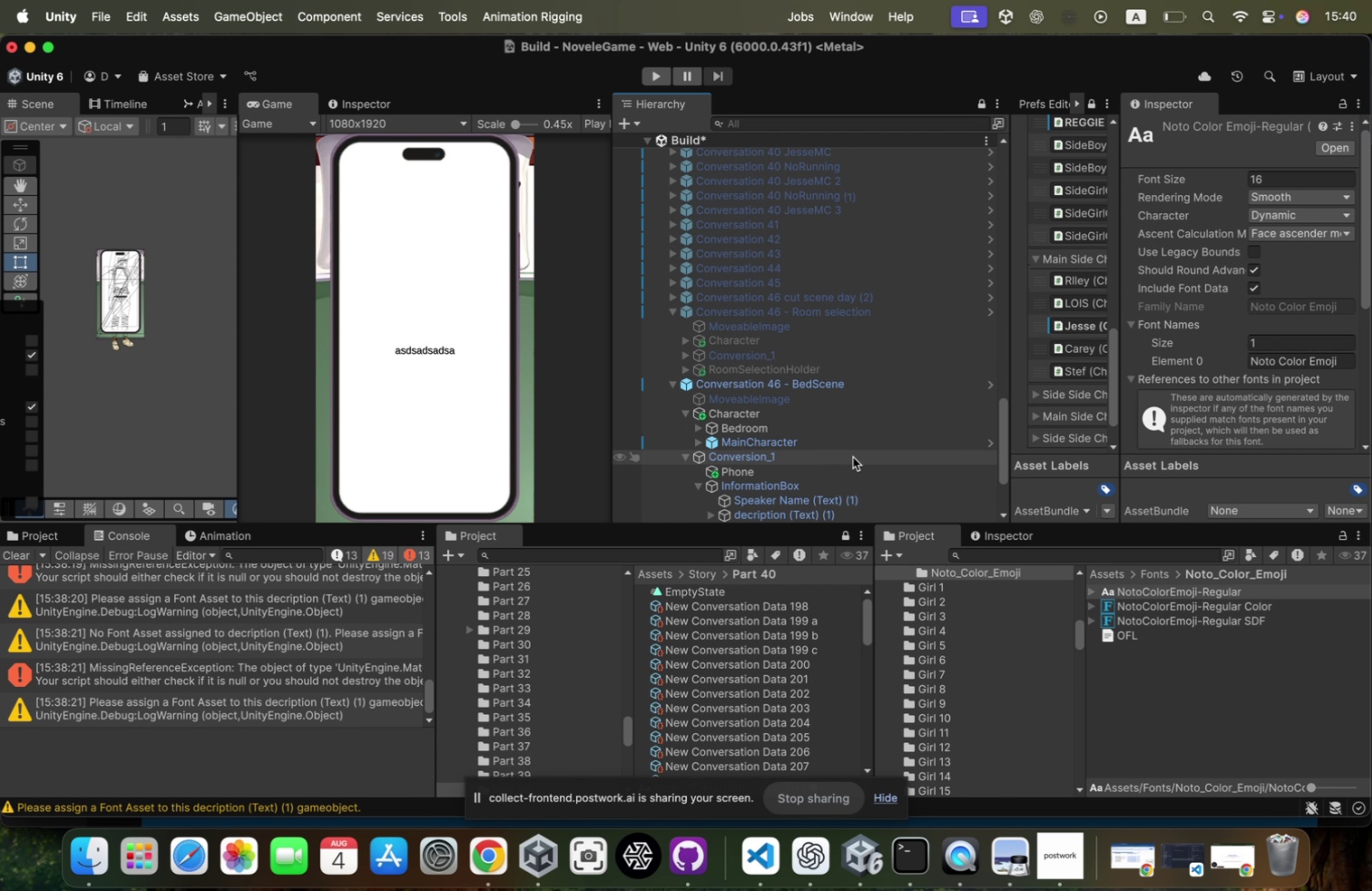 
key(Meta+Z)
 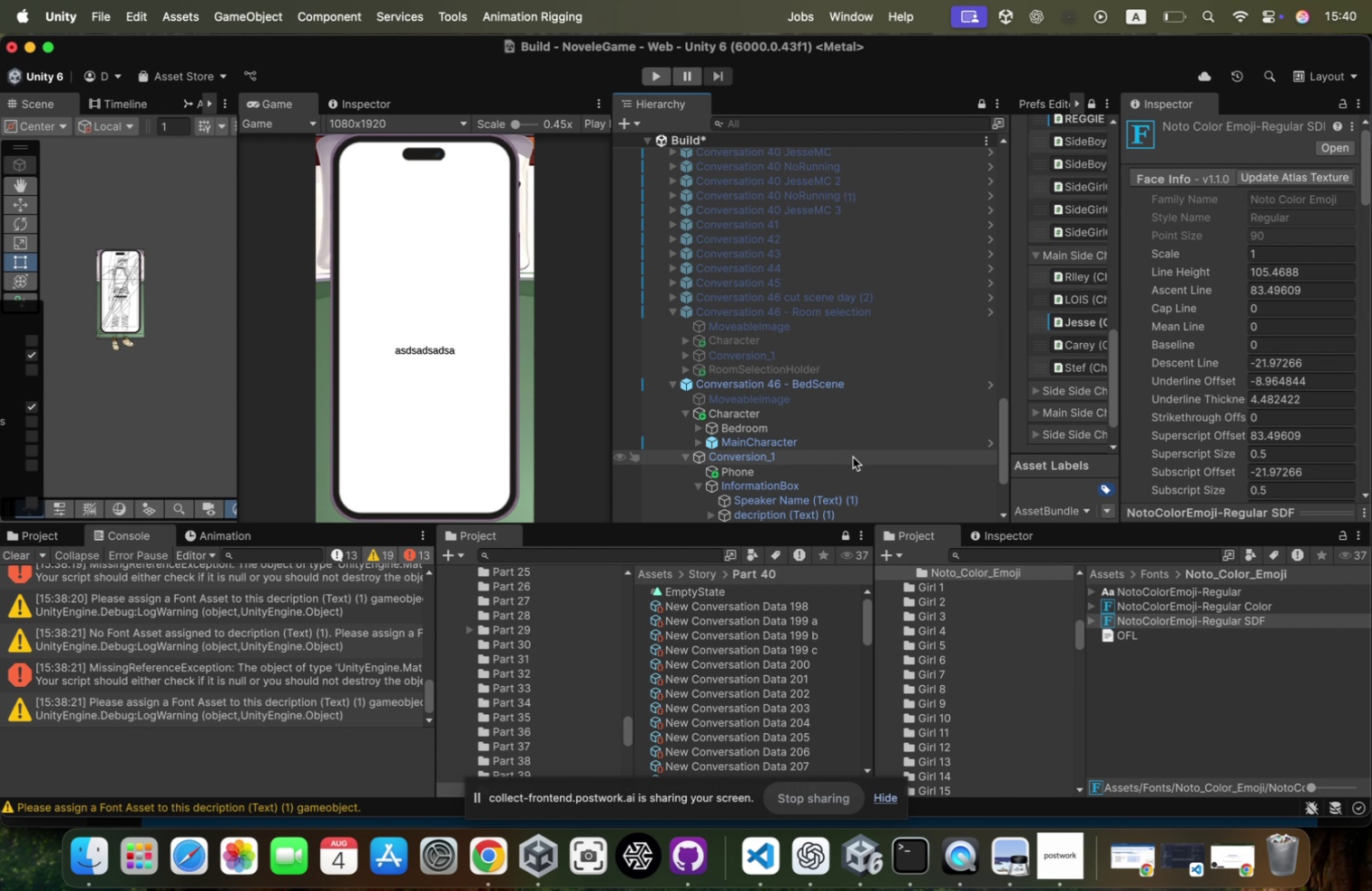 
key(Meta+Z)
 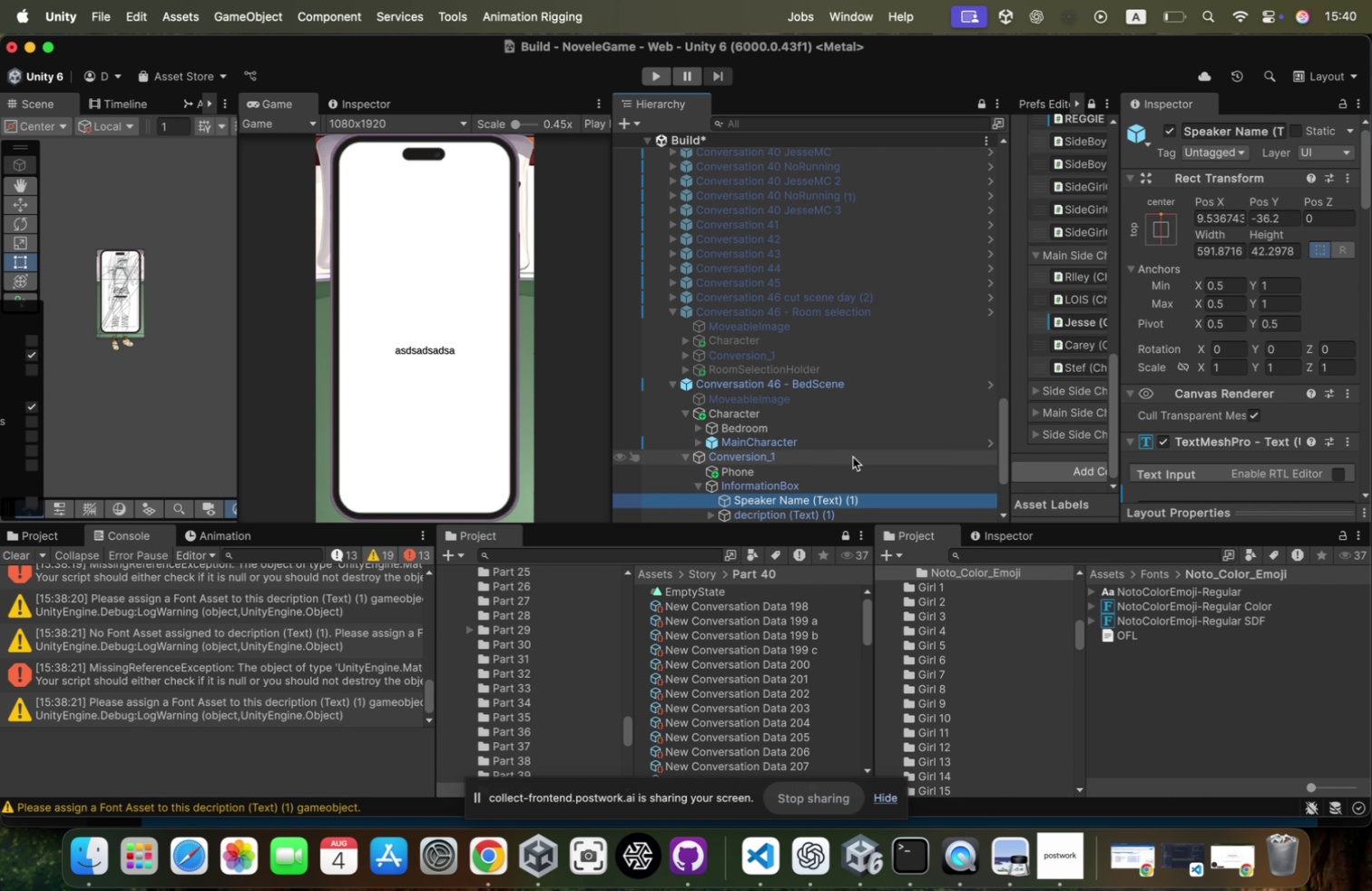 
key(Meta+Z)
 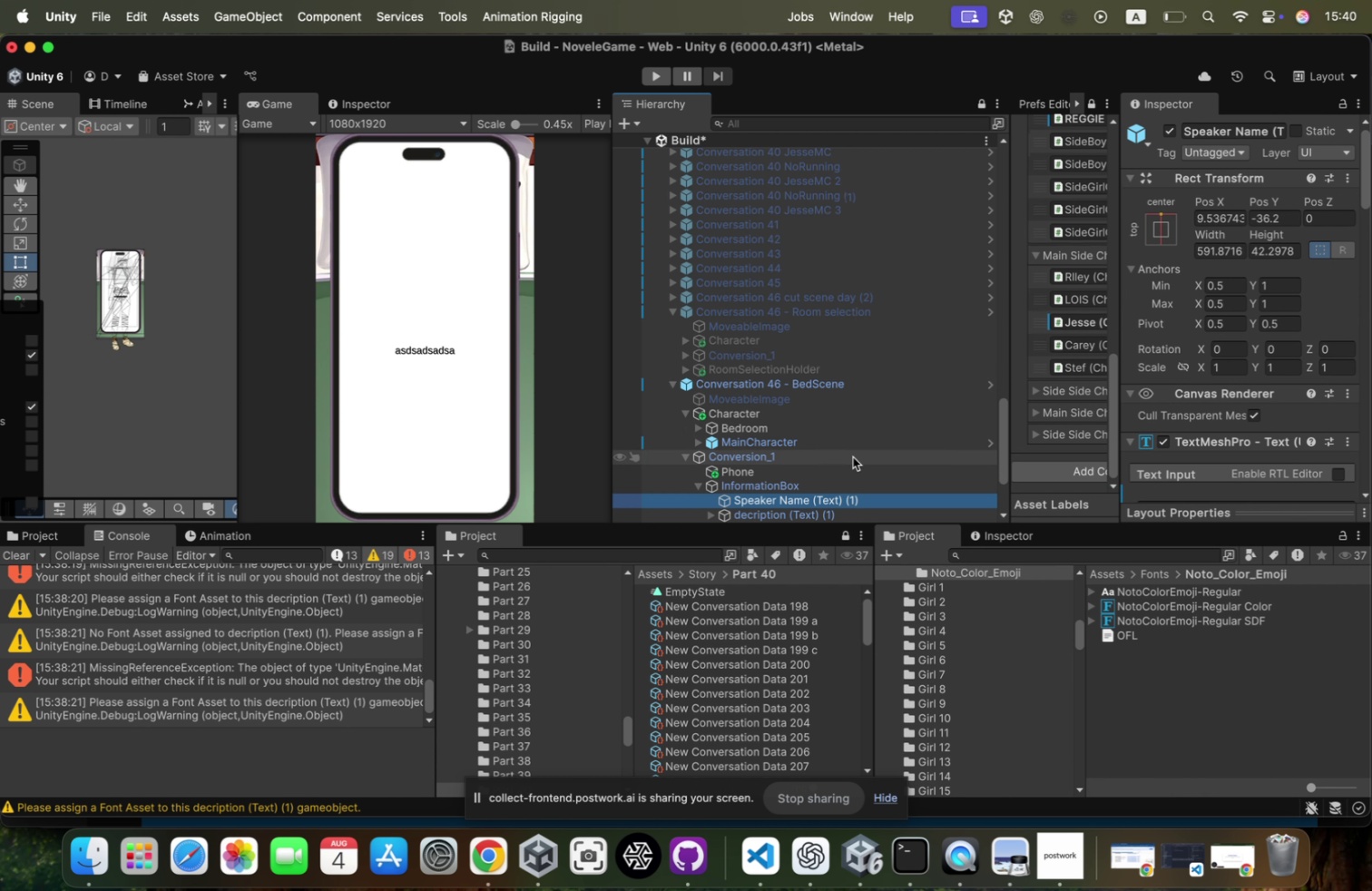 
key(Meta+Z)
 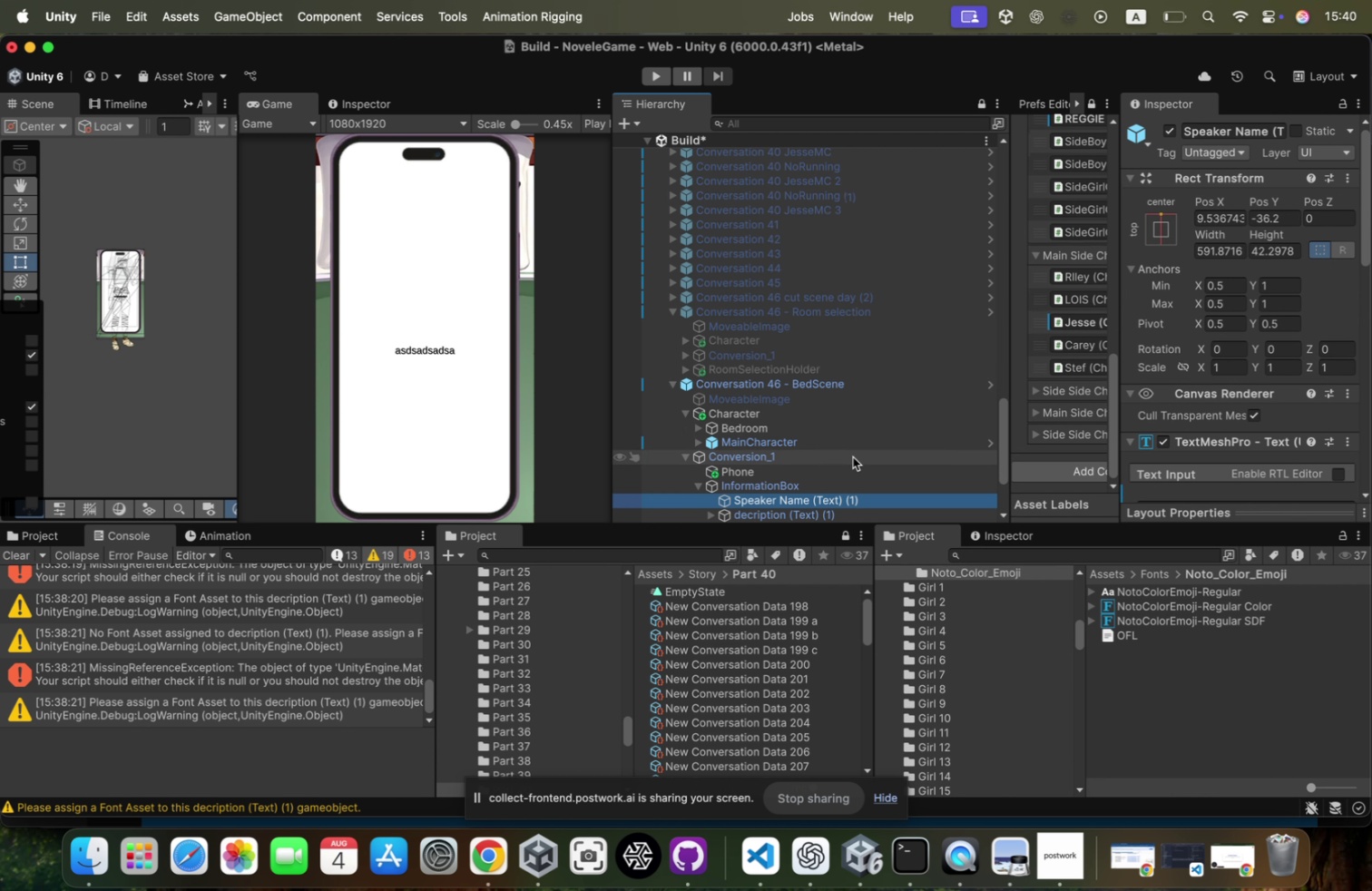 
key(Meta+Z)
 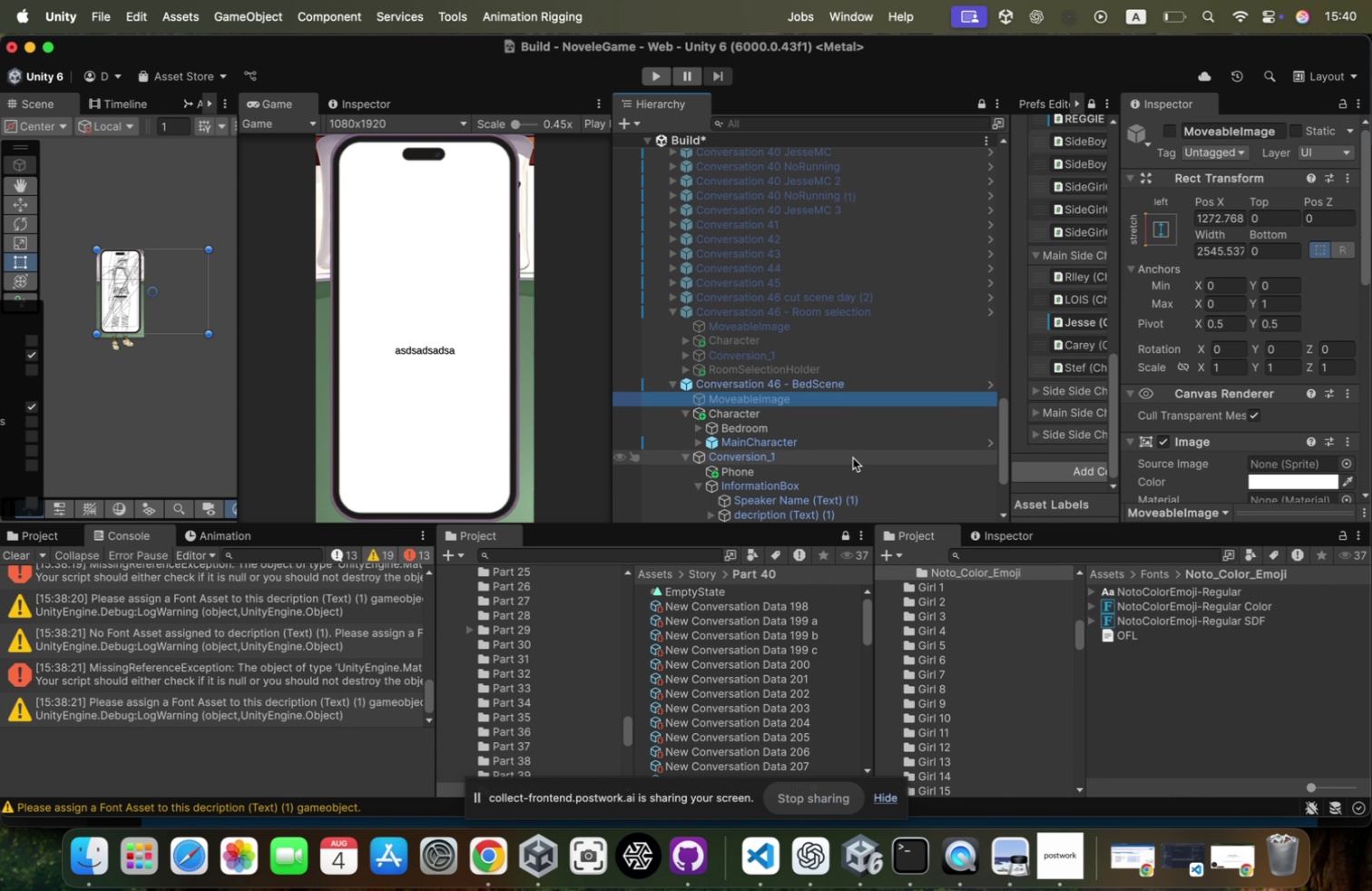 
key(Meta+Z)
 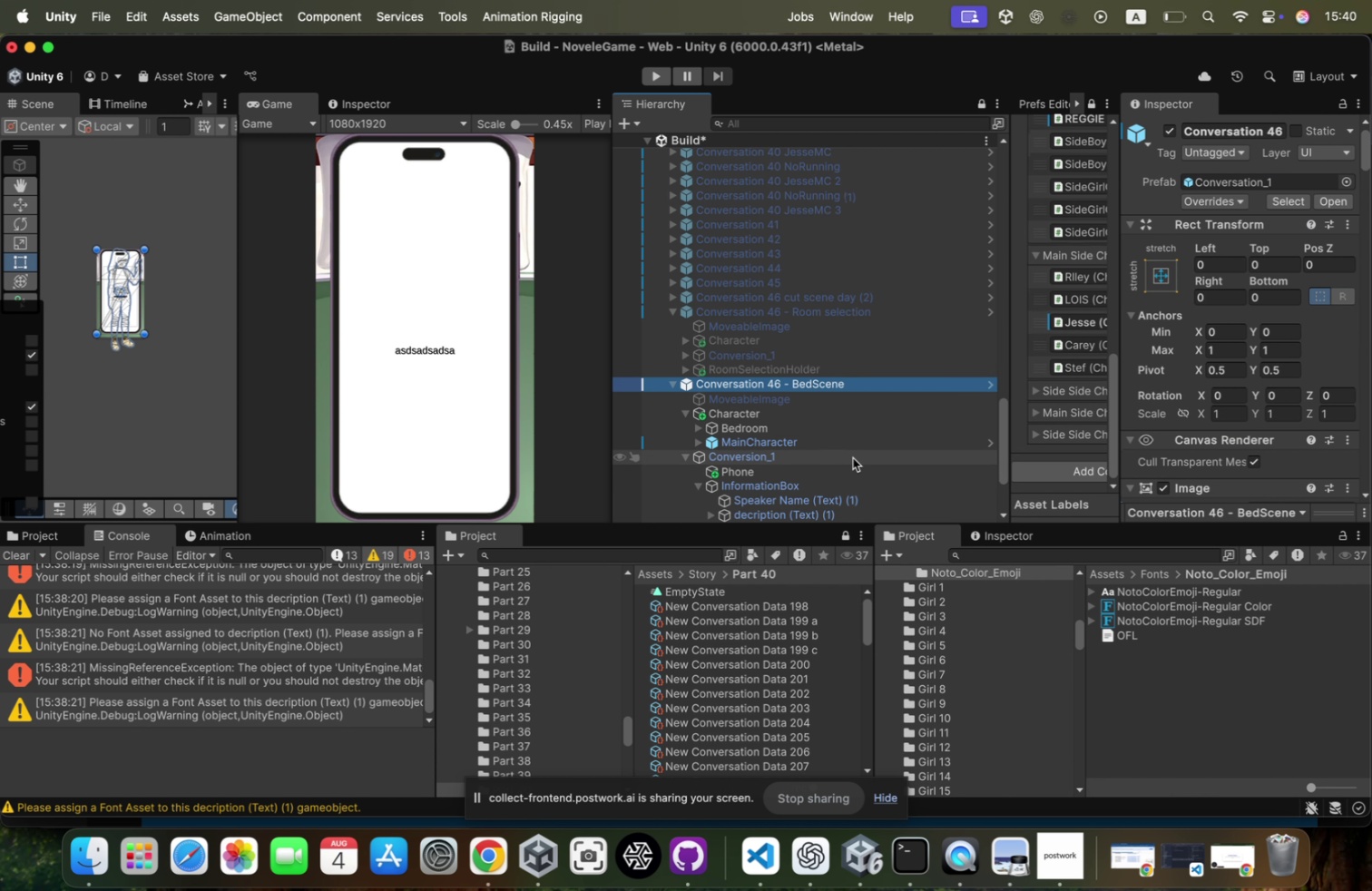 
key(Meta+Z)
 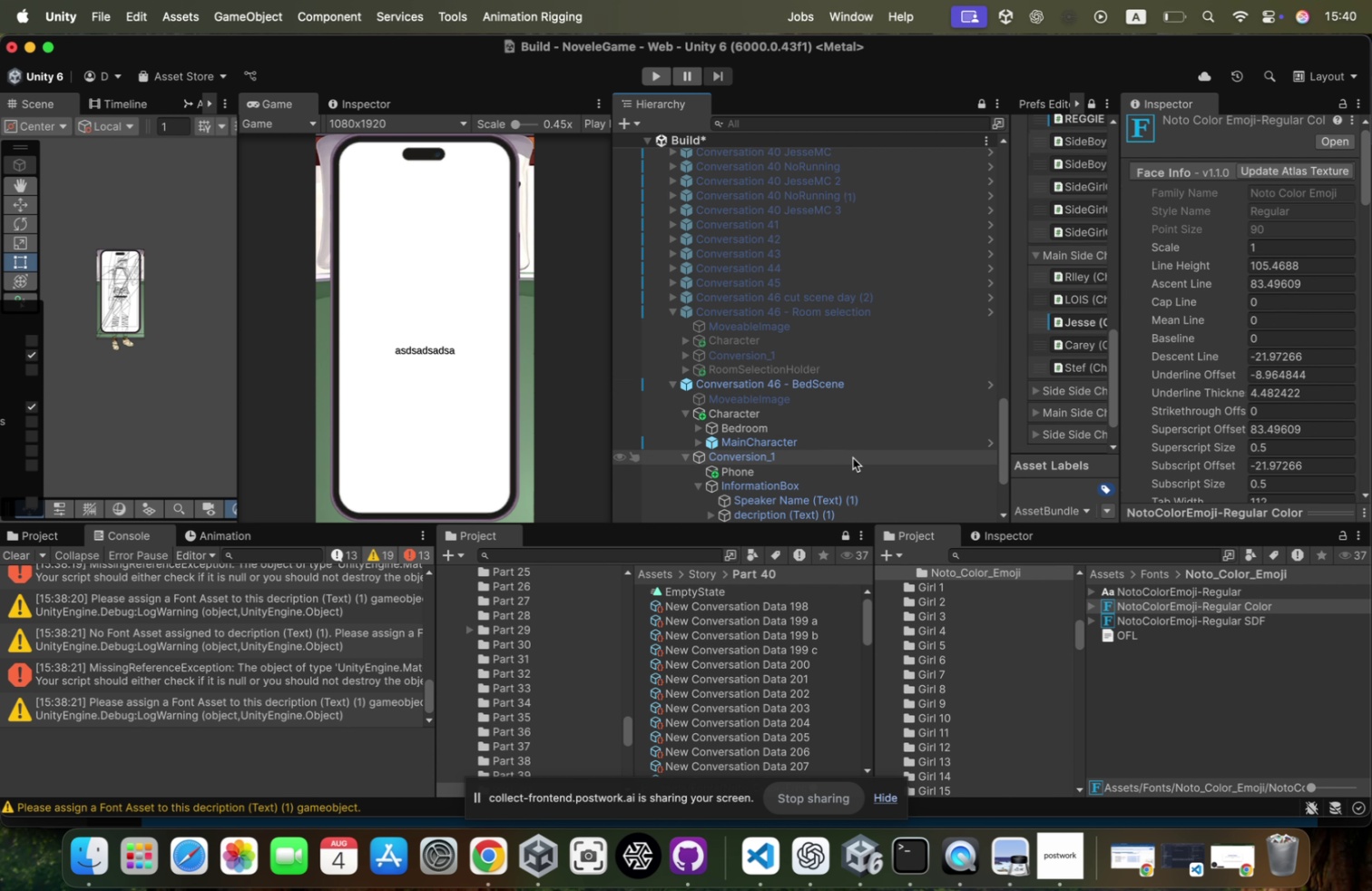 
key(Meta+Z)
 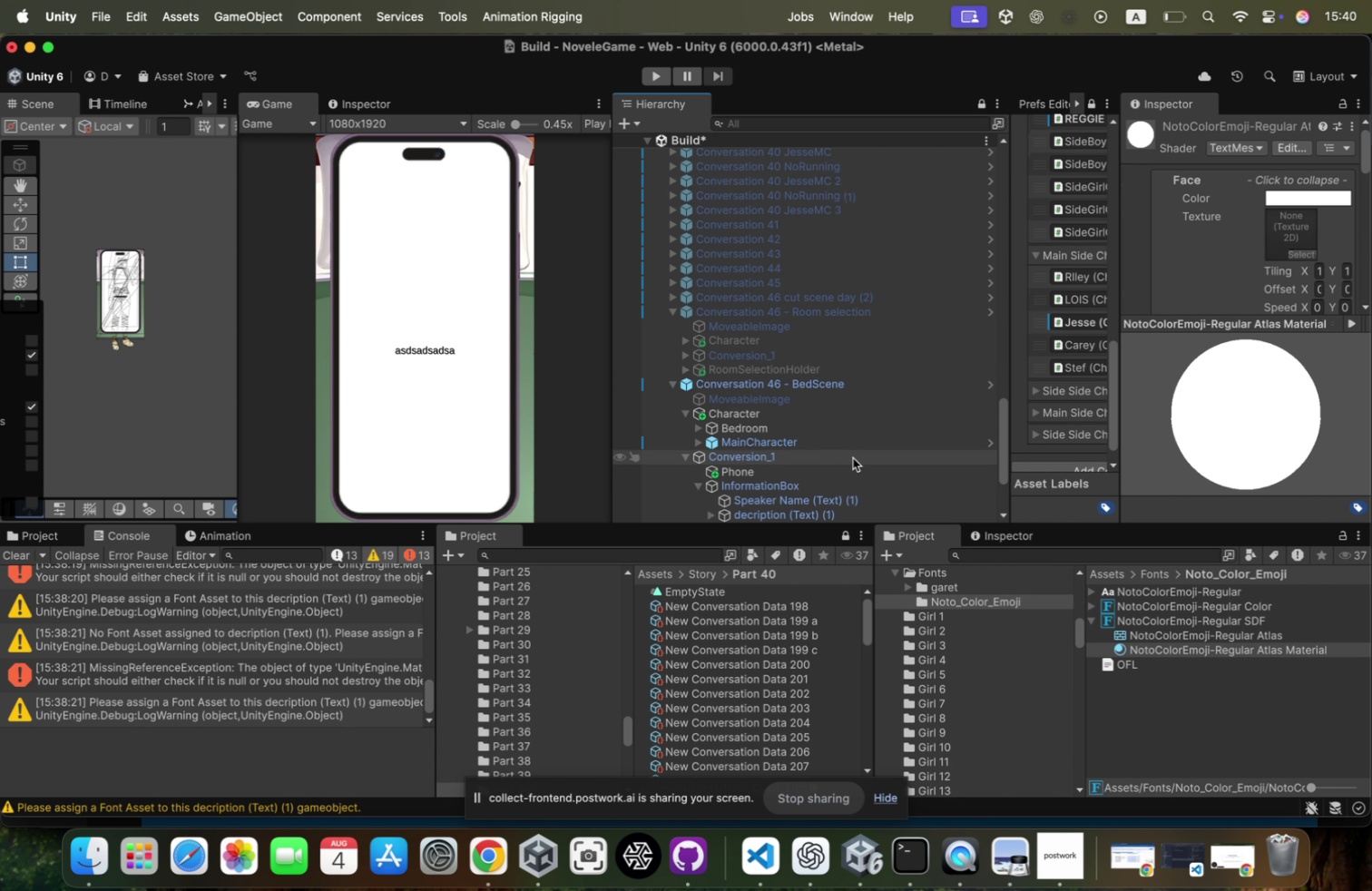 
key(Meta+Z)
 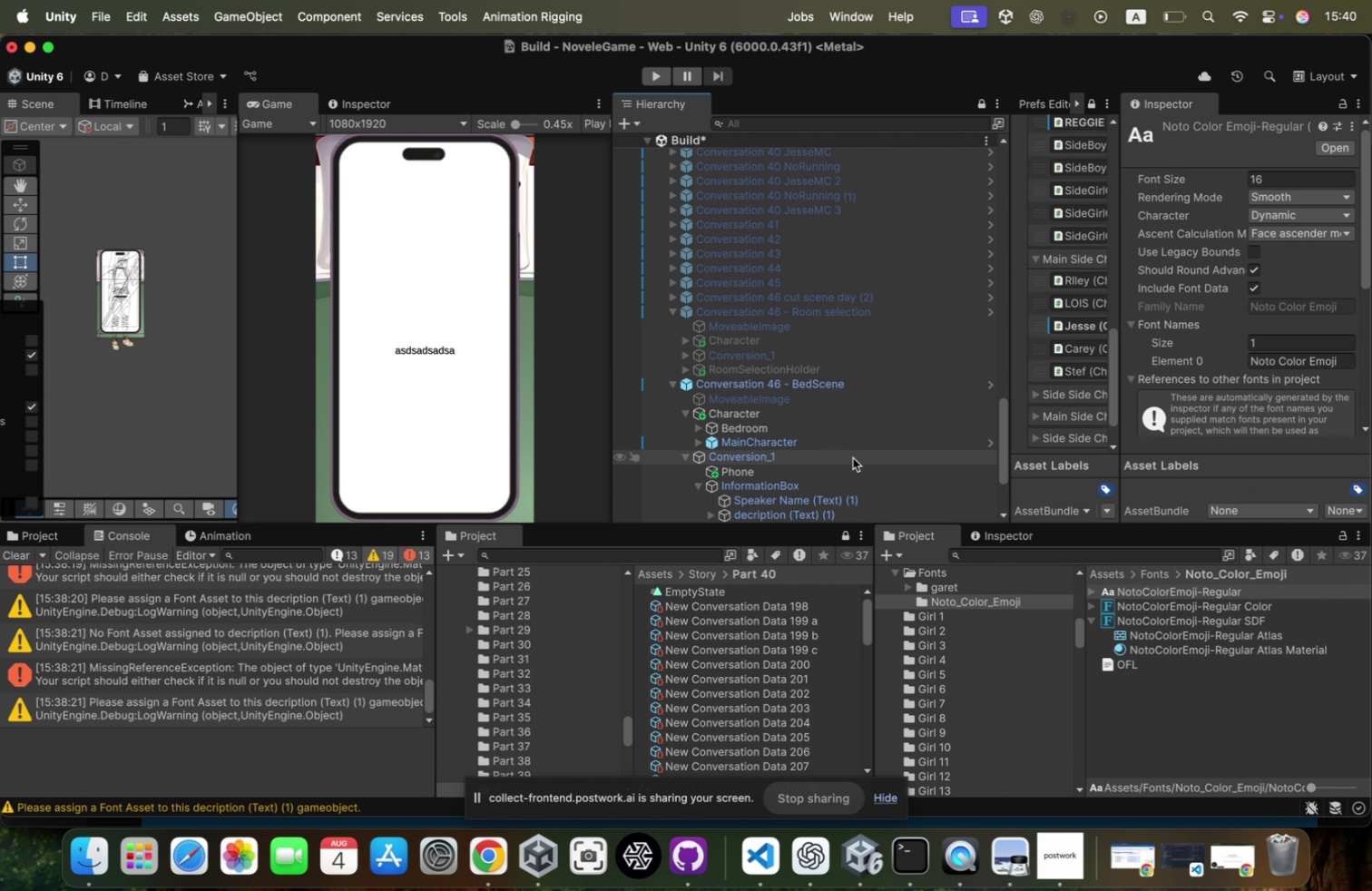 
key(Meta+Z)
 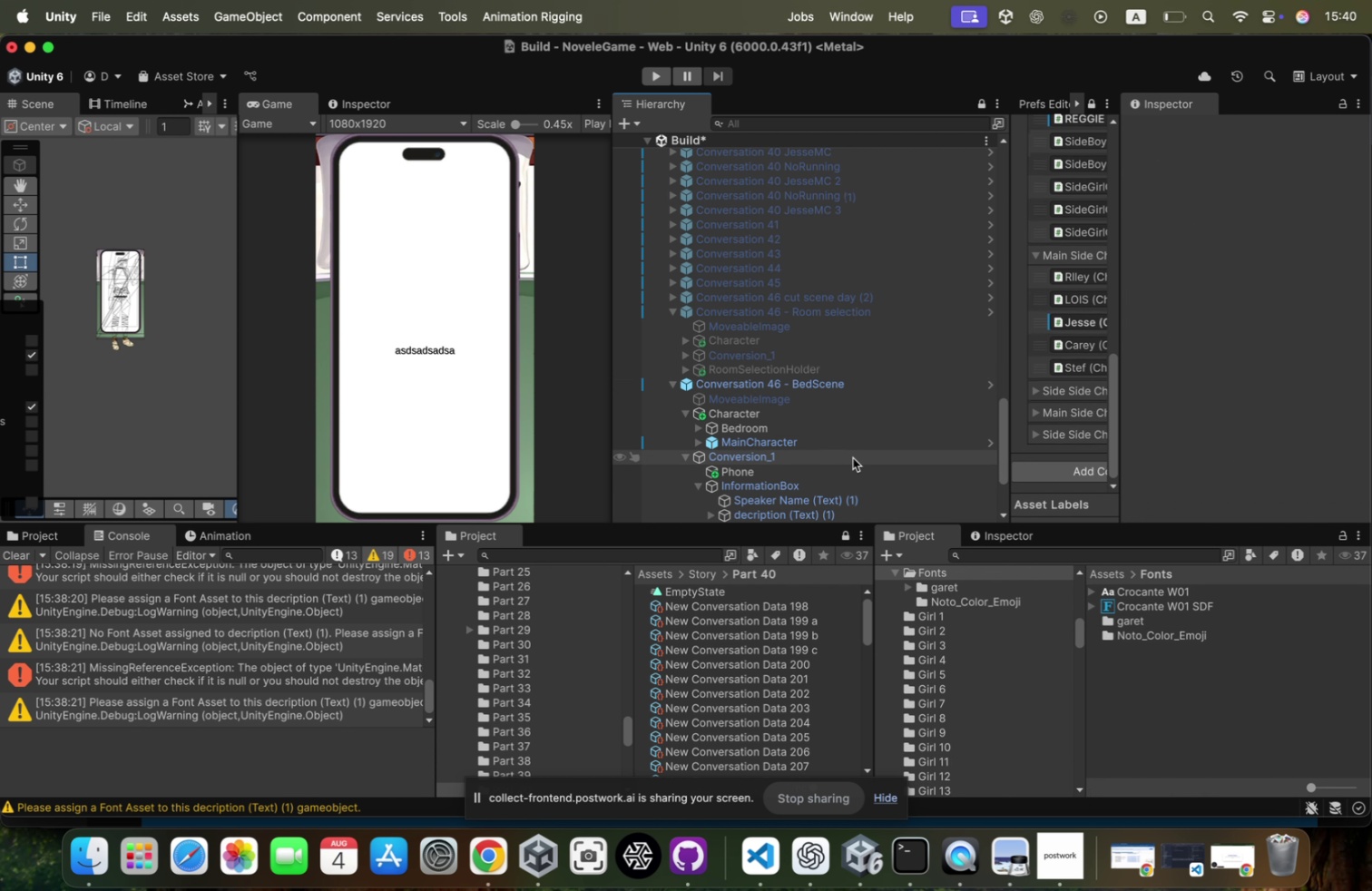 
key(Meta+Z)
 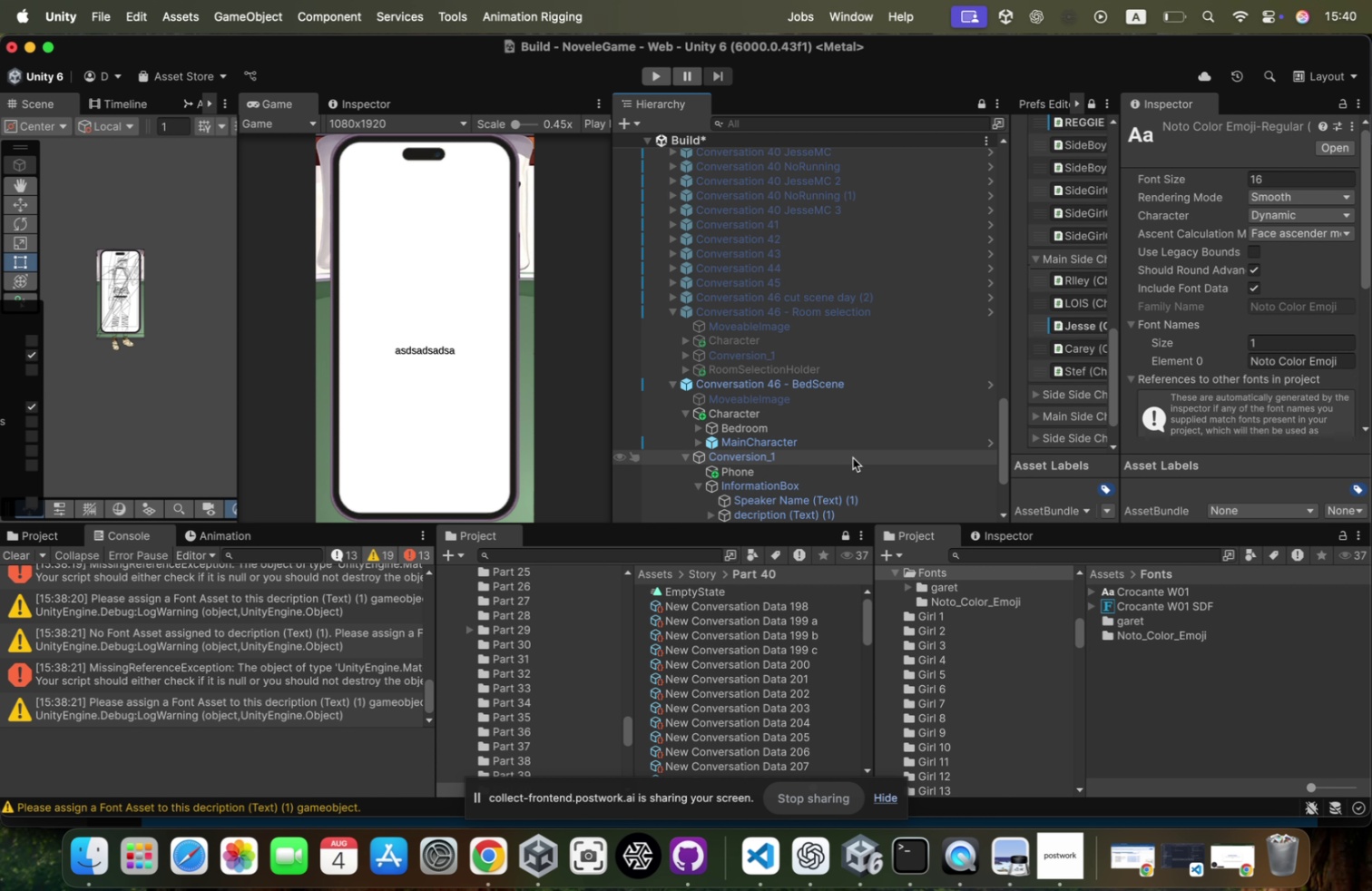 
key(Meta+Z)
 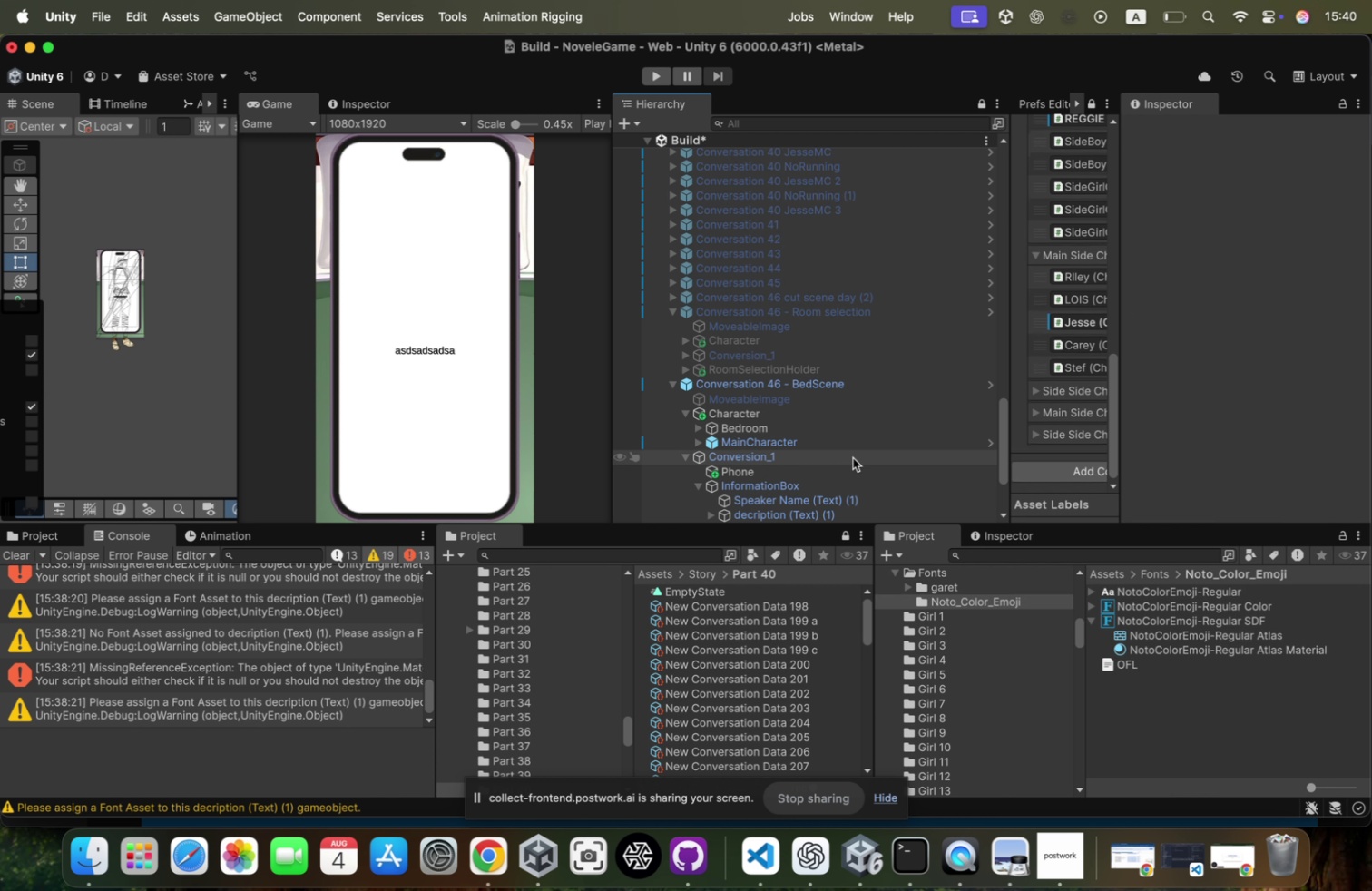 
key(Meta+Z)
 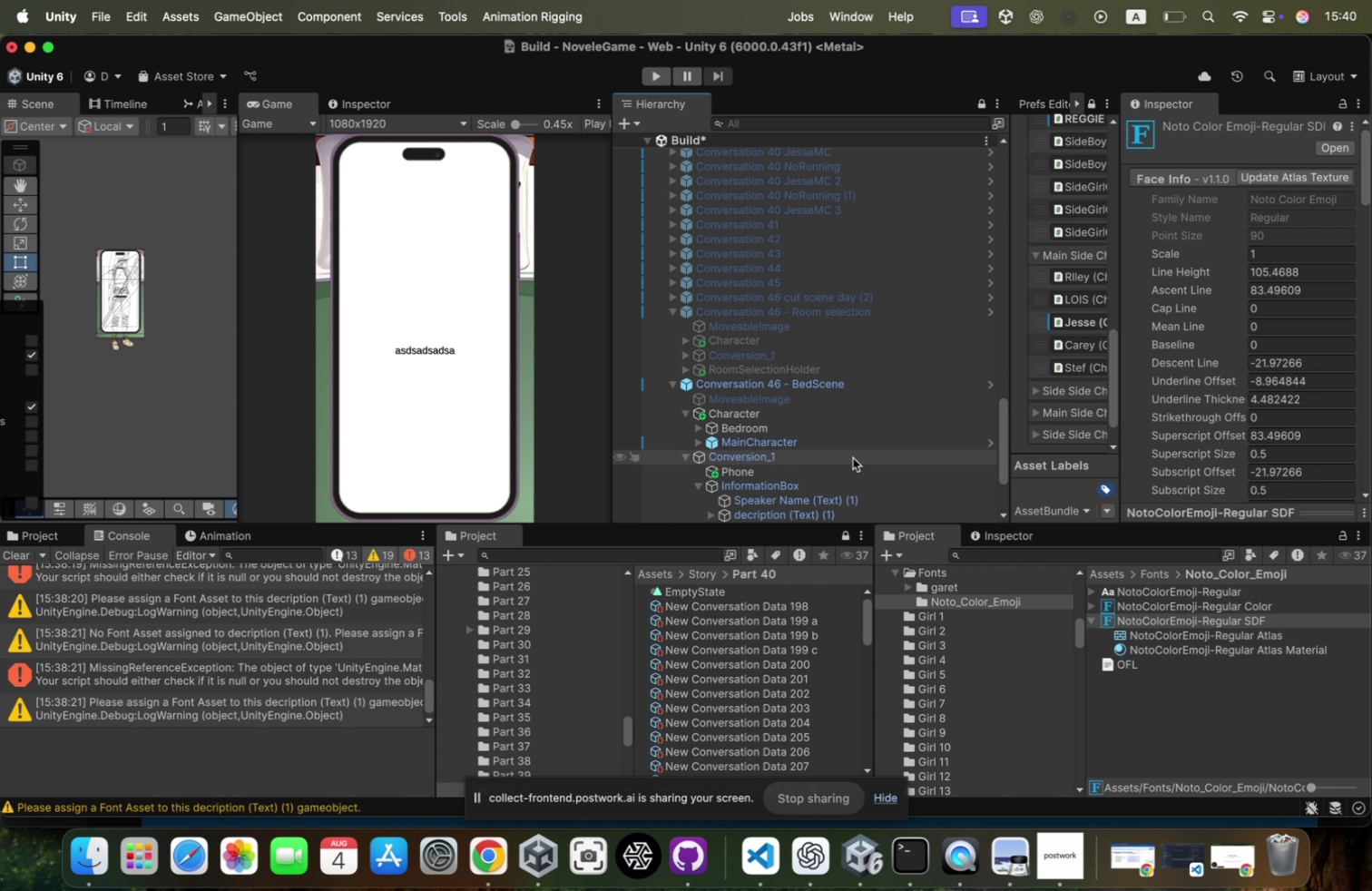 
hold_key(key=Z, duration=1.01)
 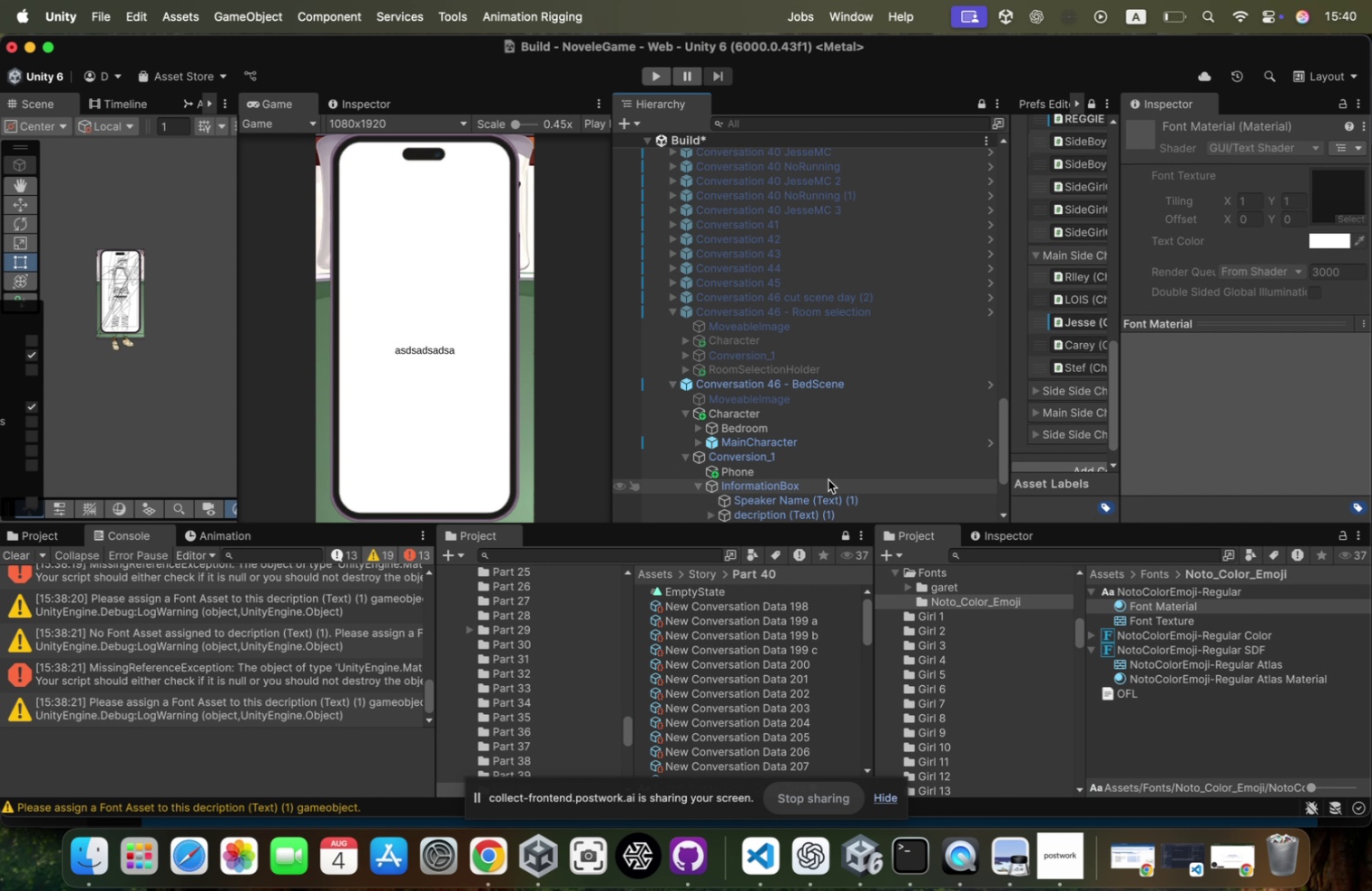 
key(Meta+Z)
 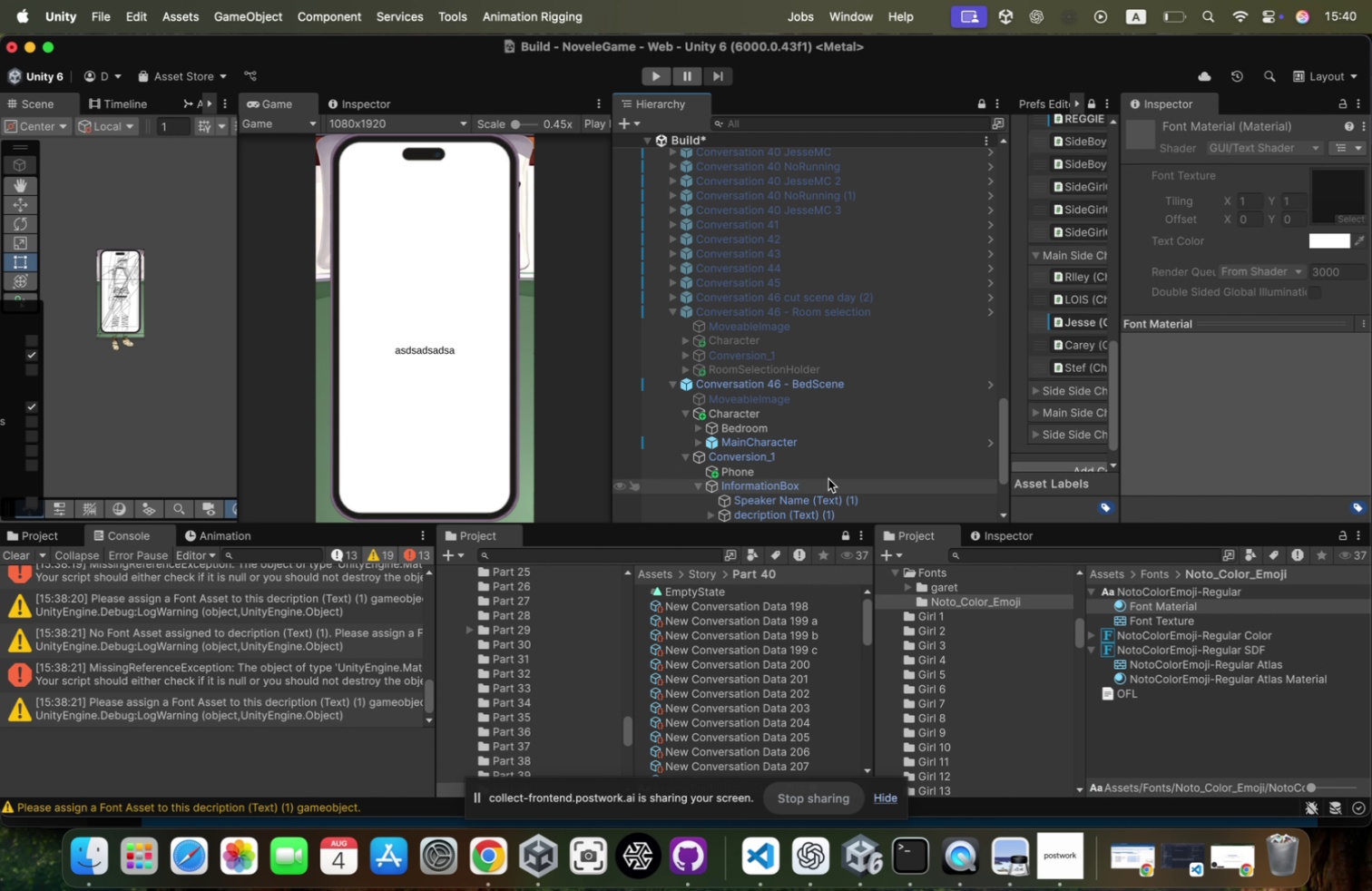 
key(Meta+Z)
 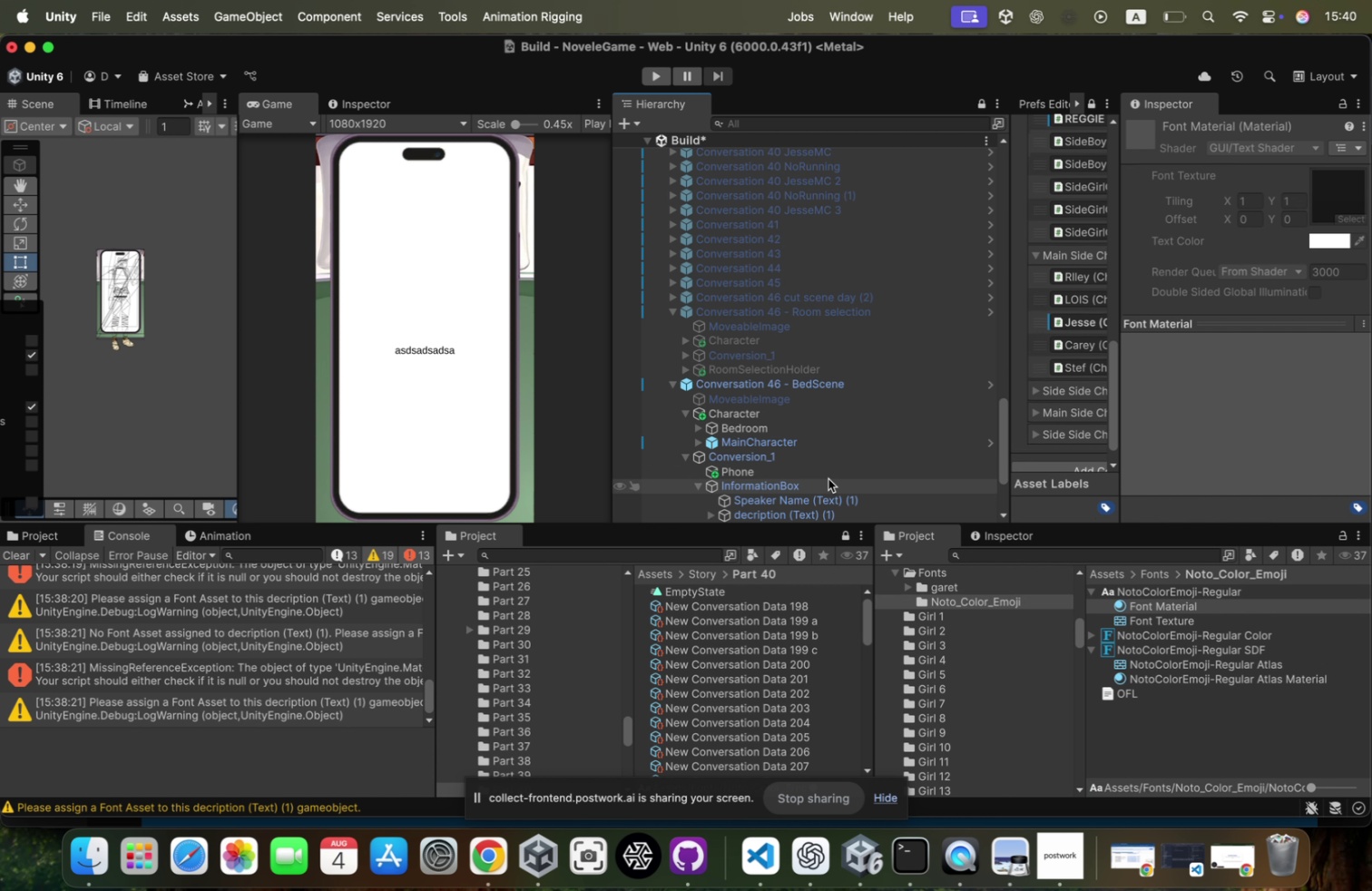 
key(Meta+Z)
 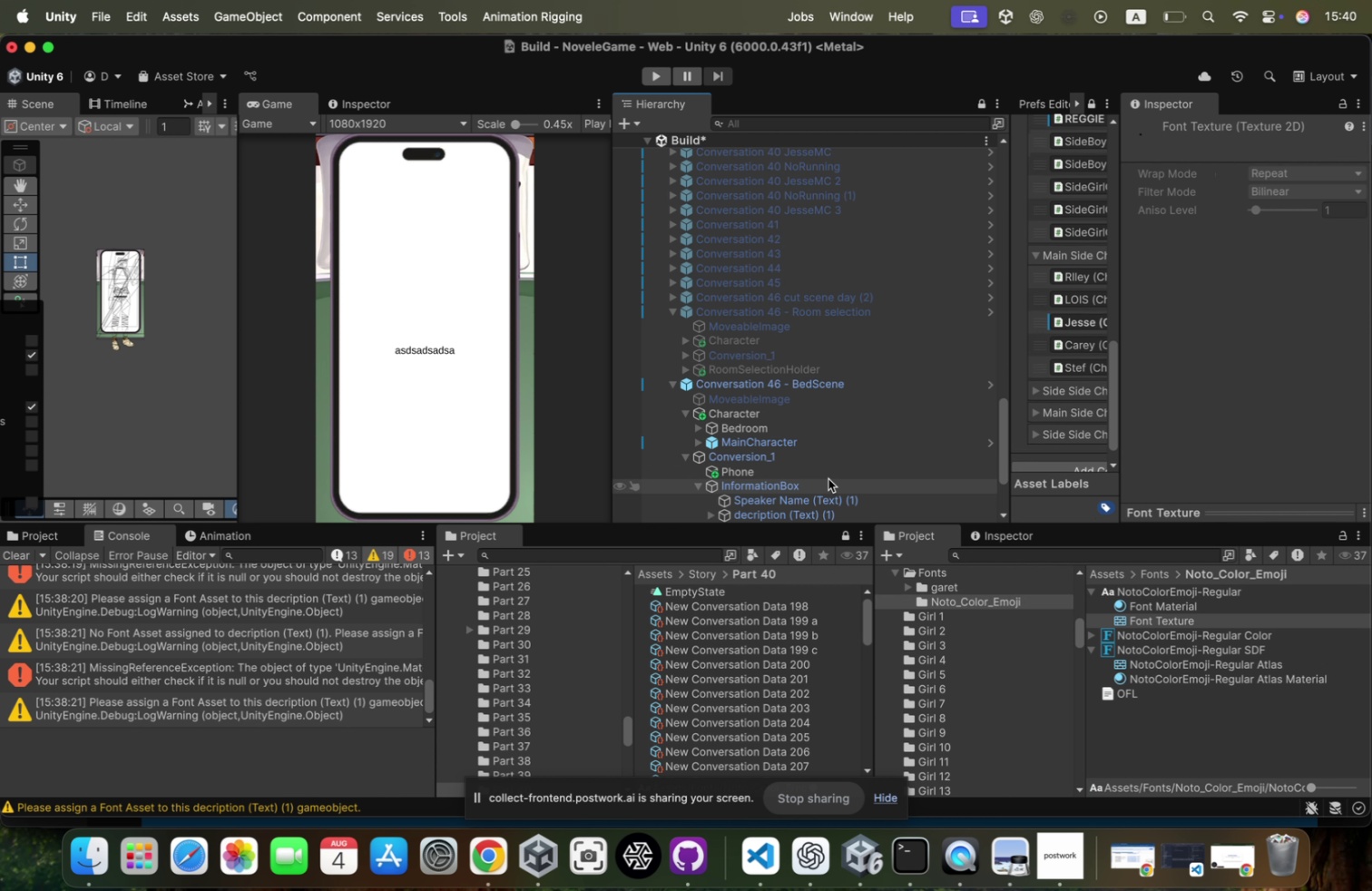 
key(Meta+Z)
 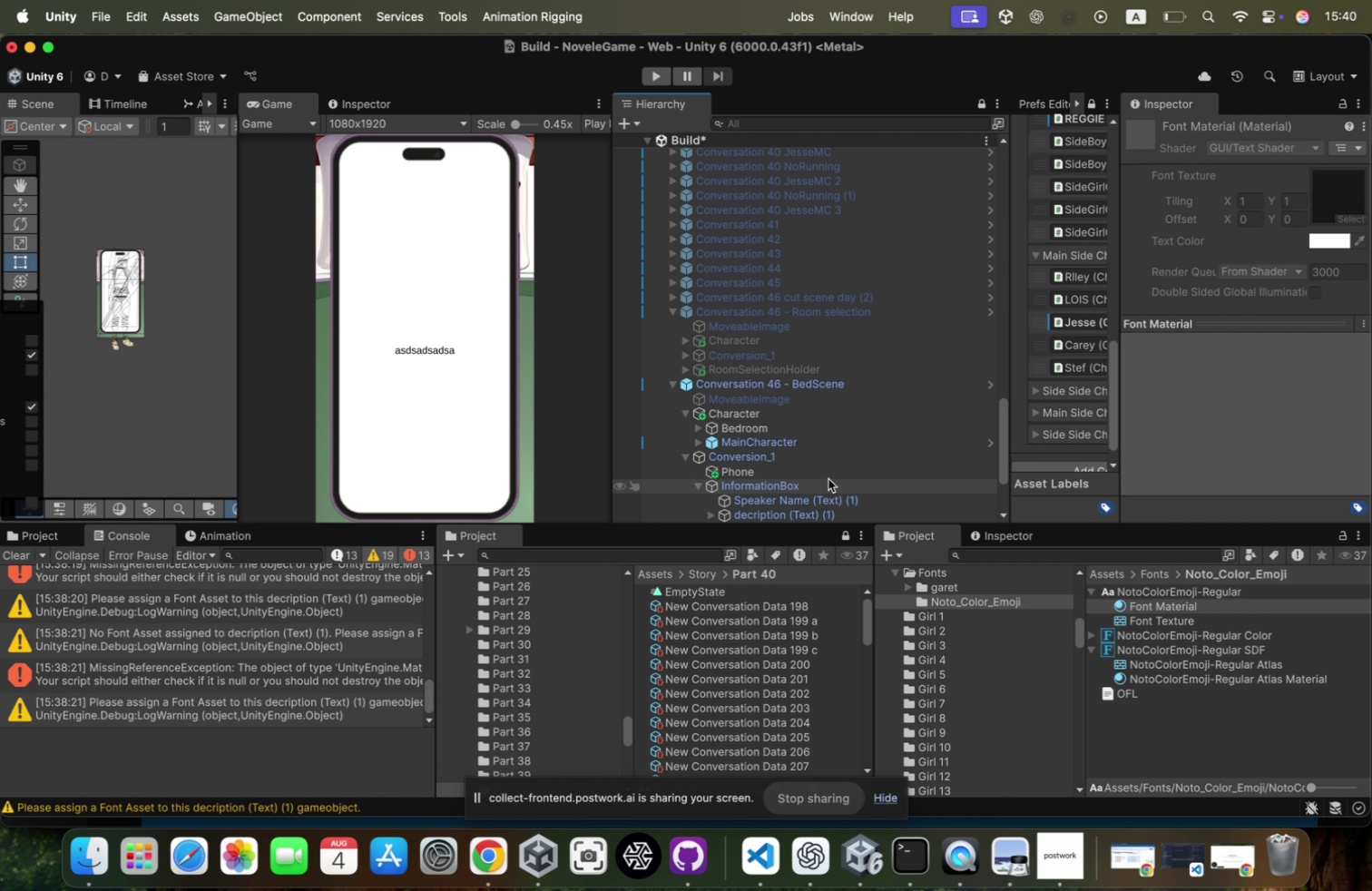 
key(Meta+Z)
 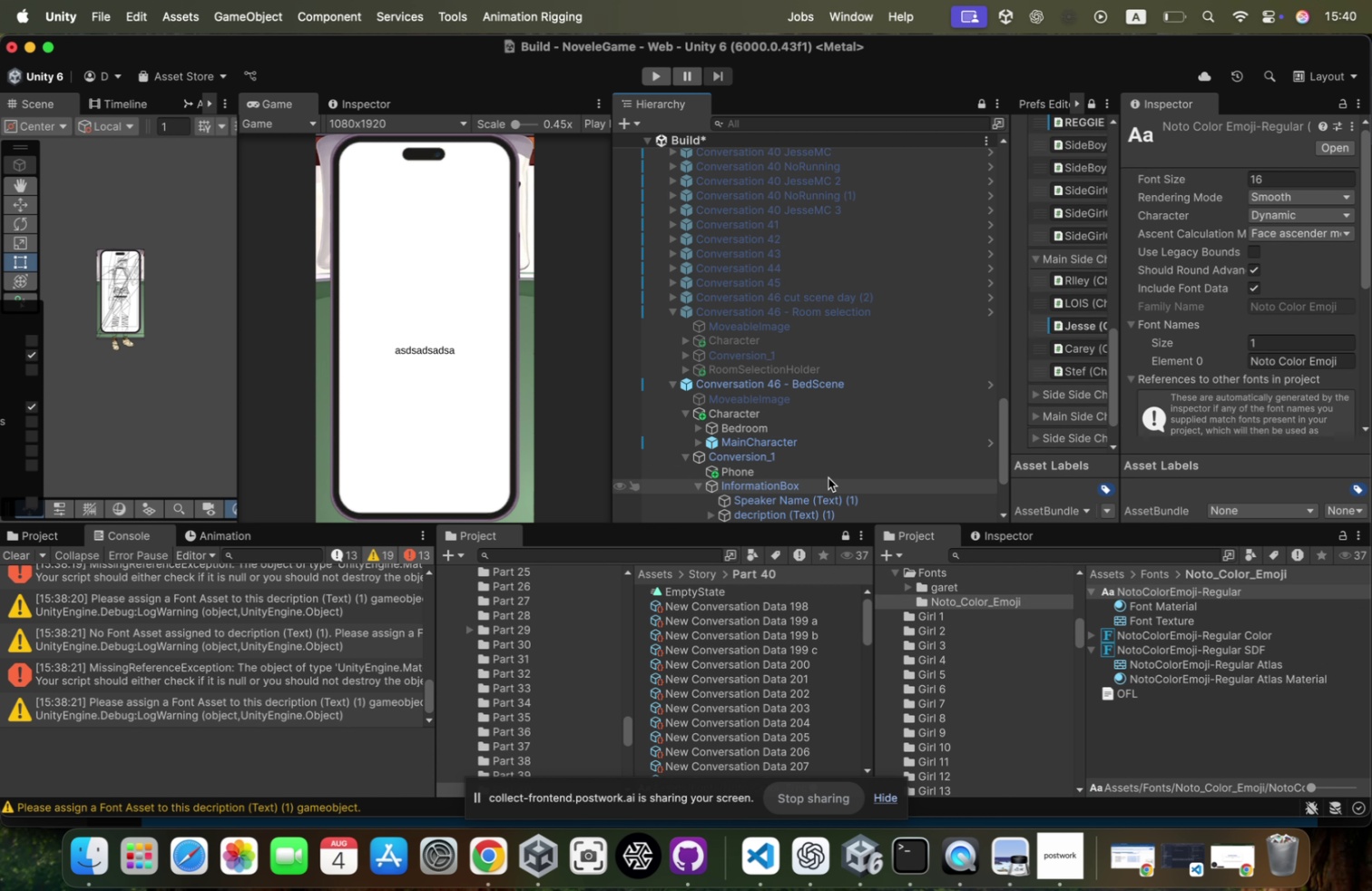 
key(Meta+Z)
 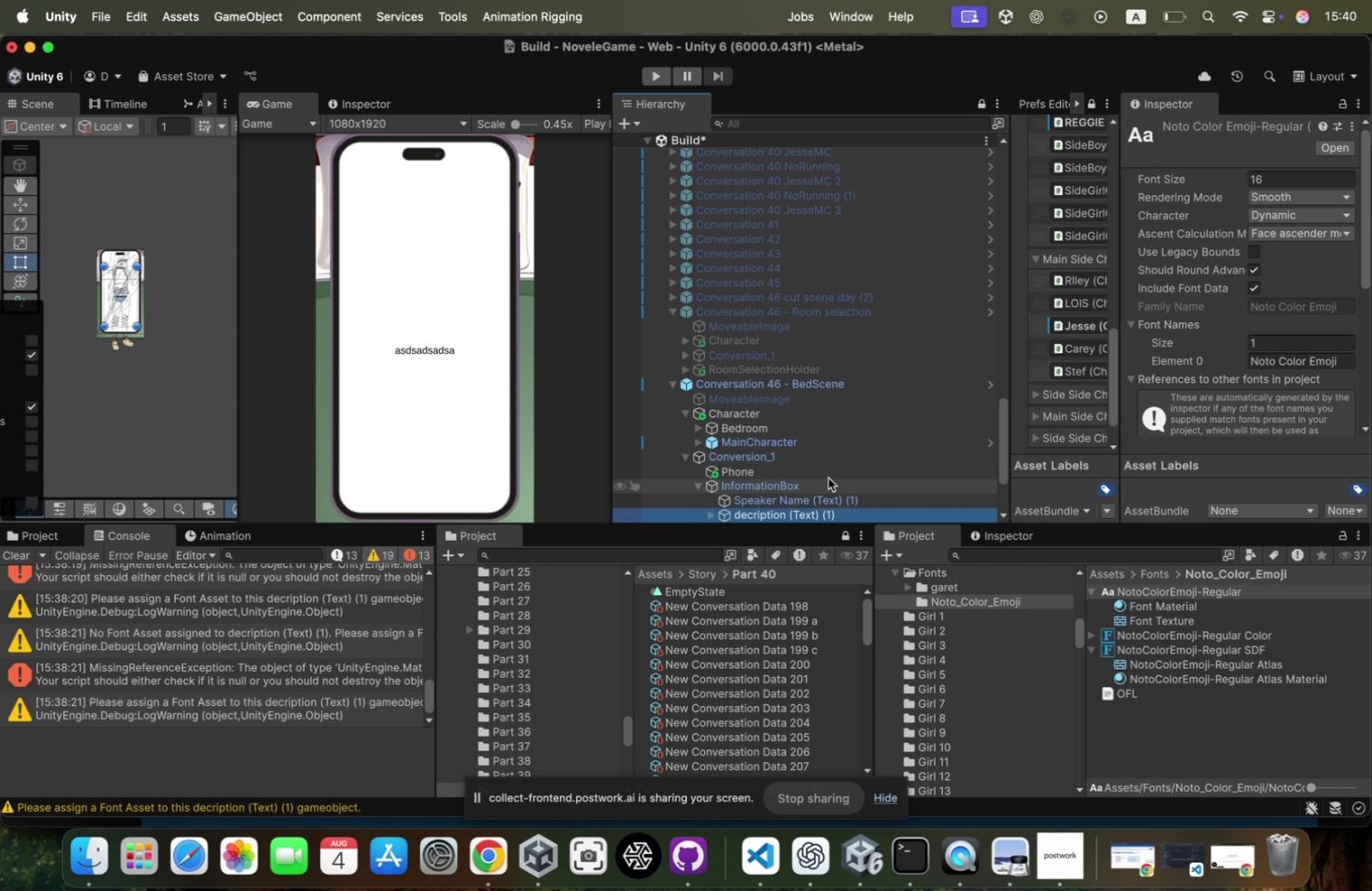 
key(Meta+Z)
 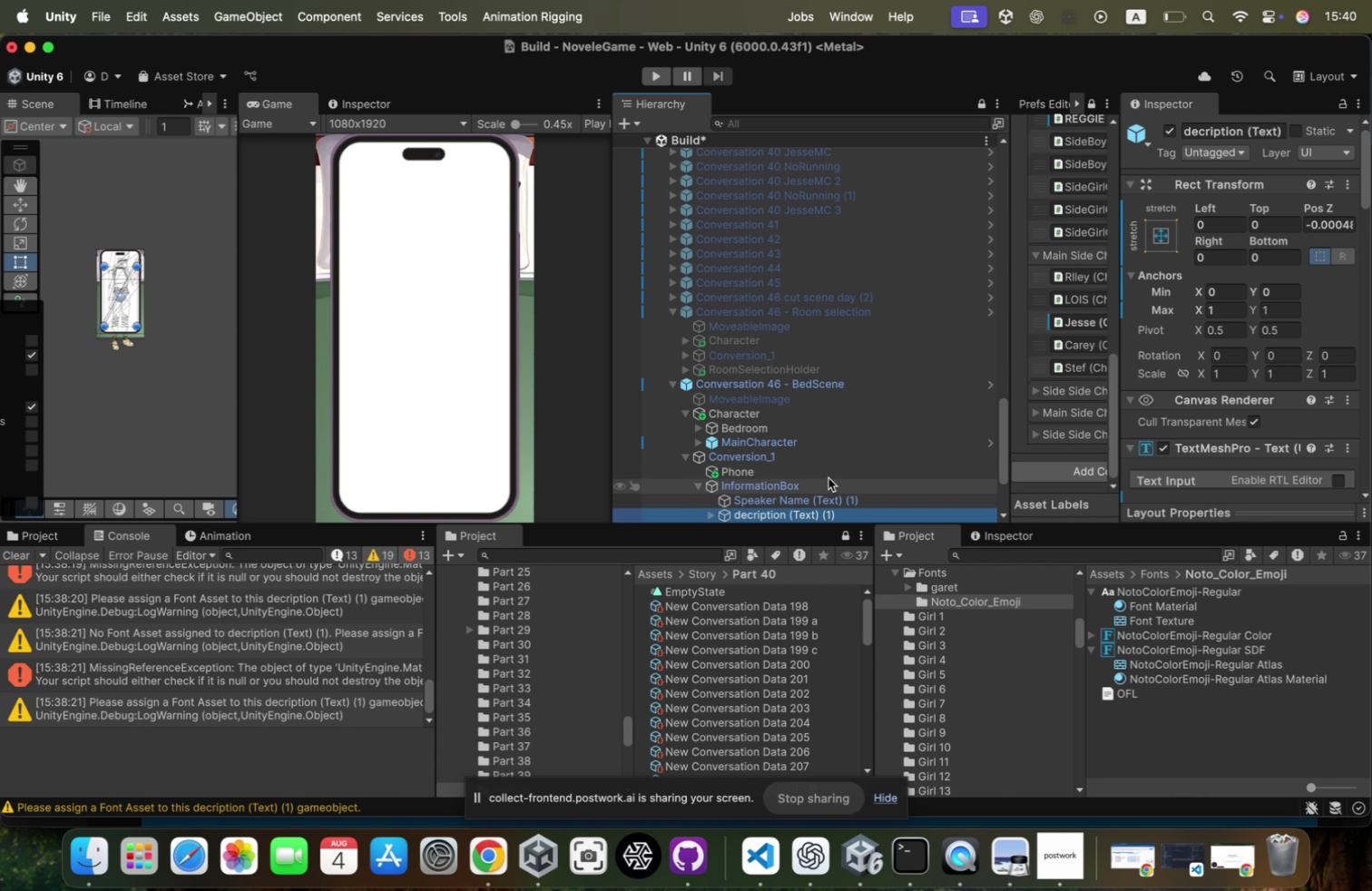 
key(Meta+Z)
 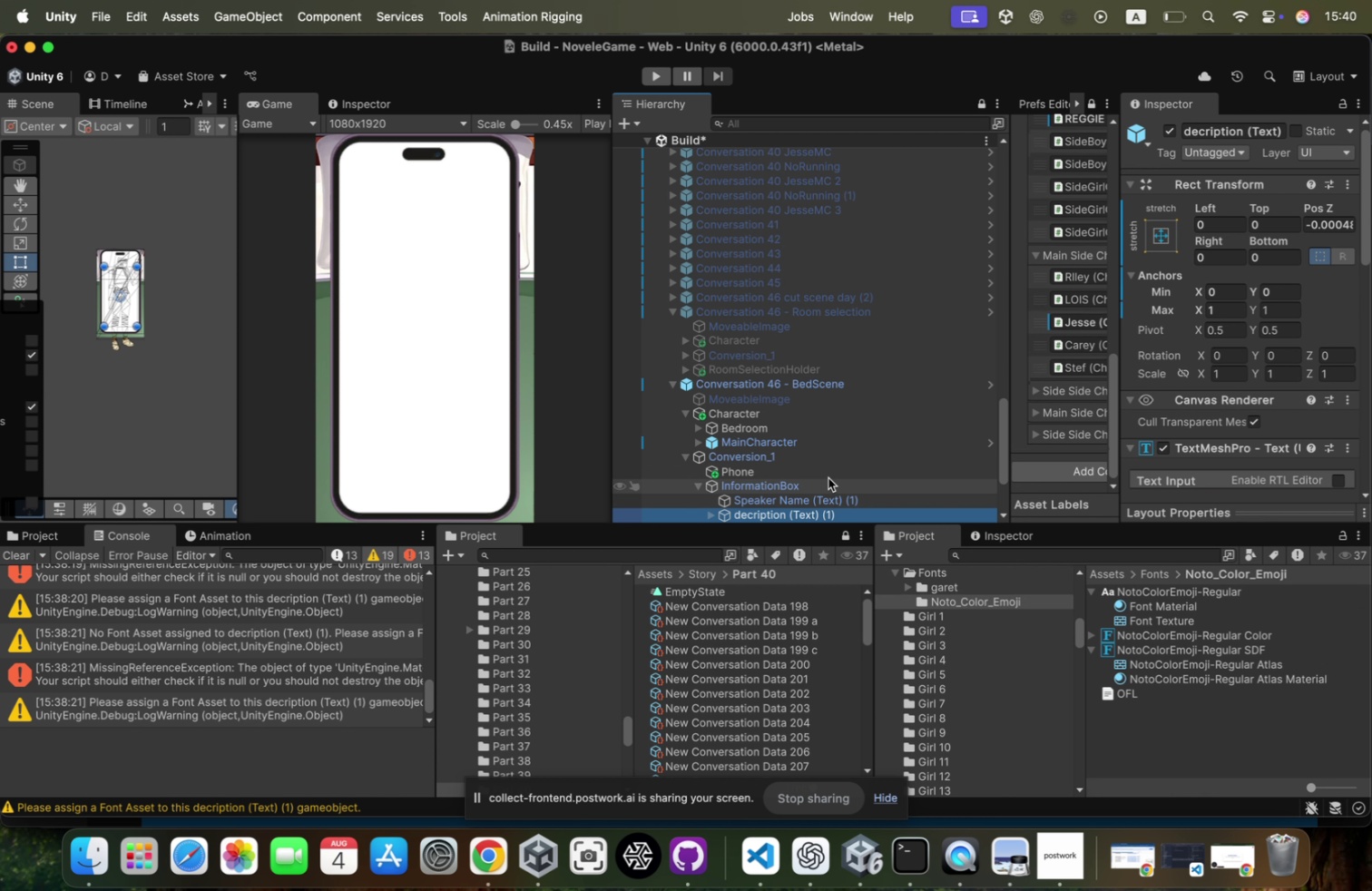 
key(Meta+Z)
 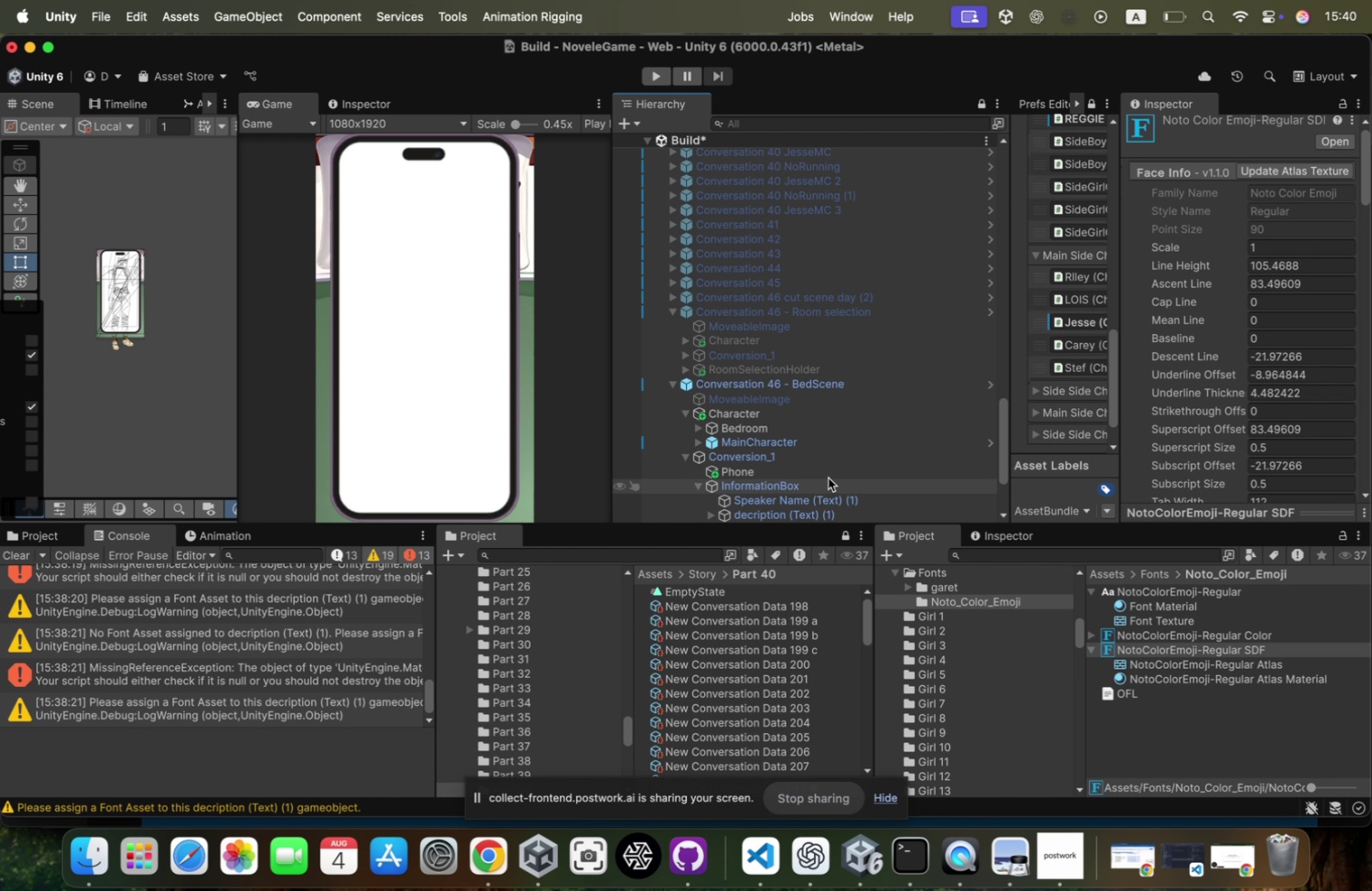 
key(Meta+Z)
 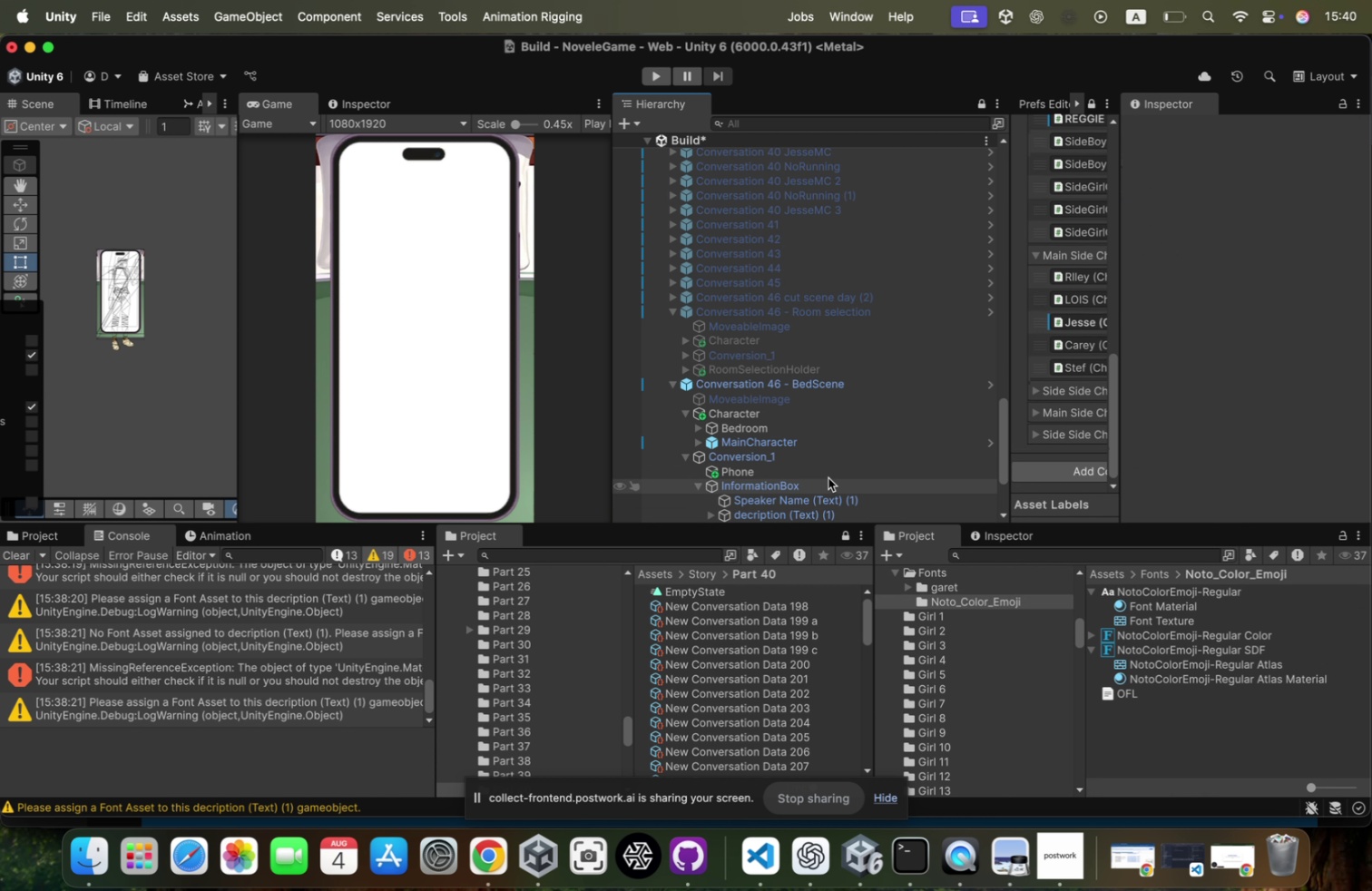 
key(Meta+Z)
 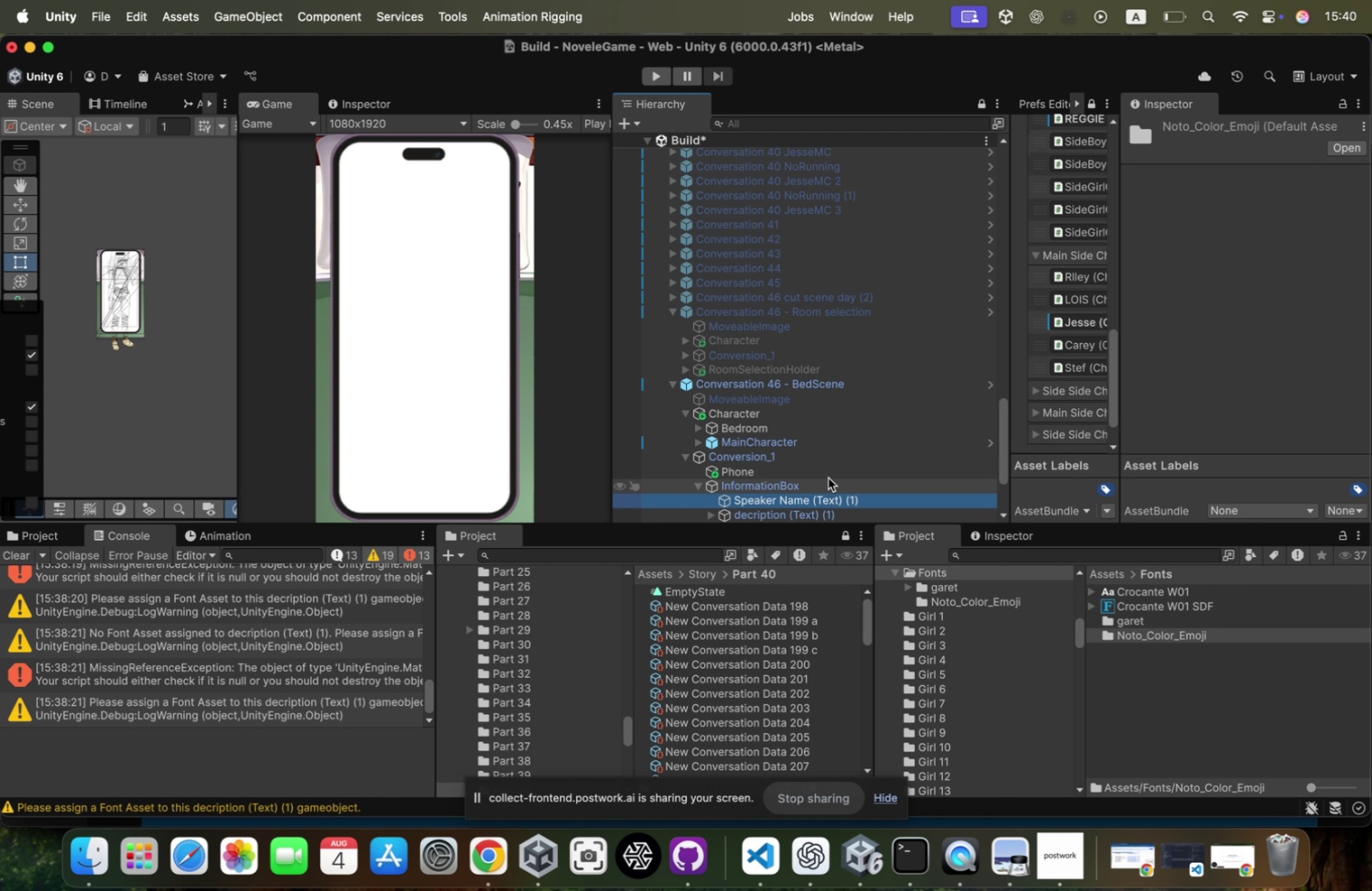 
key(Meta+Z)
 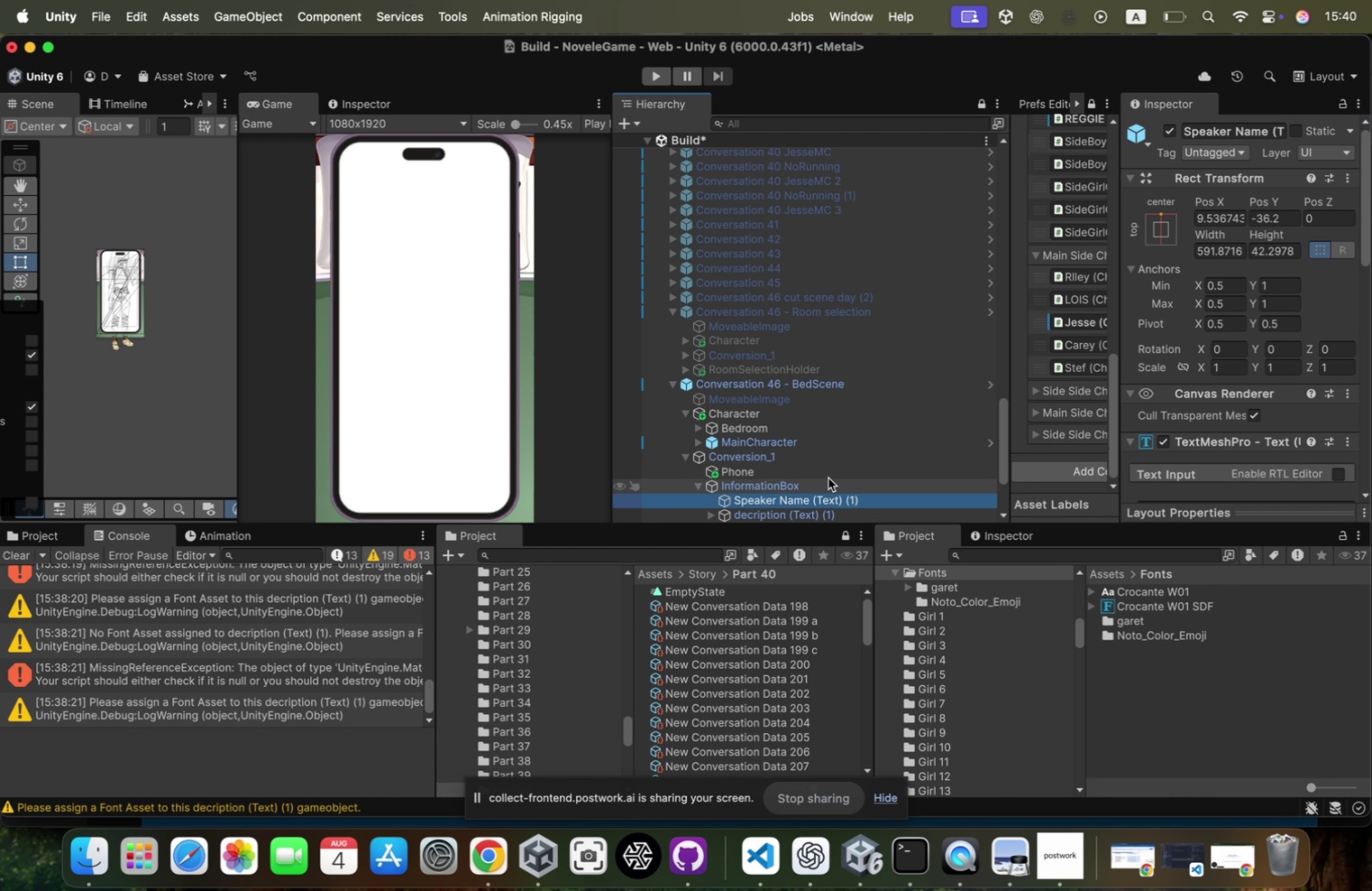 
key(Meta+Z)
 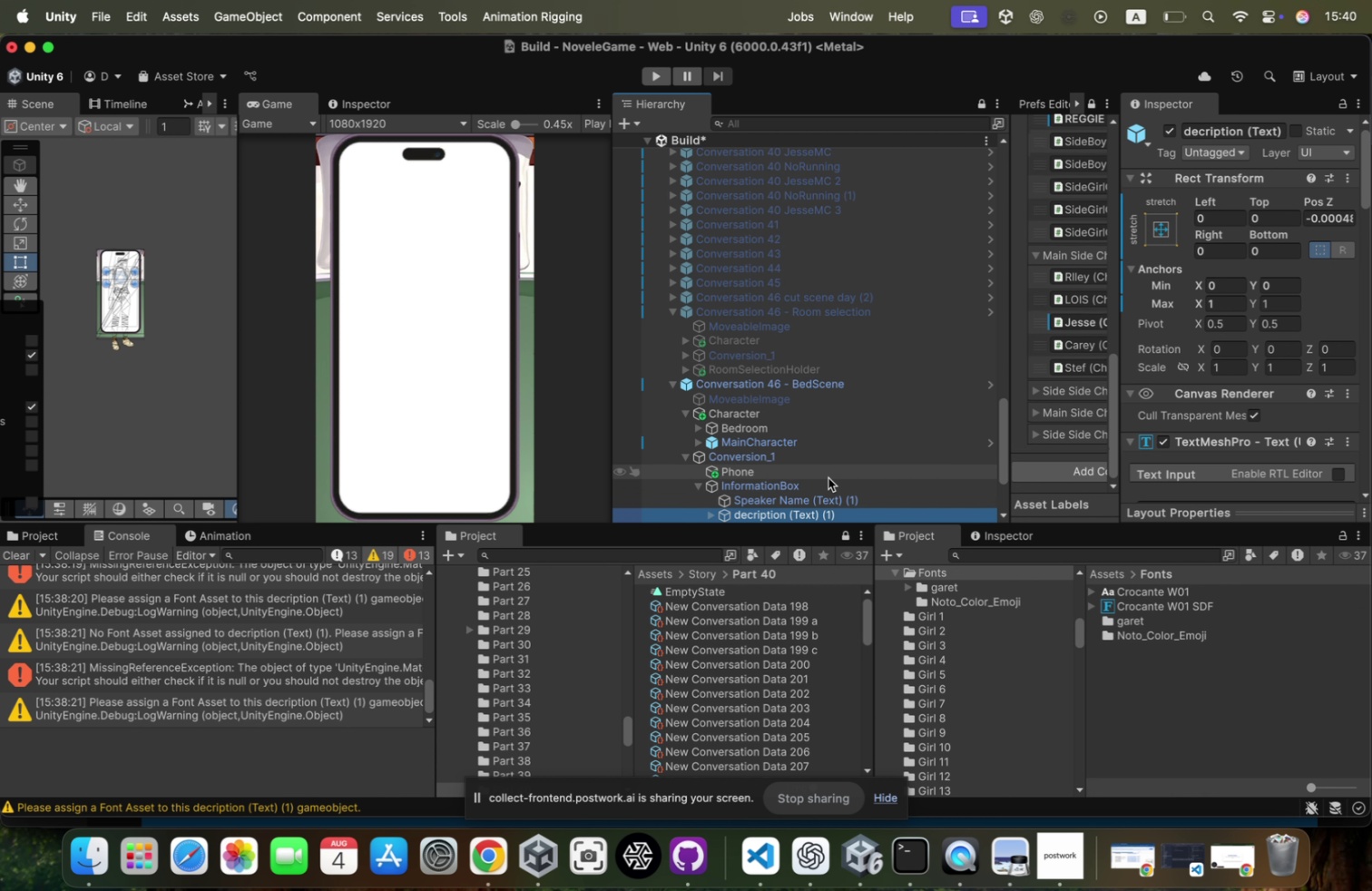 
key(Meta+Z)
 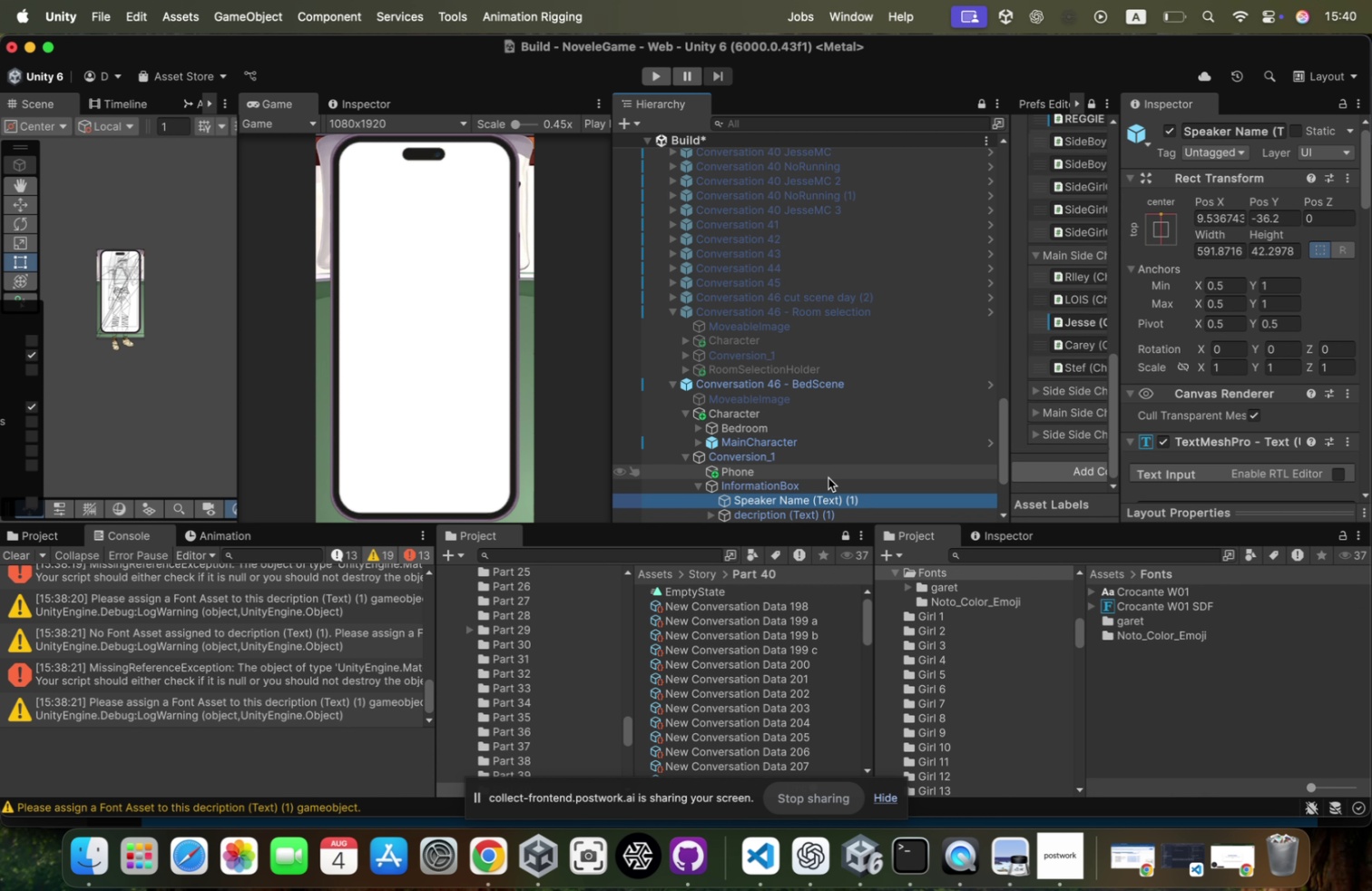 
key(Meta+Z)
 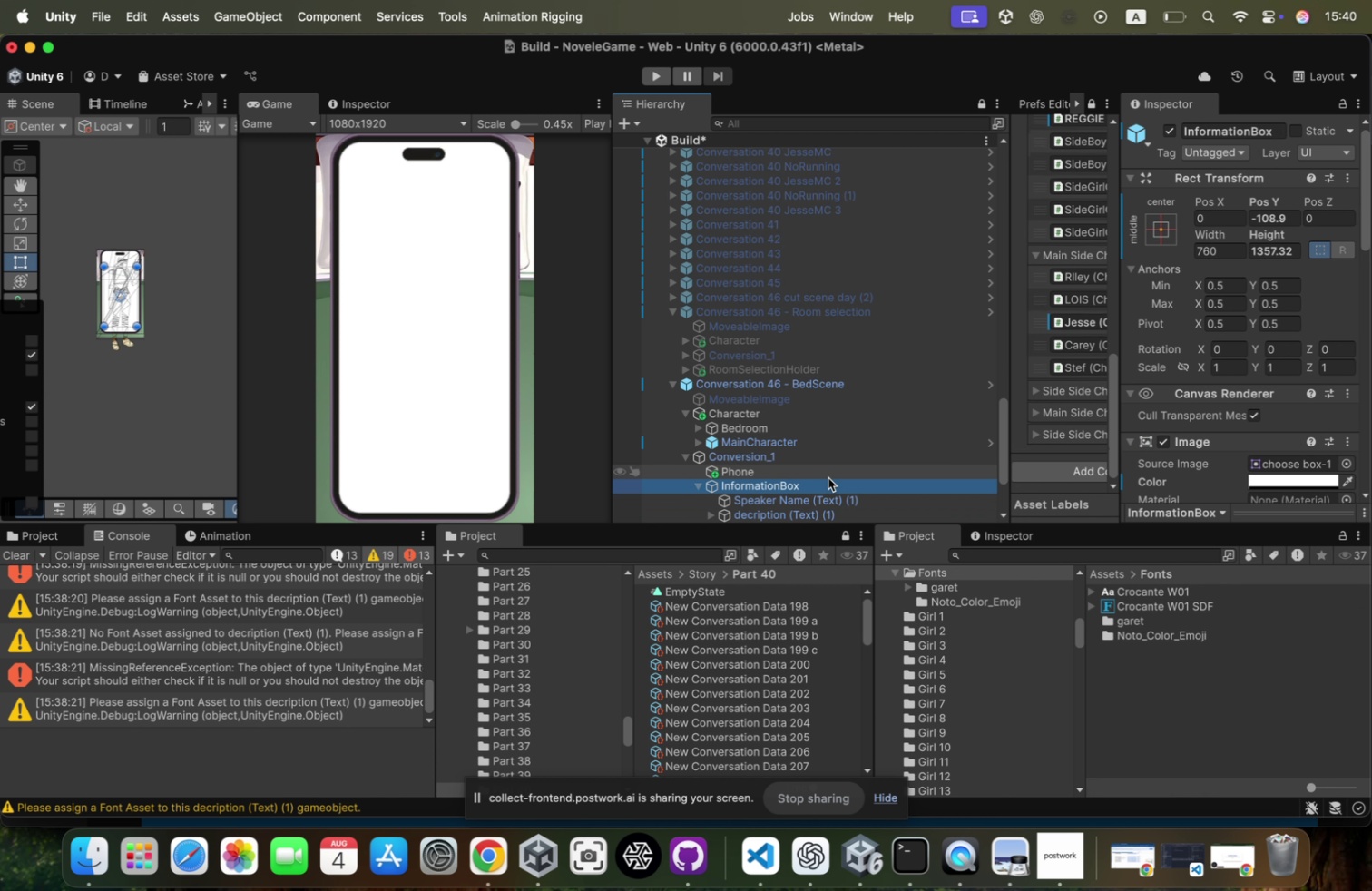 
key(Meta+Z)
 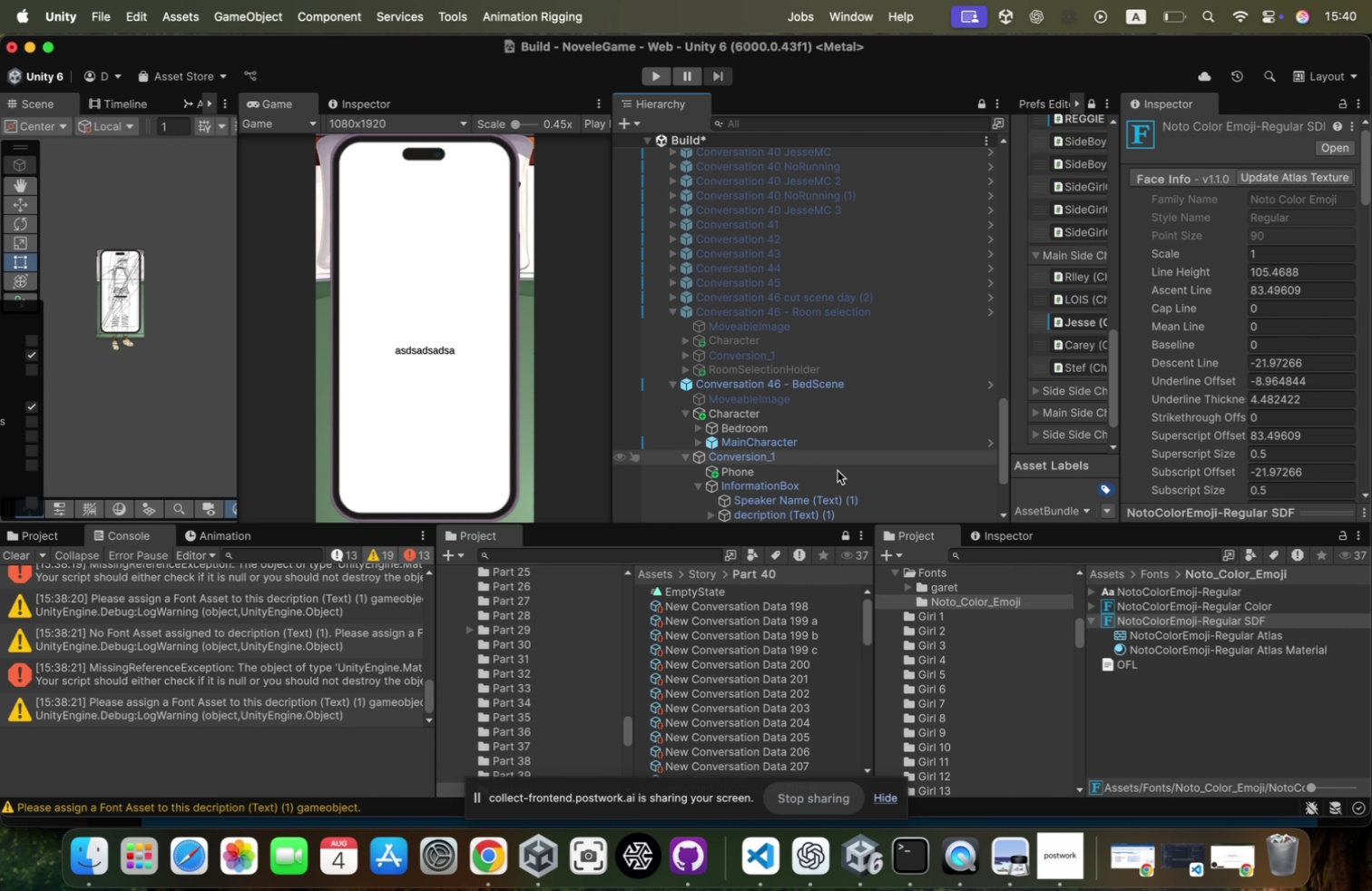 
key(Meta+Z)
 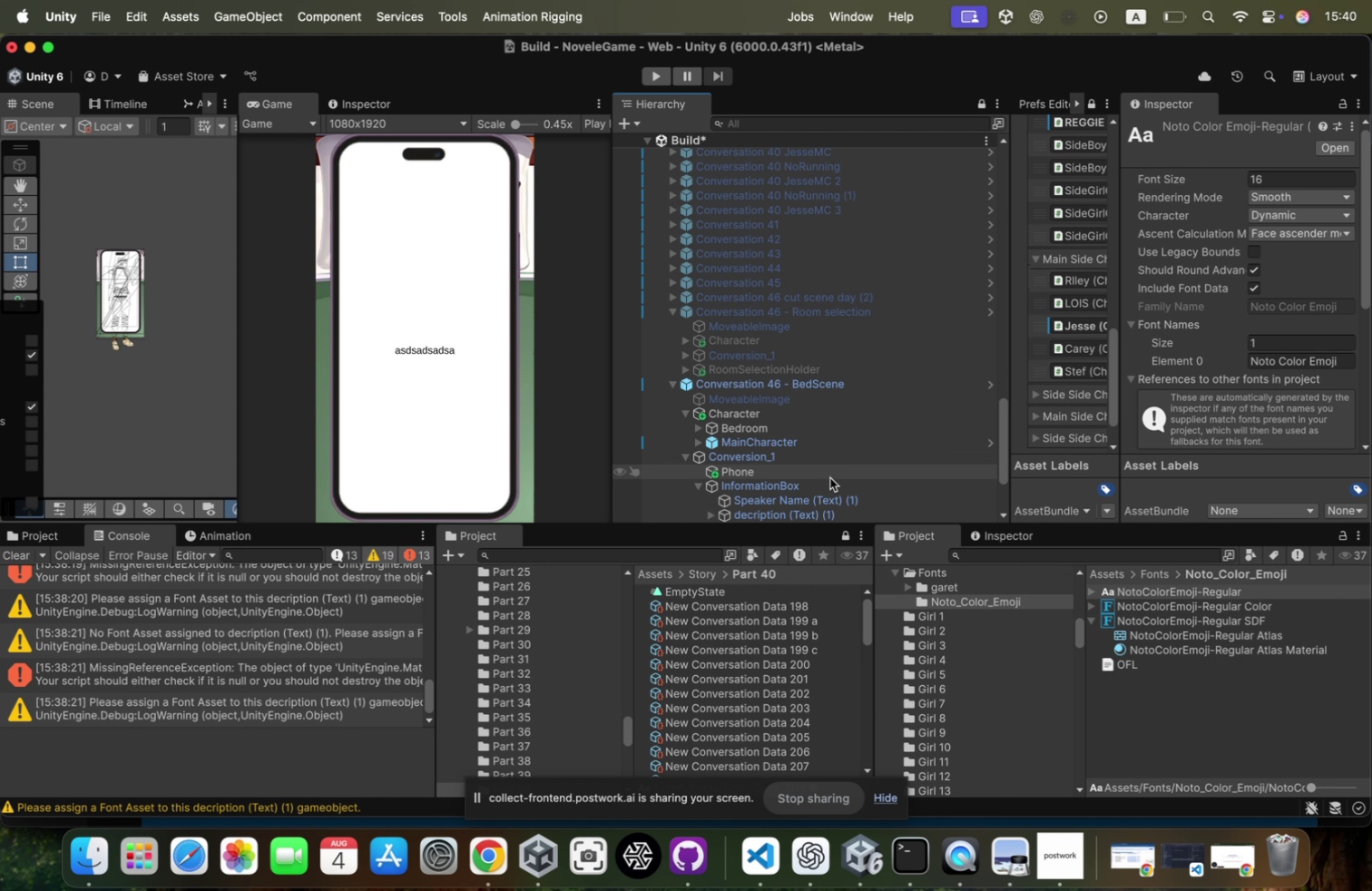 
key(Meta+Z)
 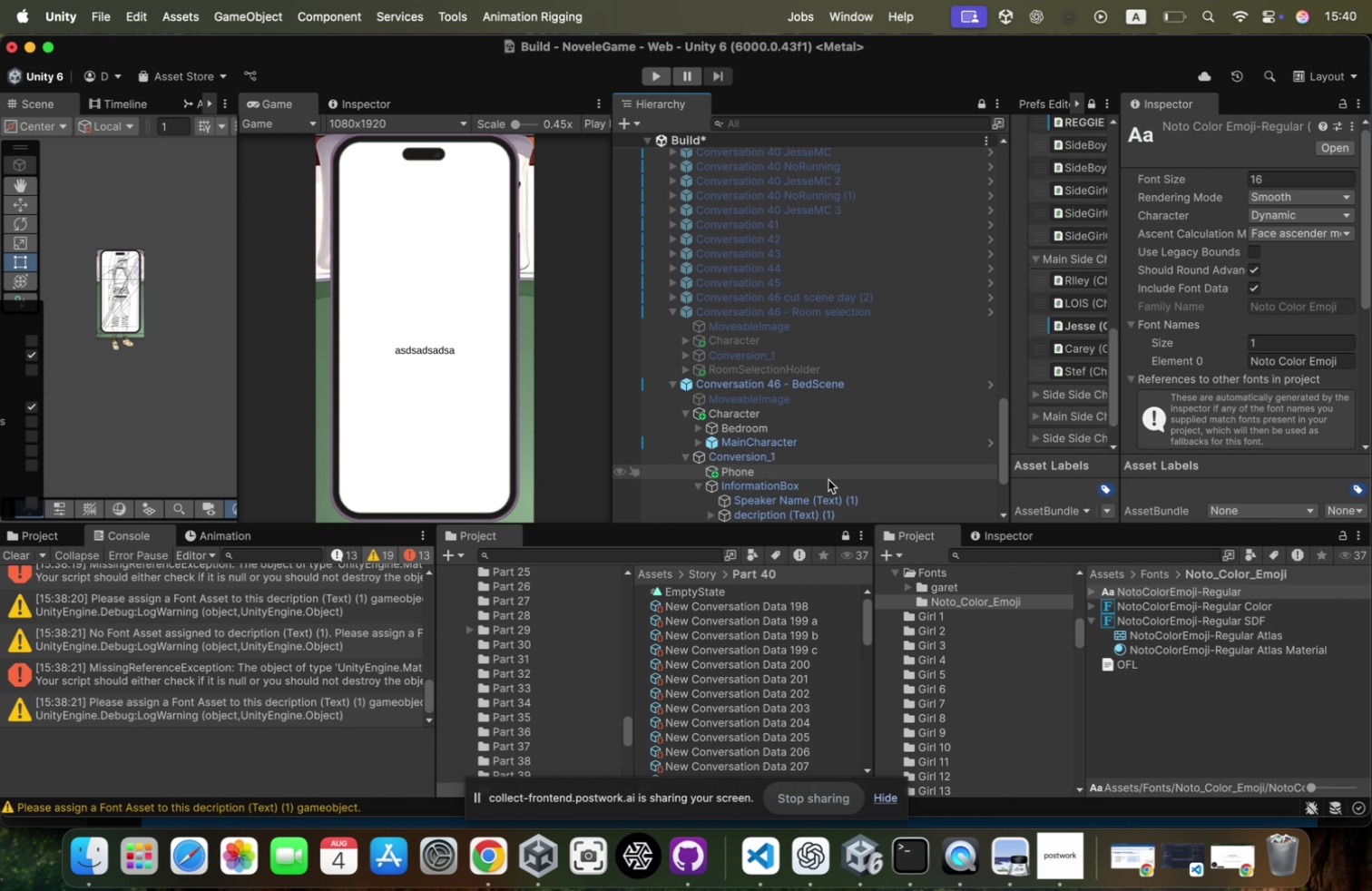 
key(Meta+Z)
 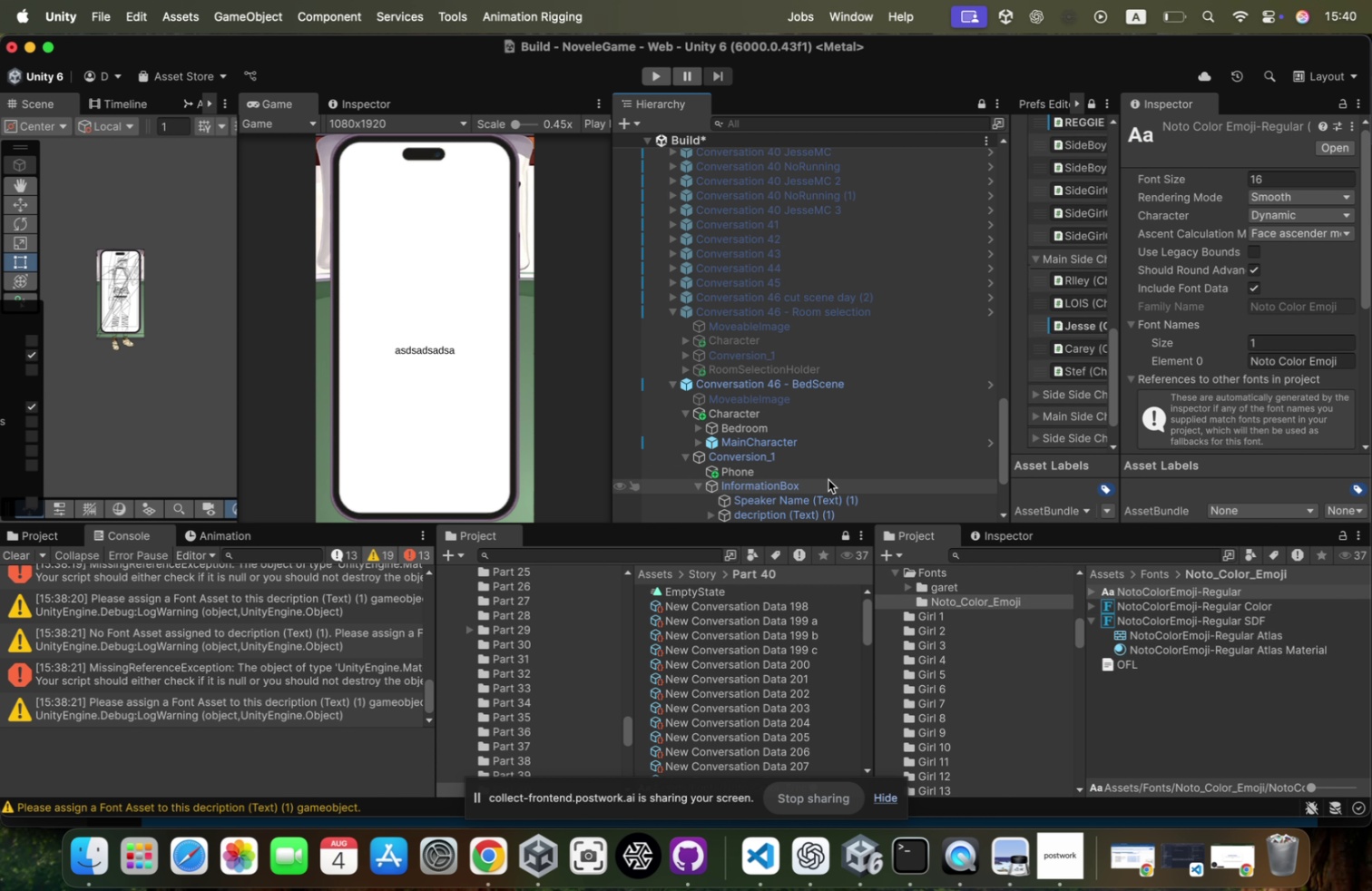 
key(Meta+CommandLeft)
 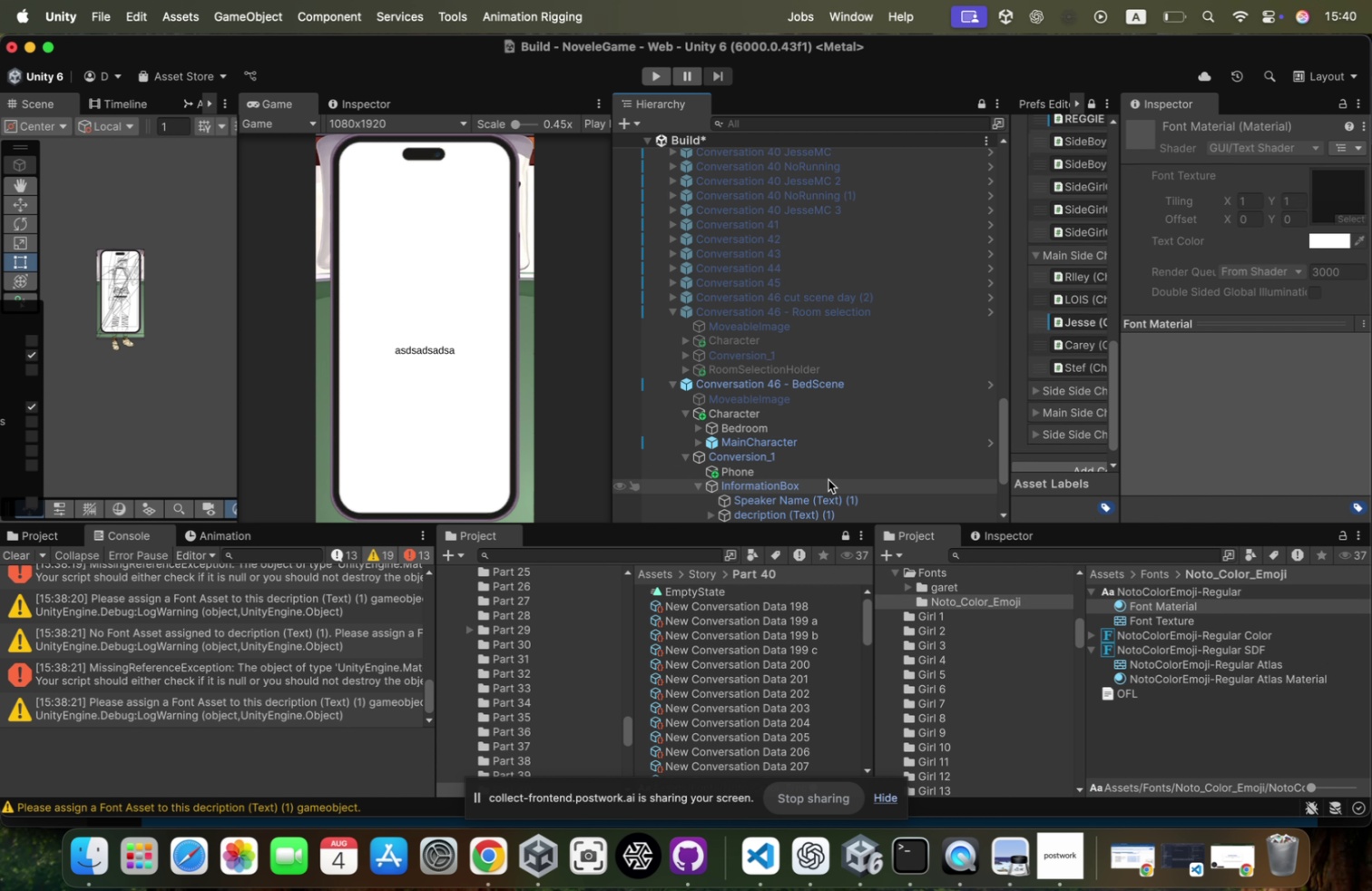 
key(Meta+Z)
 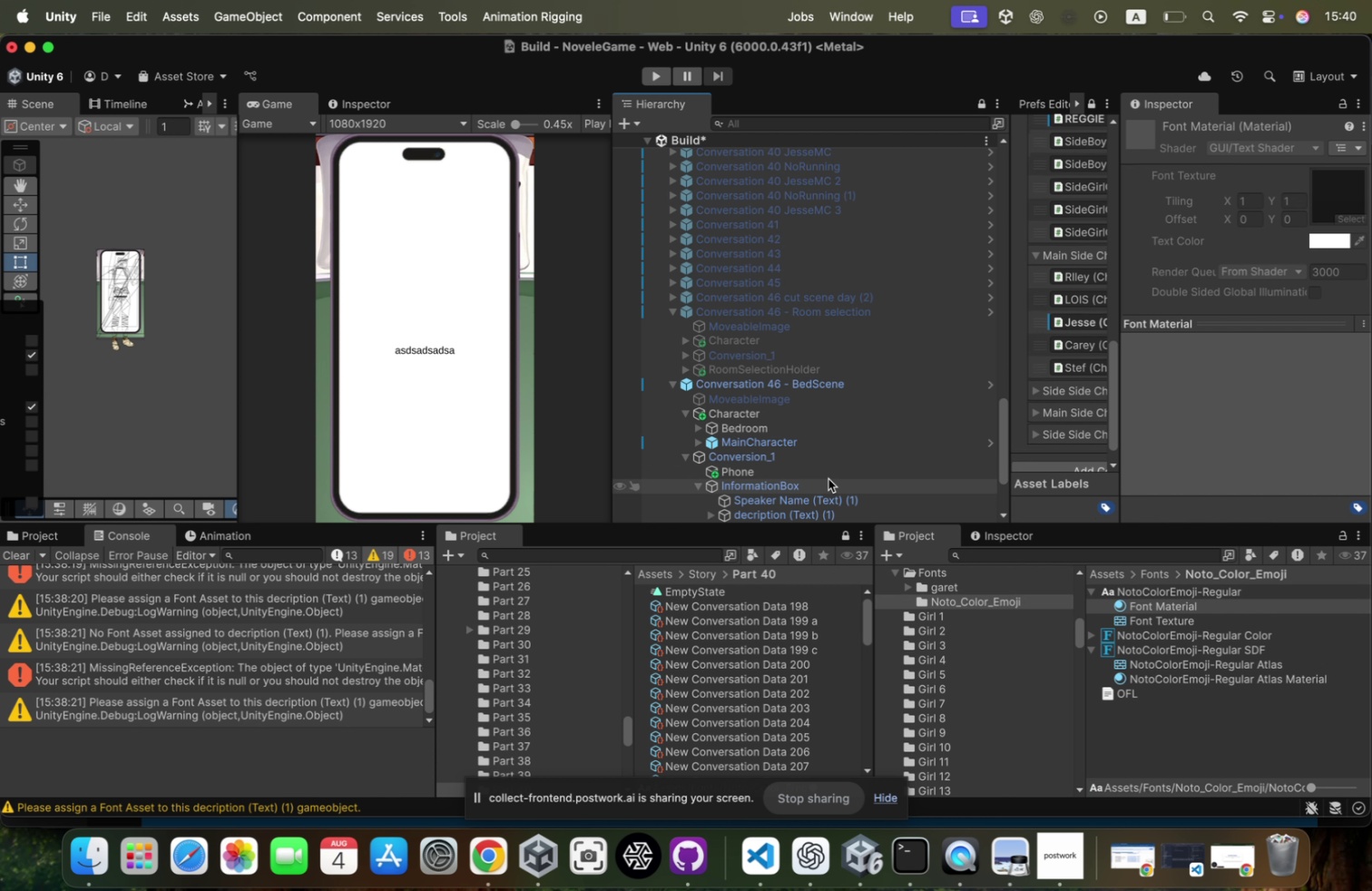 
key(Meta+Z)
 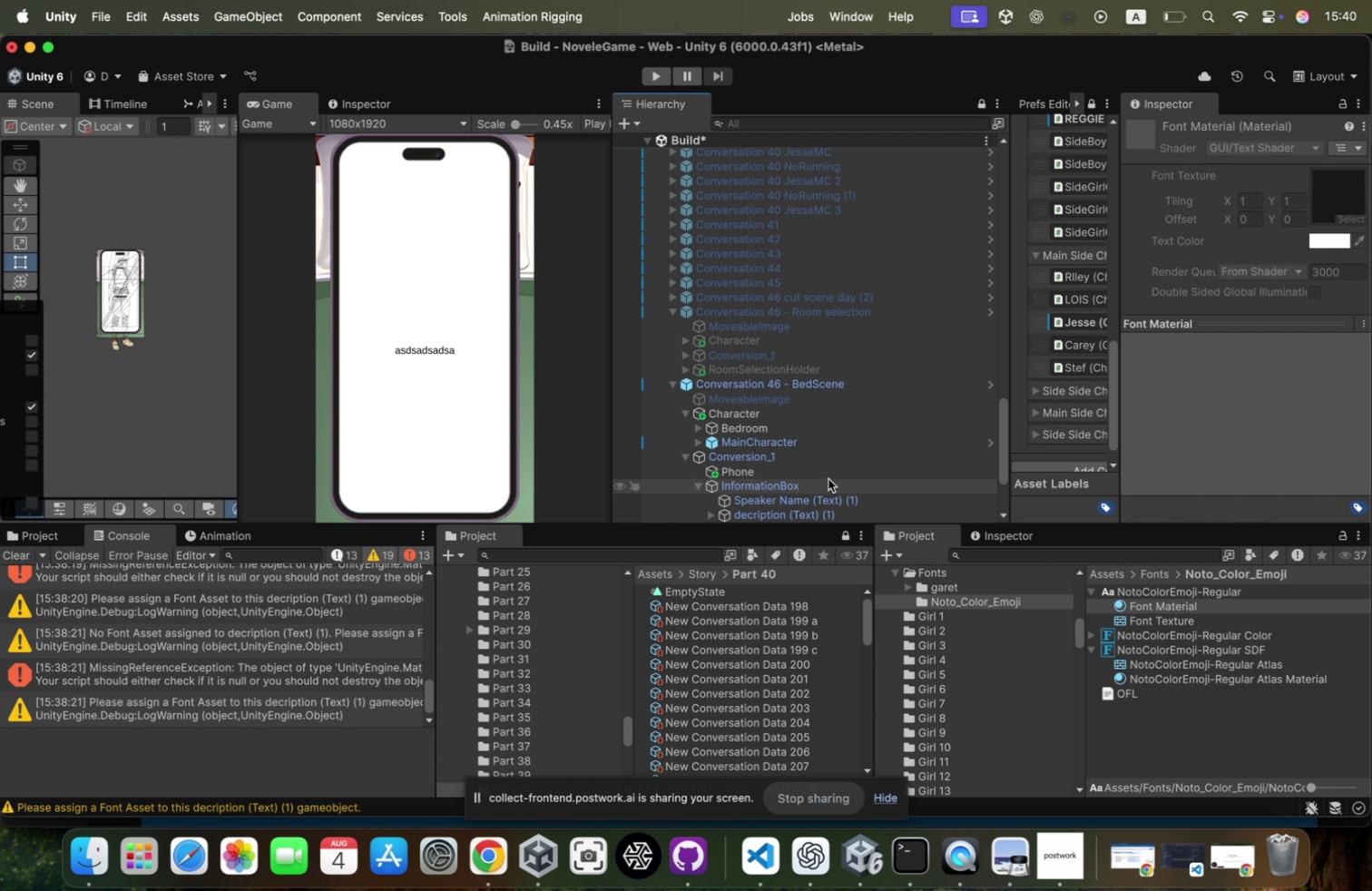 
key(Meta+Z)
 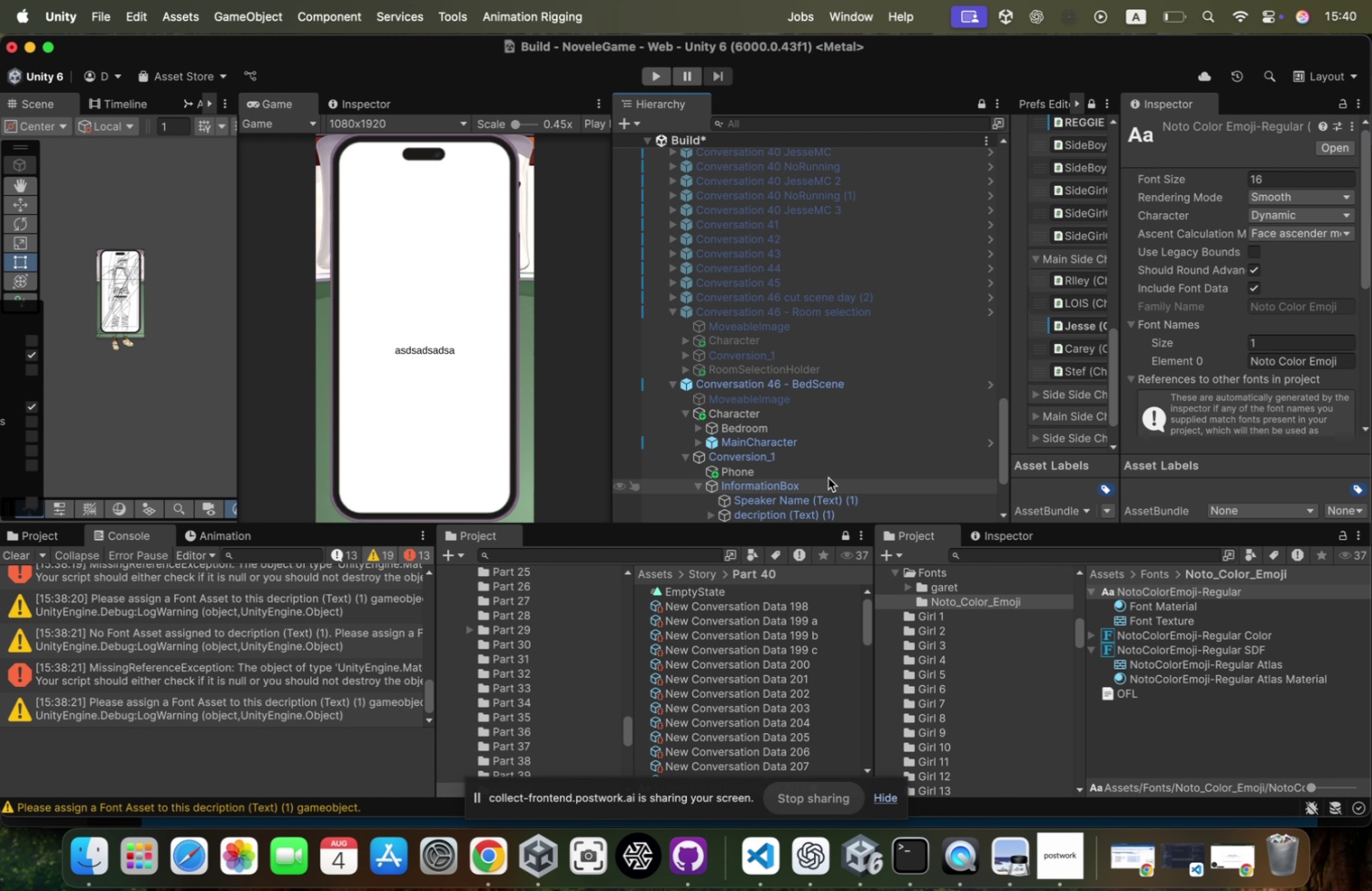 
key(Meta+Z)
 